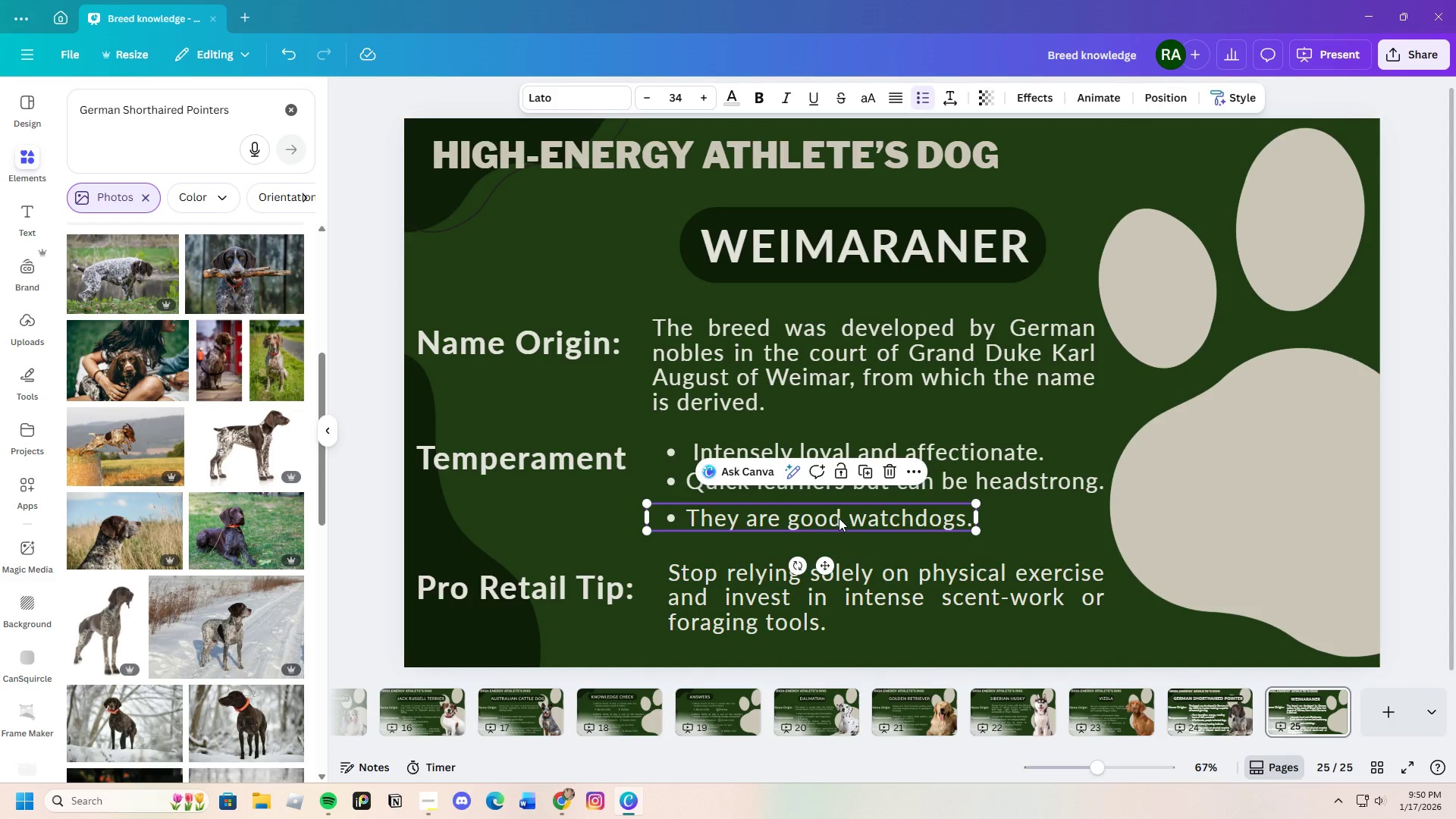 
left_click_drag(start_coordinate=[839, 518], to_coordinate=[839, 525])
 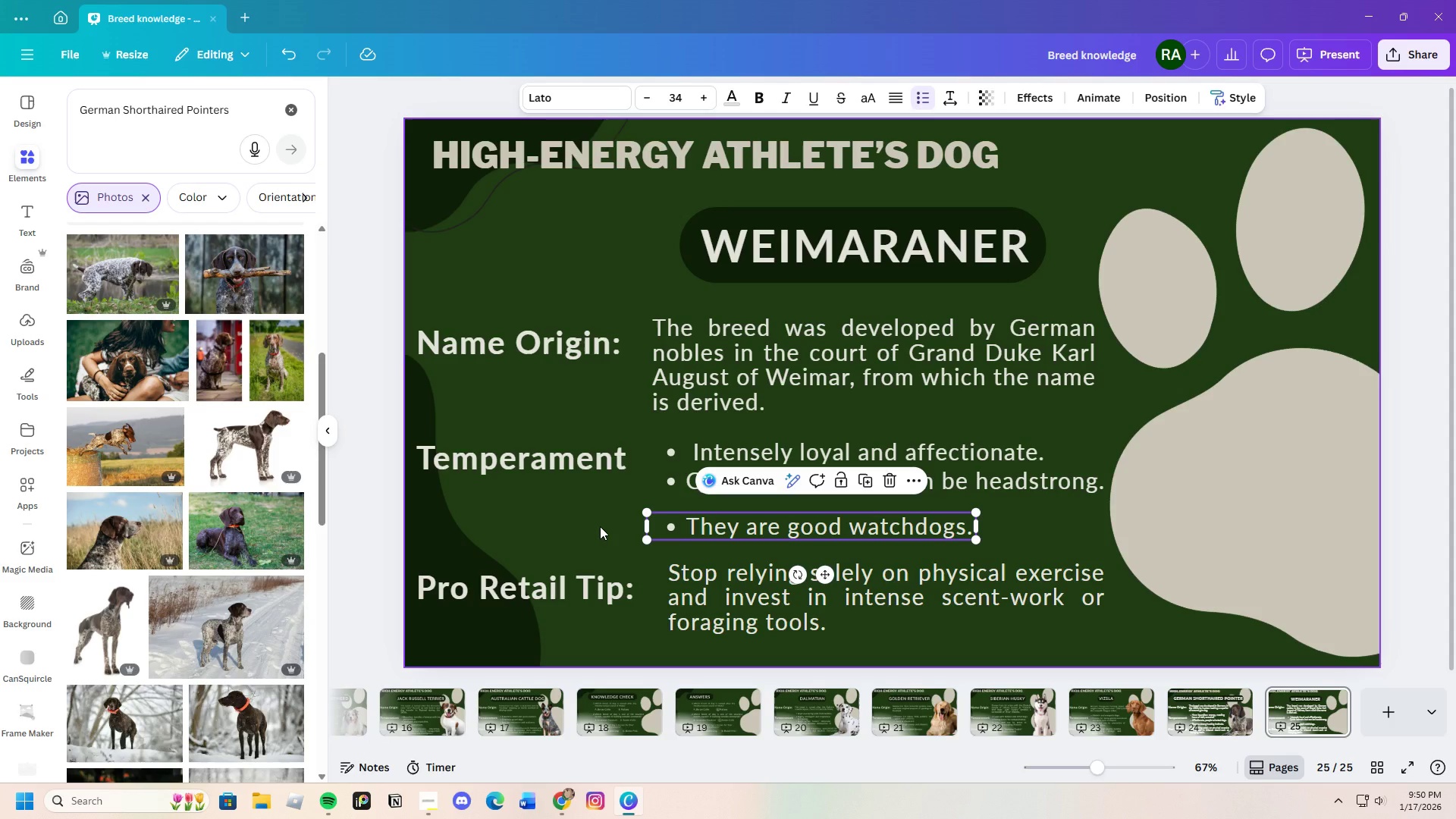 
left_click([600, 526])
 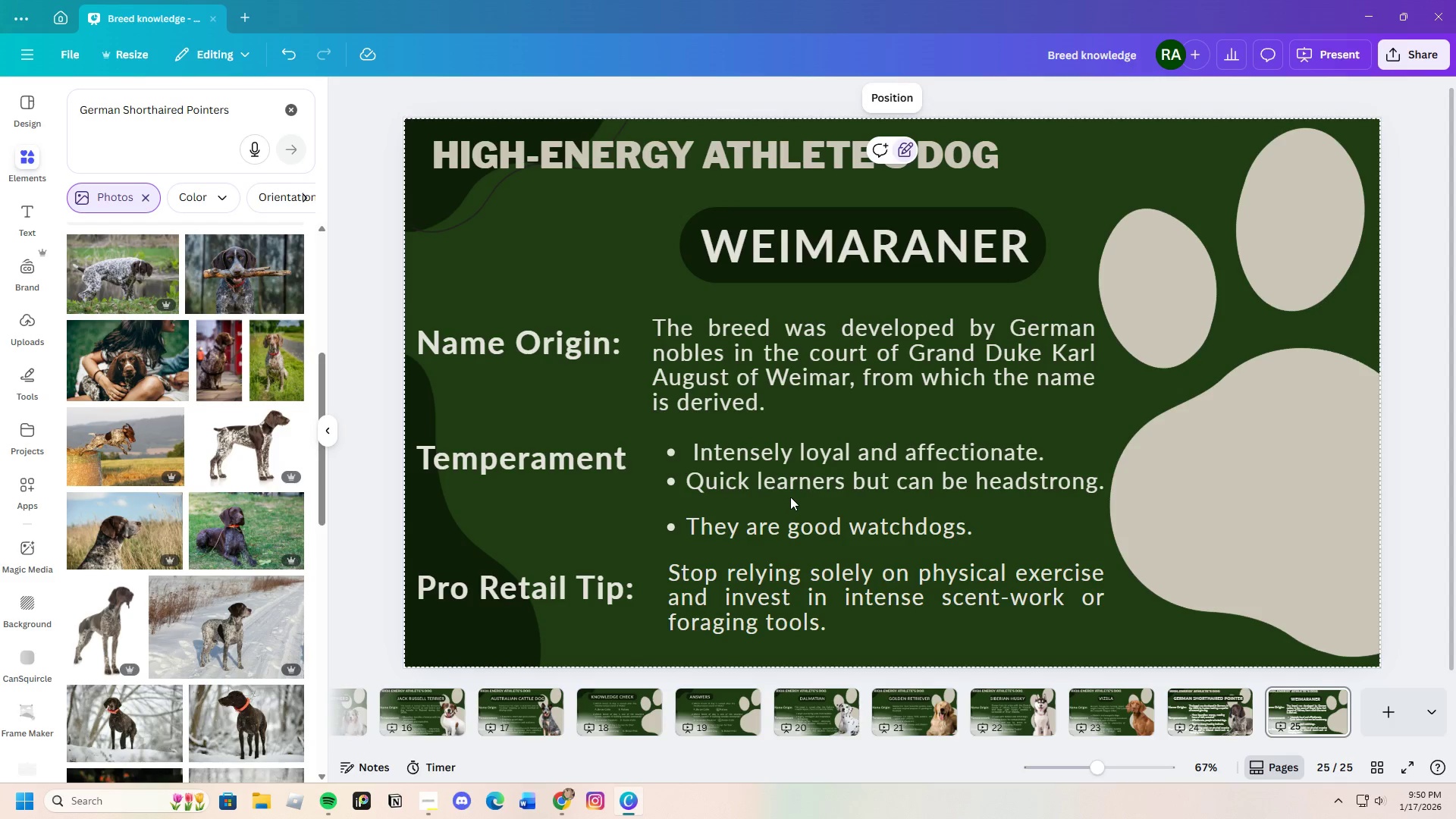 
left_click([790, 492])
 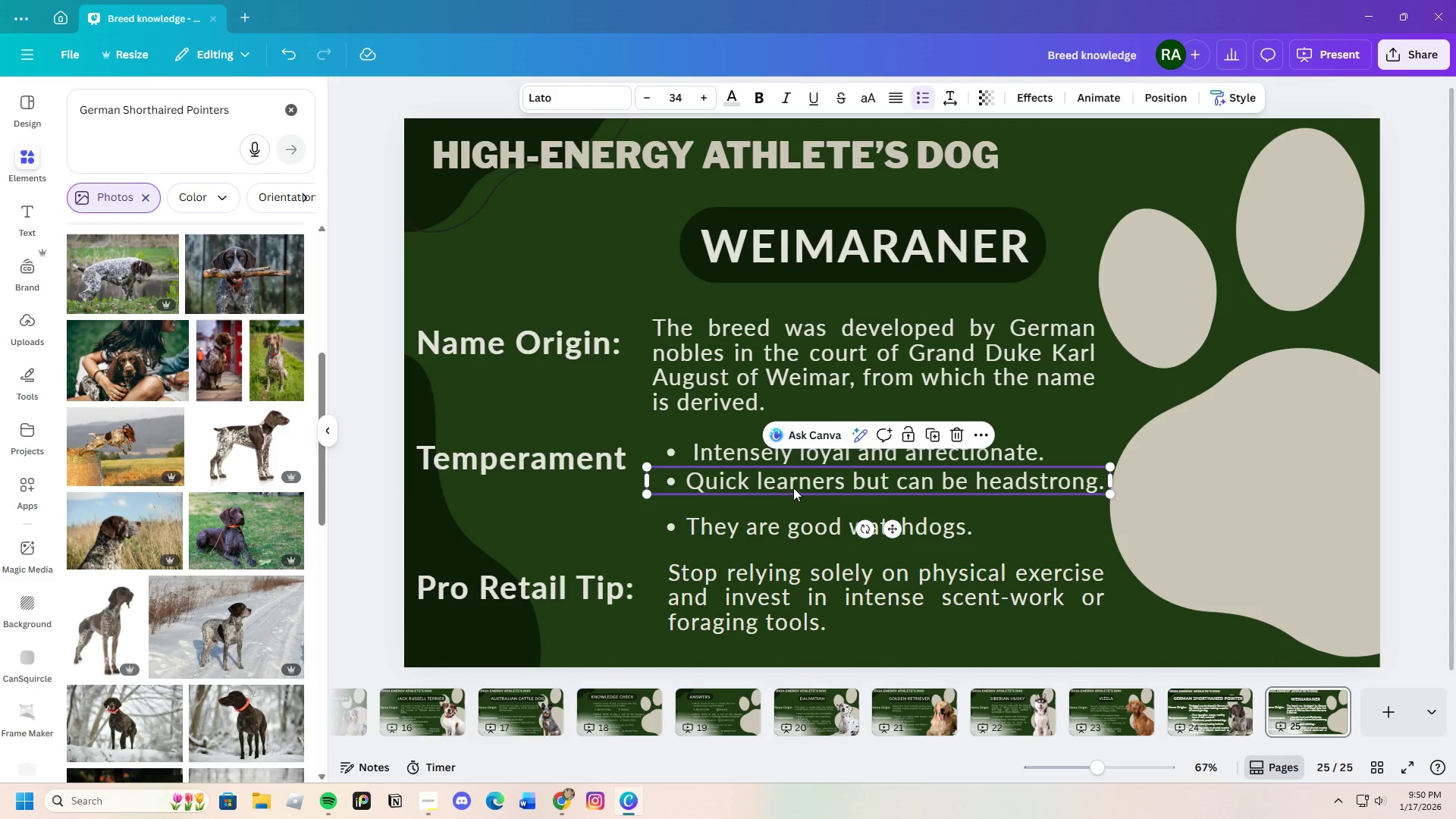 
left_click_drag(start_coordinate=[793, 488], to_coordinate=[793, 504])
 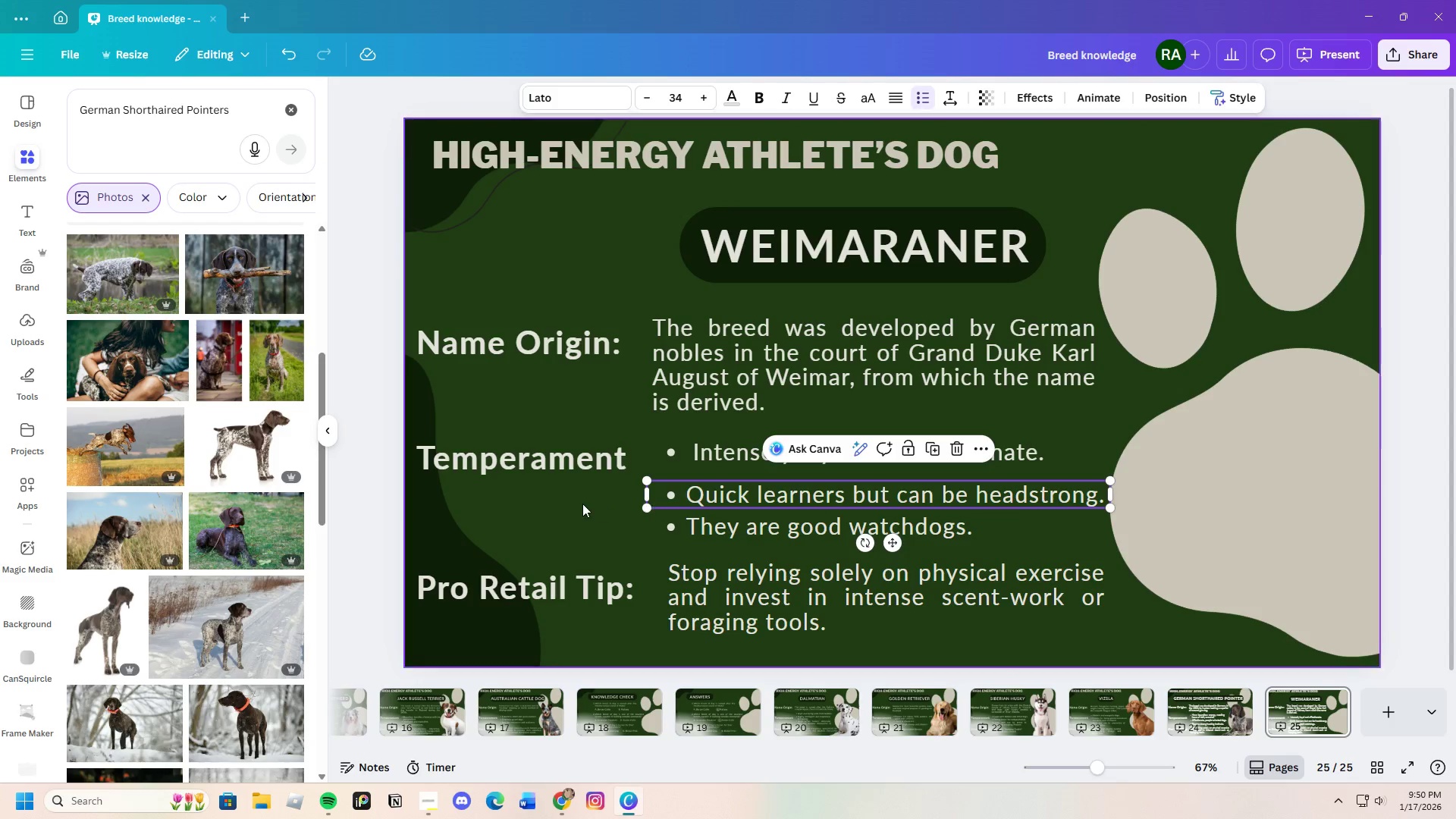 
left_click([582, 504])
 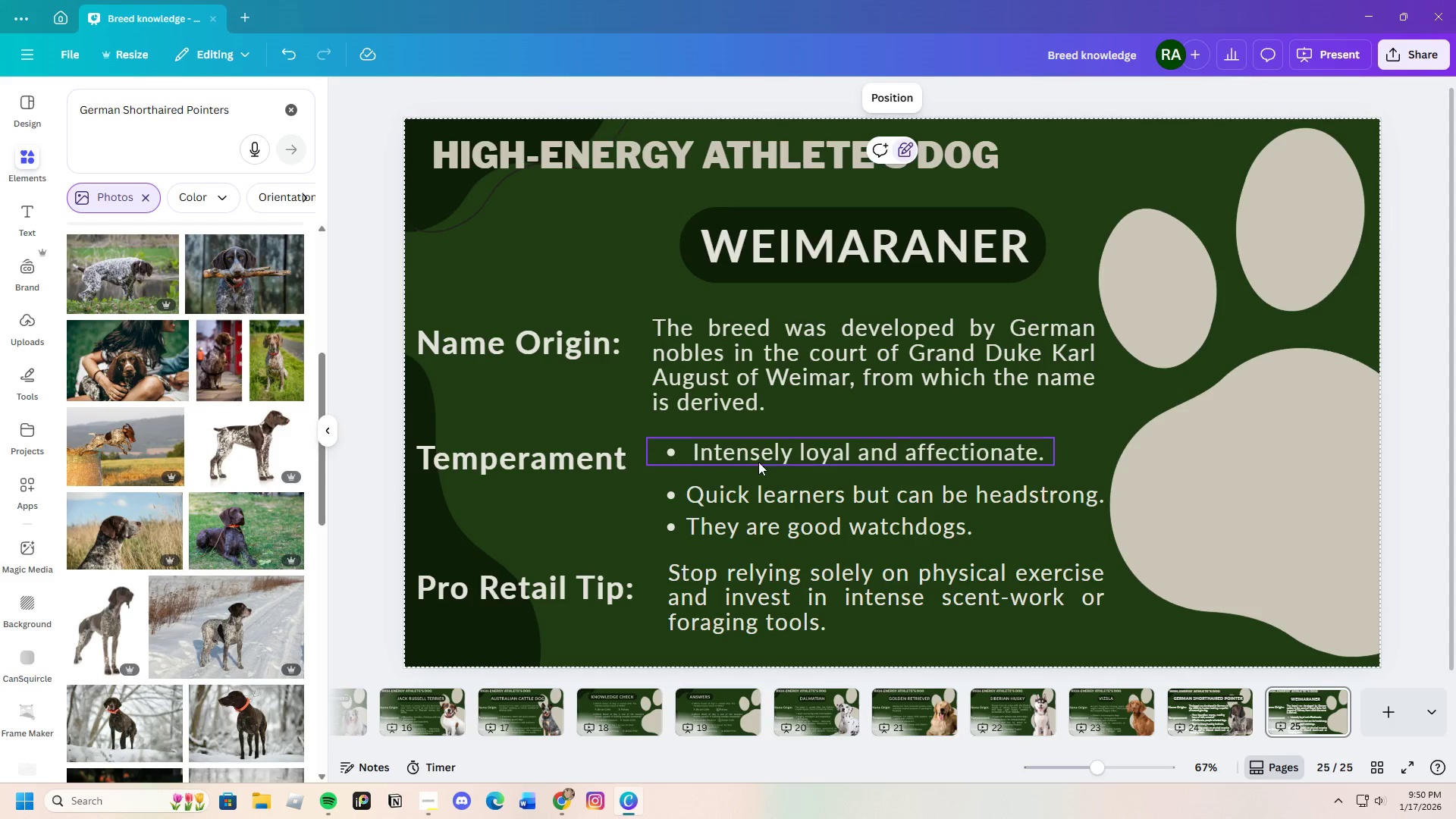 
left_click([767, 456])
 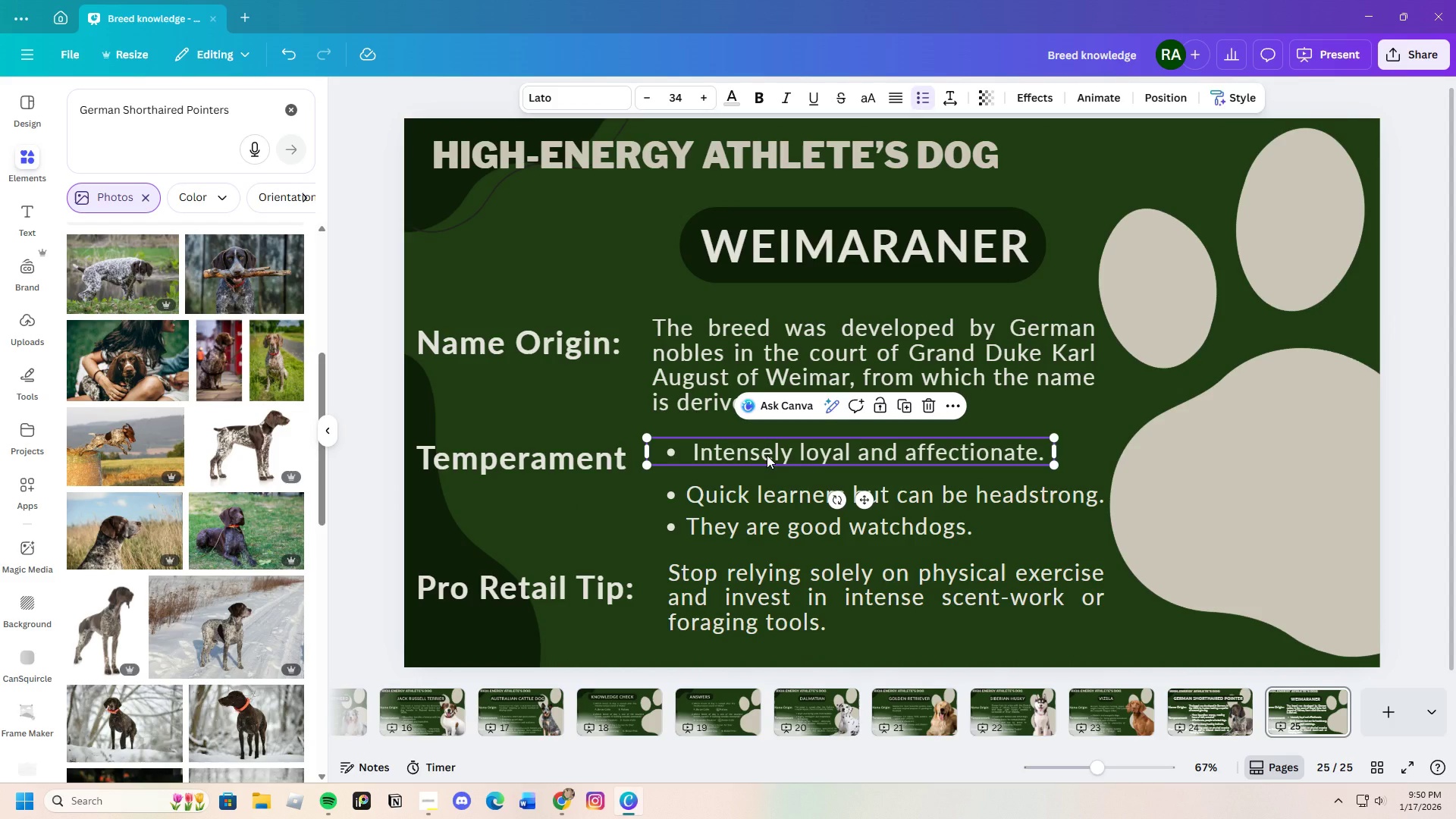 
left_click([767, 455])
 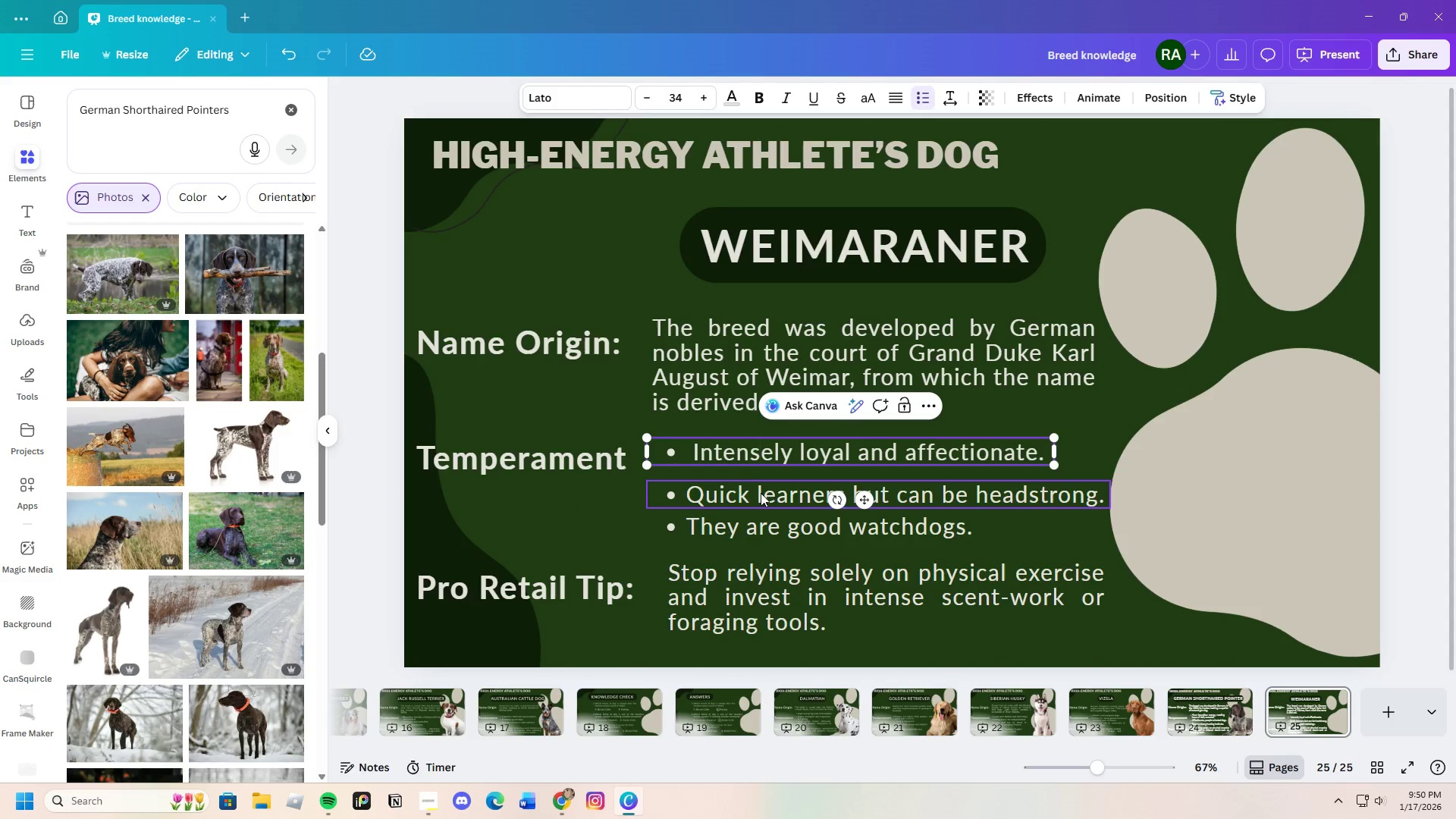 
left_click([761, 496])
 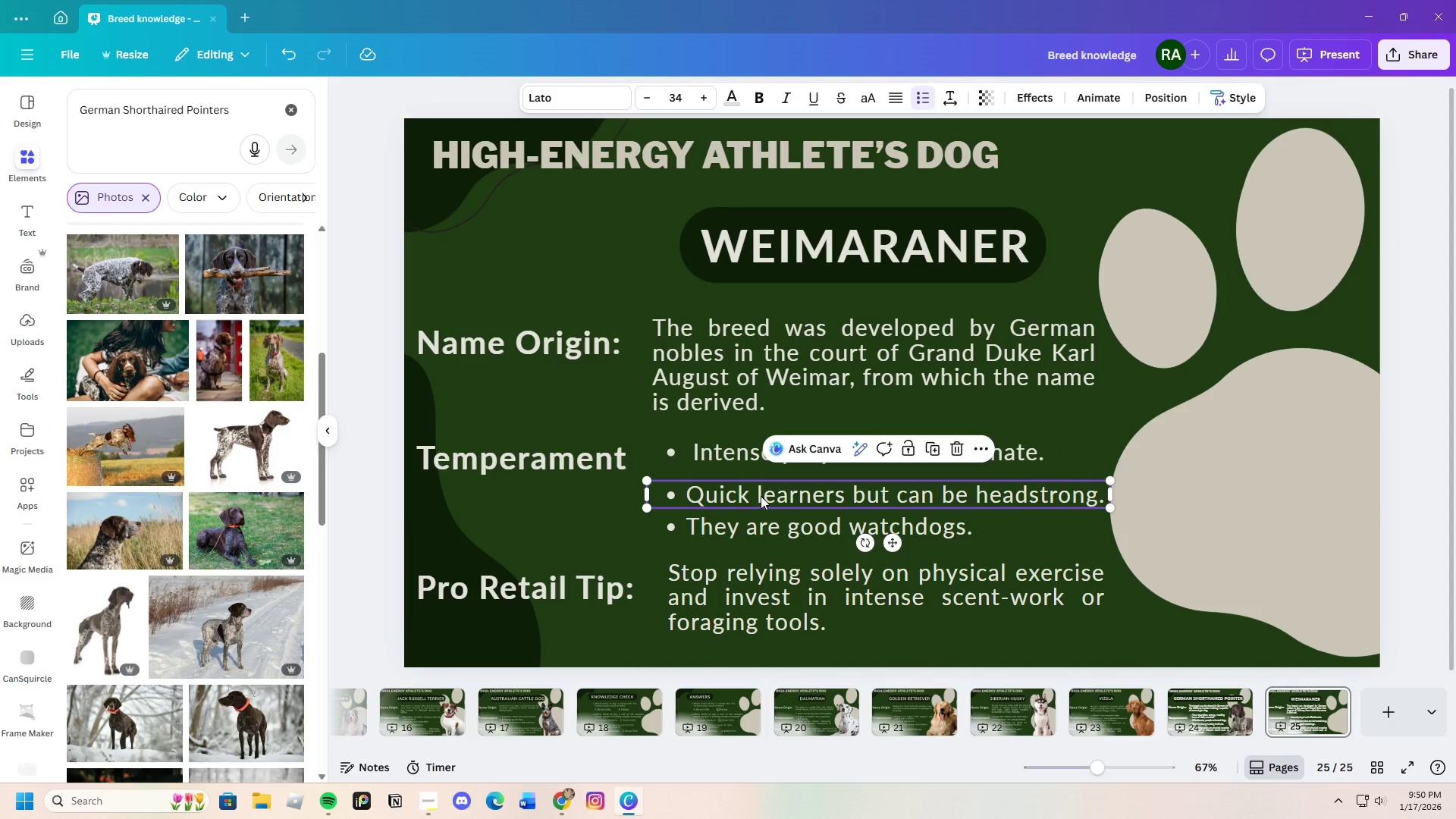 
left_click_drag(start_coordinate=[761, 496], to_coordinate=[761, 491])
 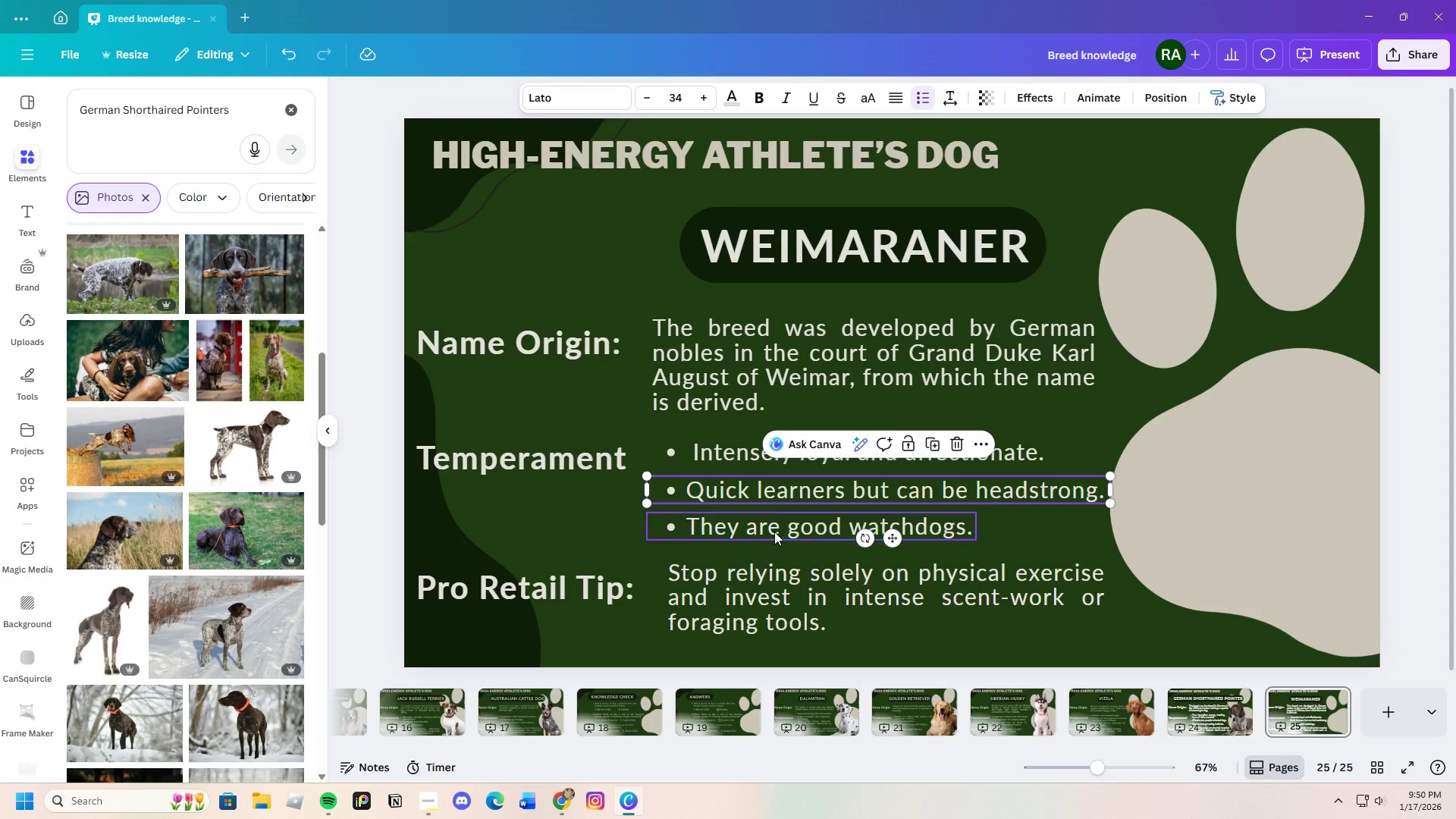 
left_click([773, 532])
 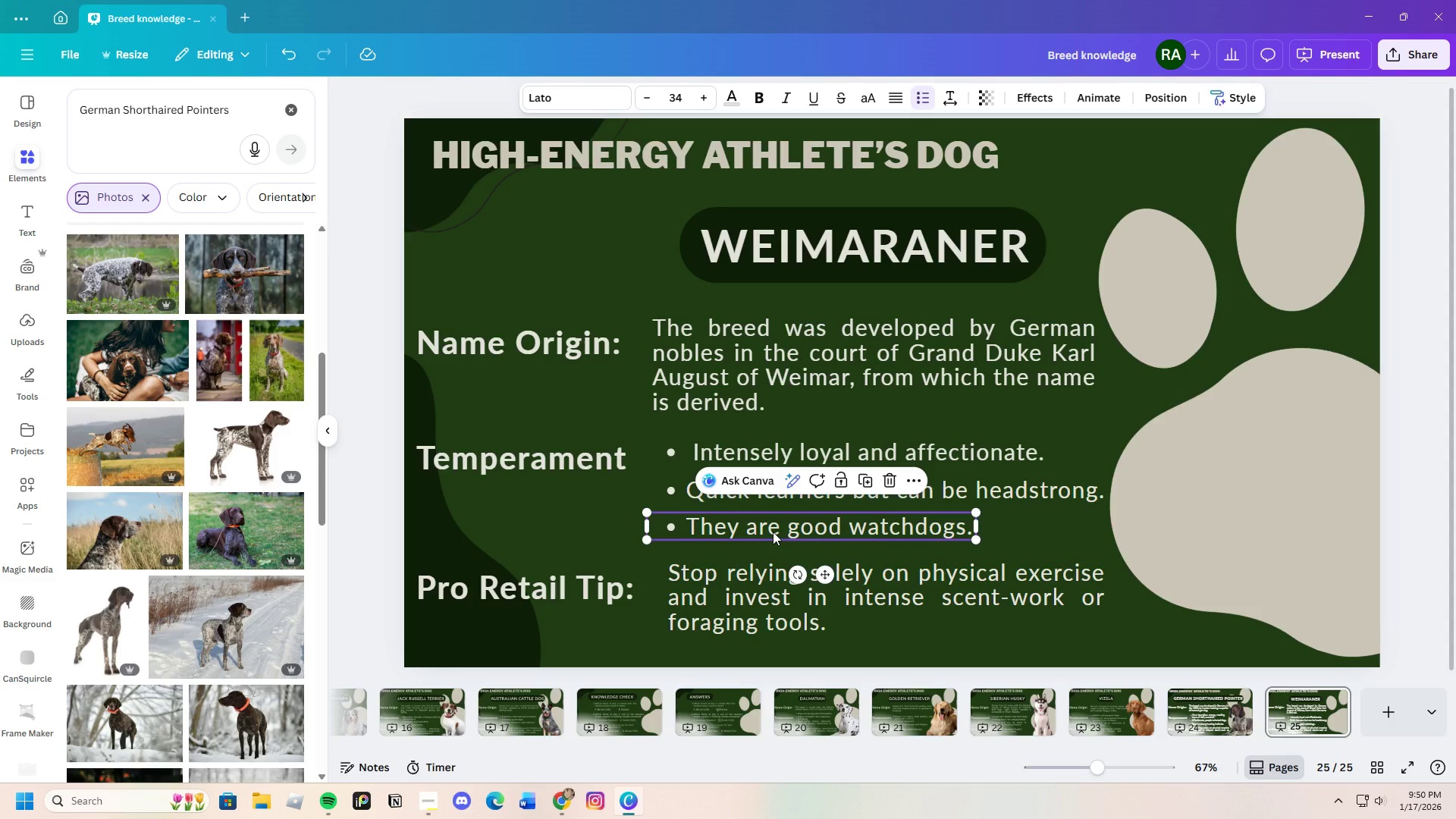 
left_click([773, 532])
 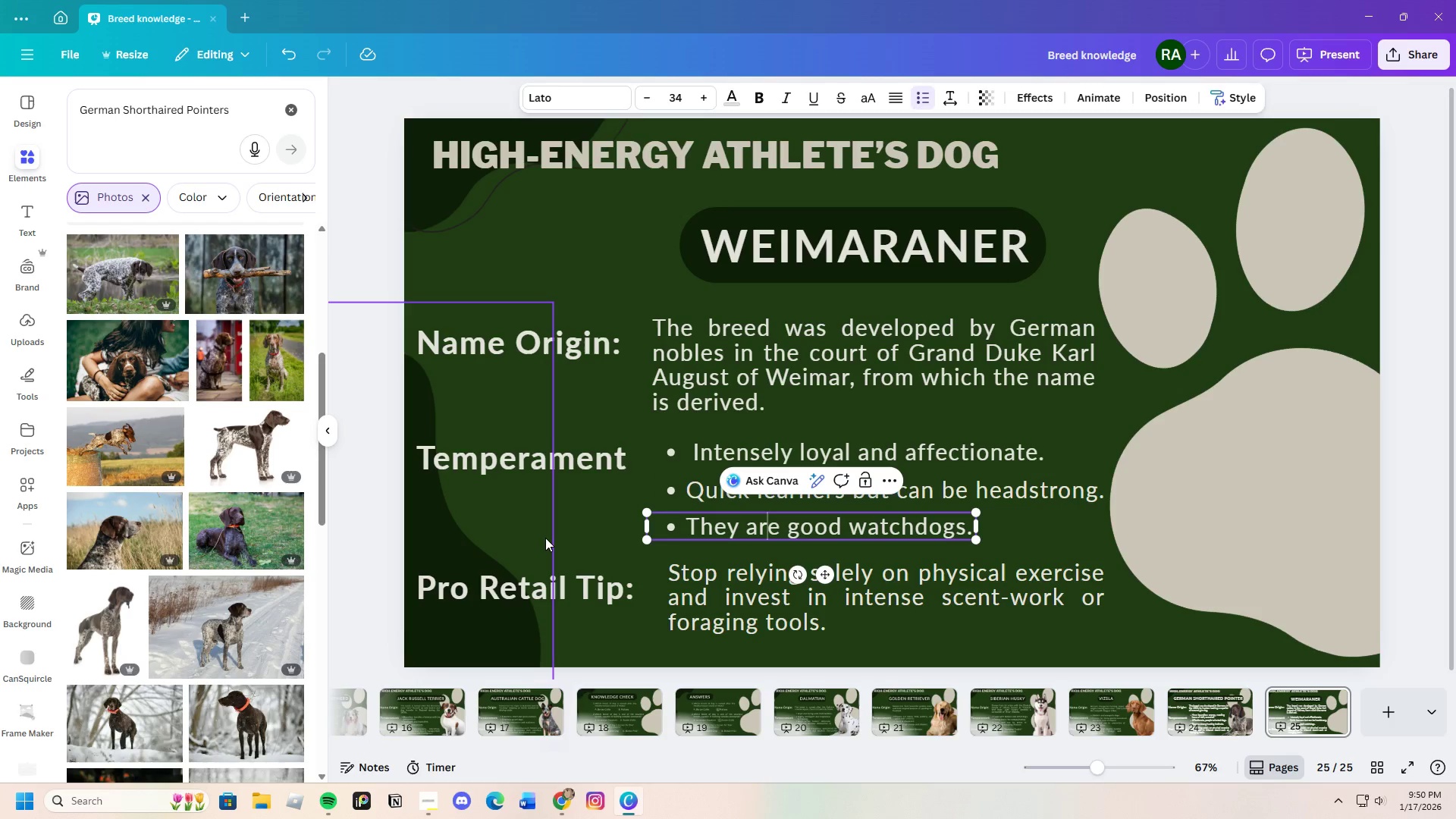 
left_click([545, 538])
 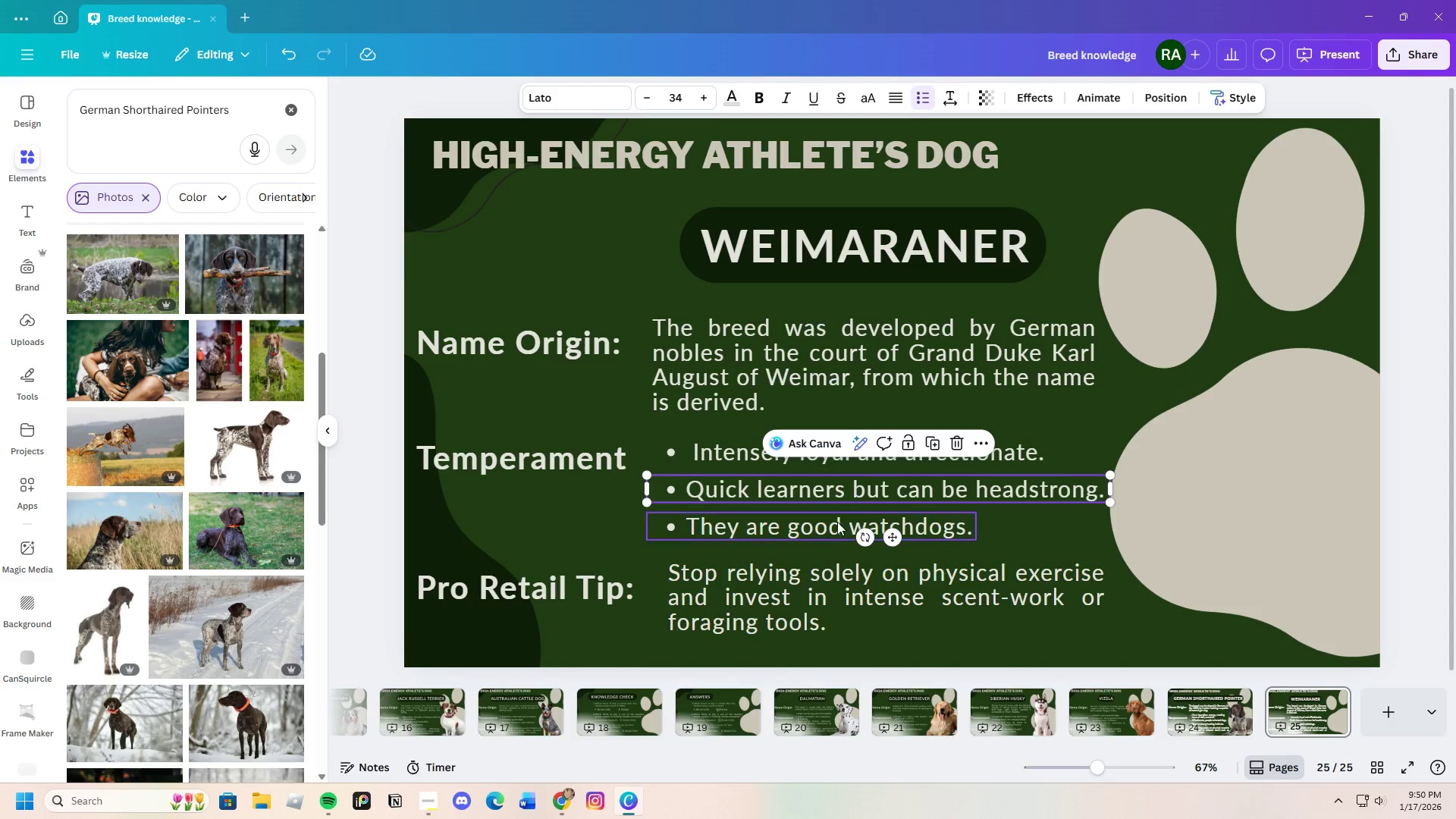 
left_click([541, 548])
 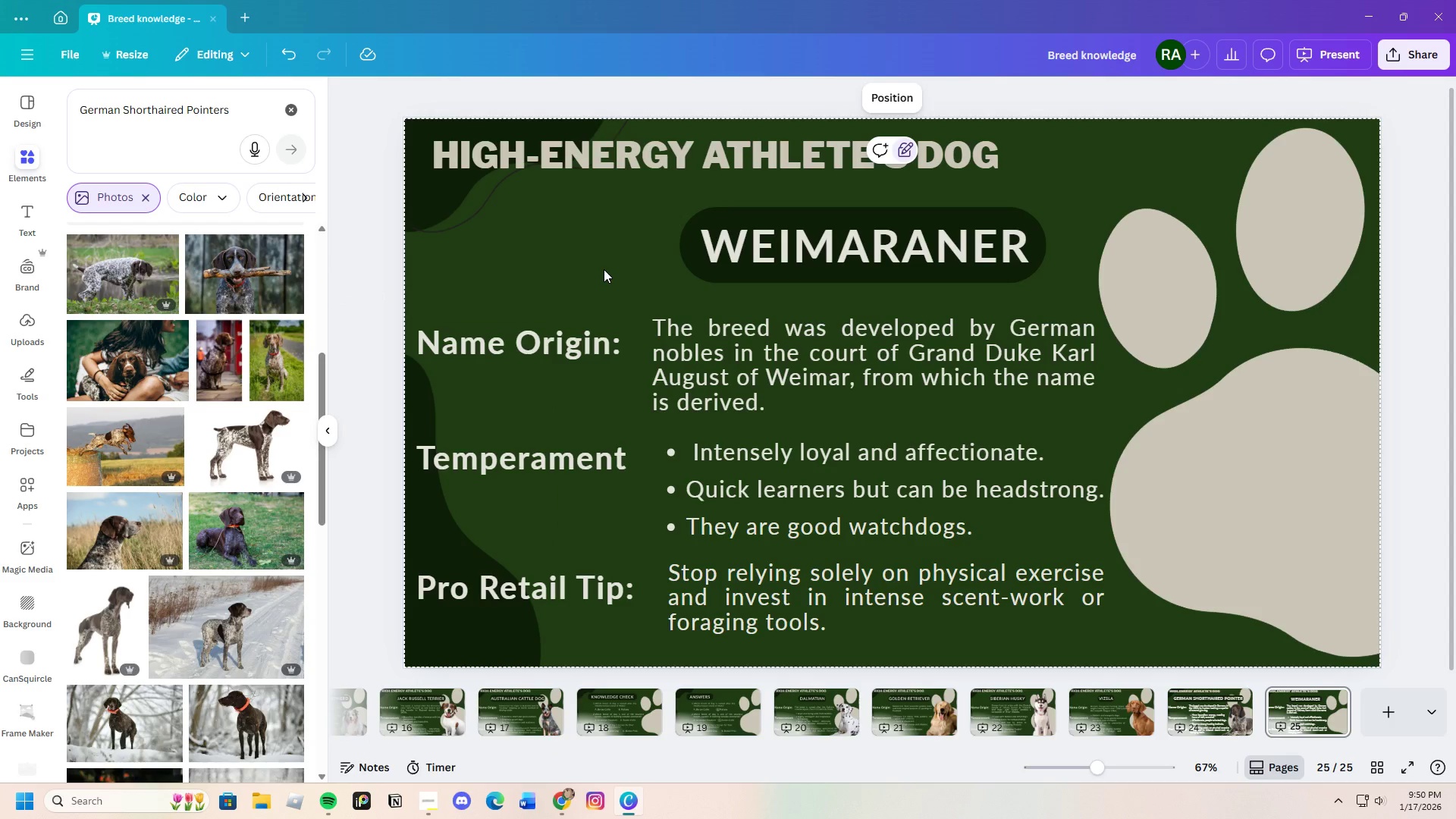 
mouse_move([722, 472])
 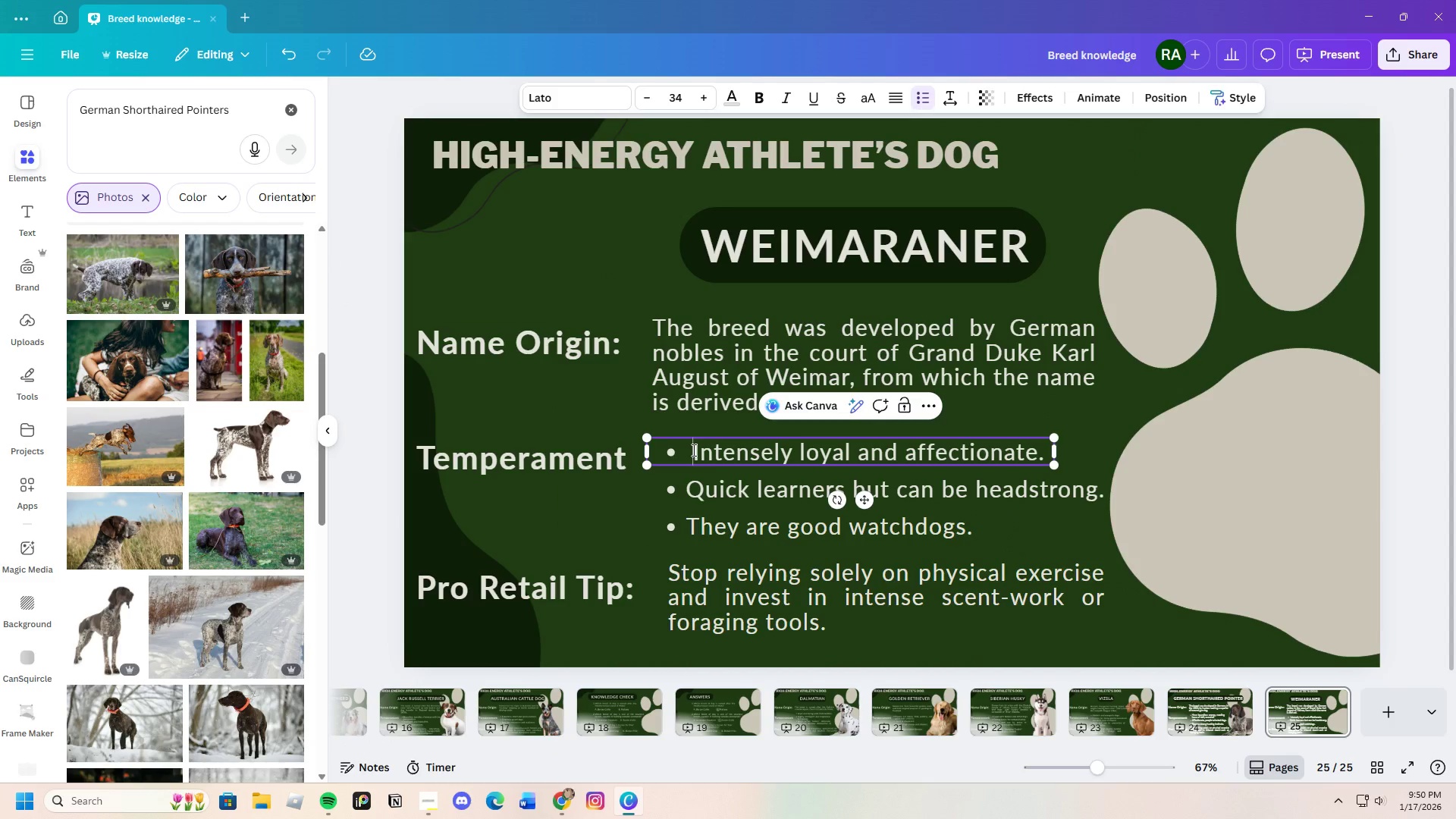 
key(Backspace)
 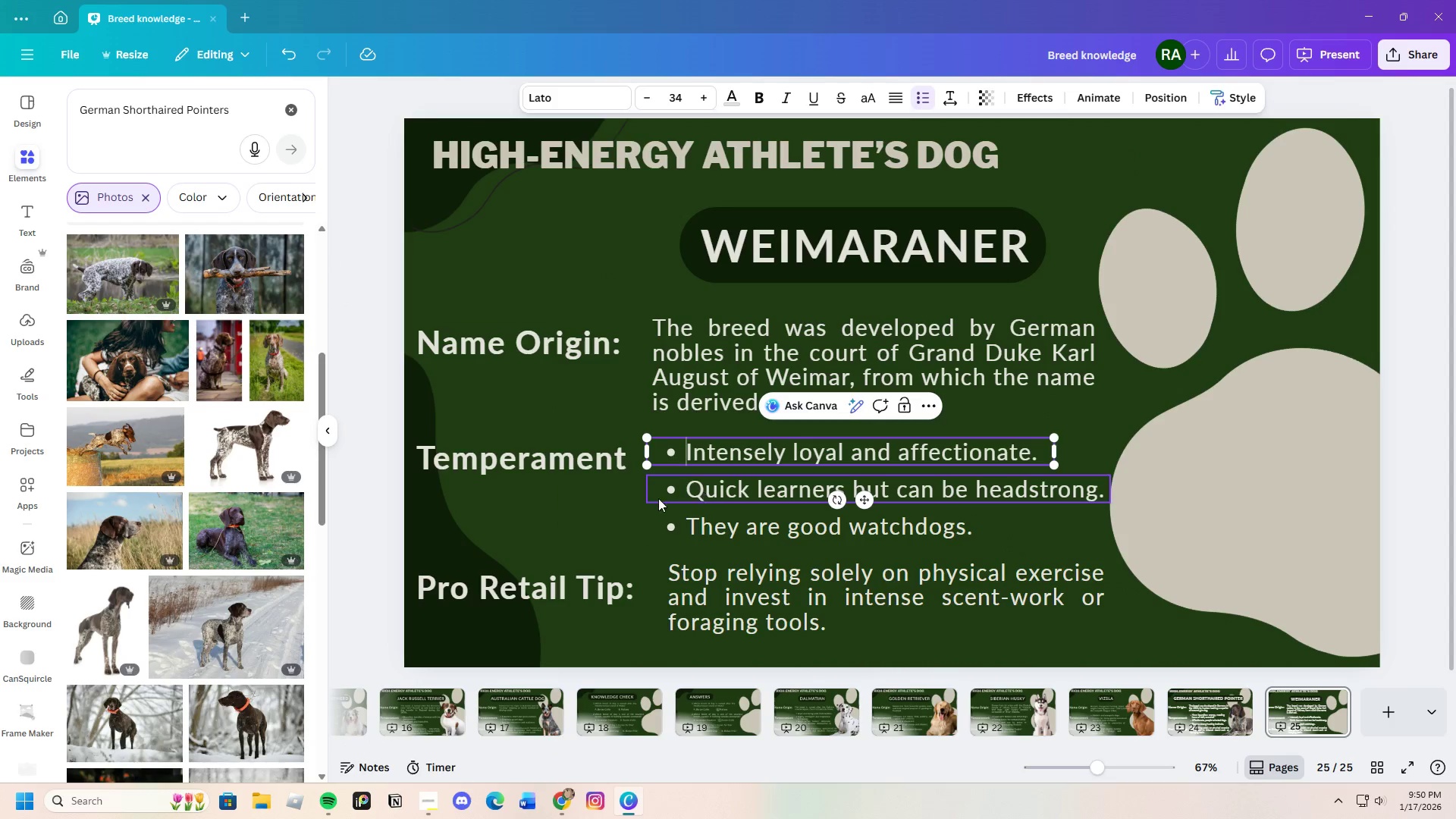 
left_click([591, 524])
 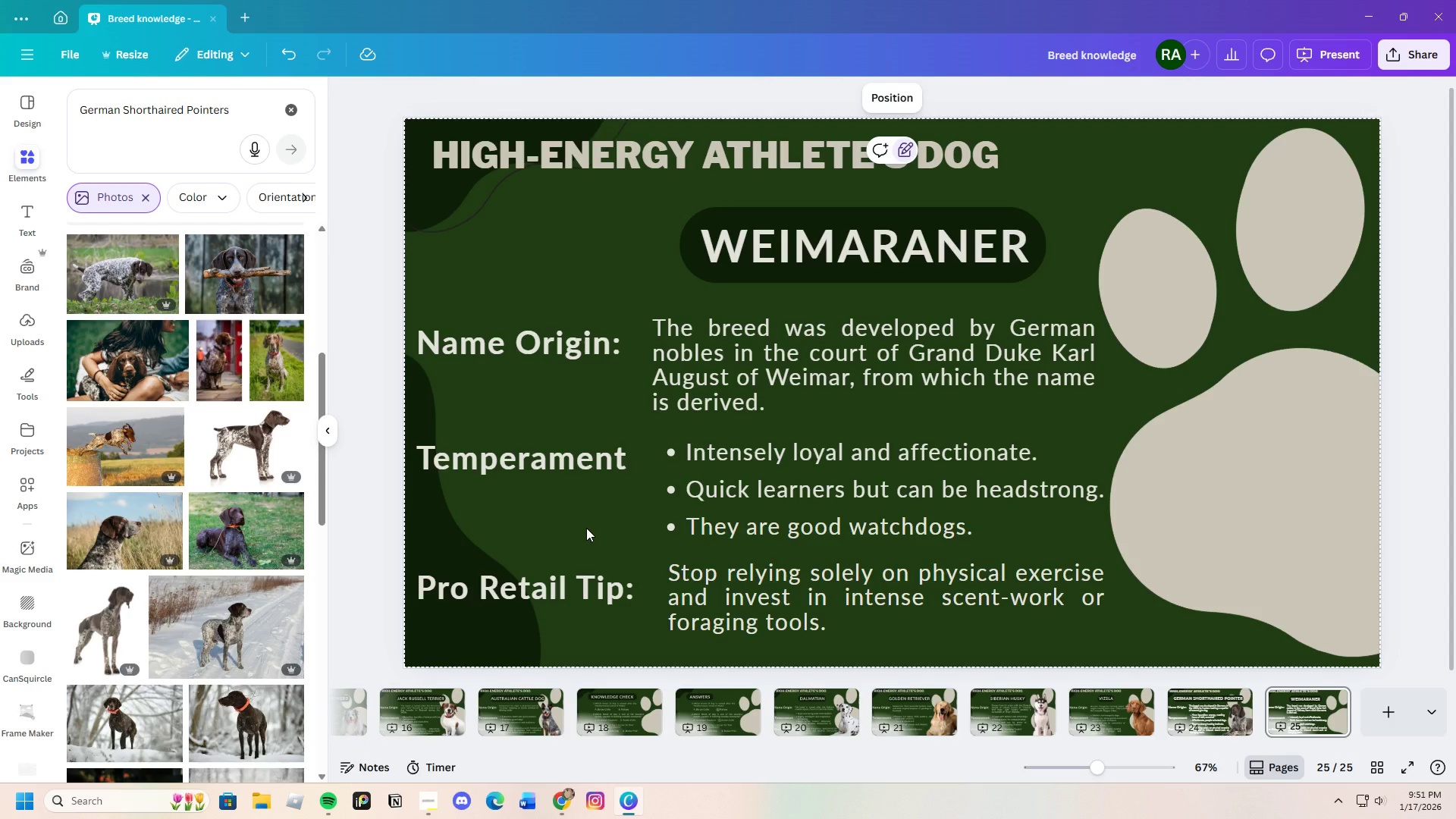 
wait(12.61)
 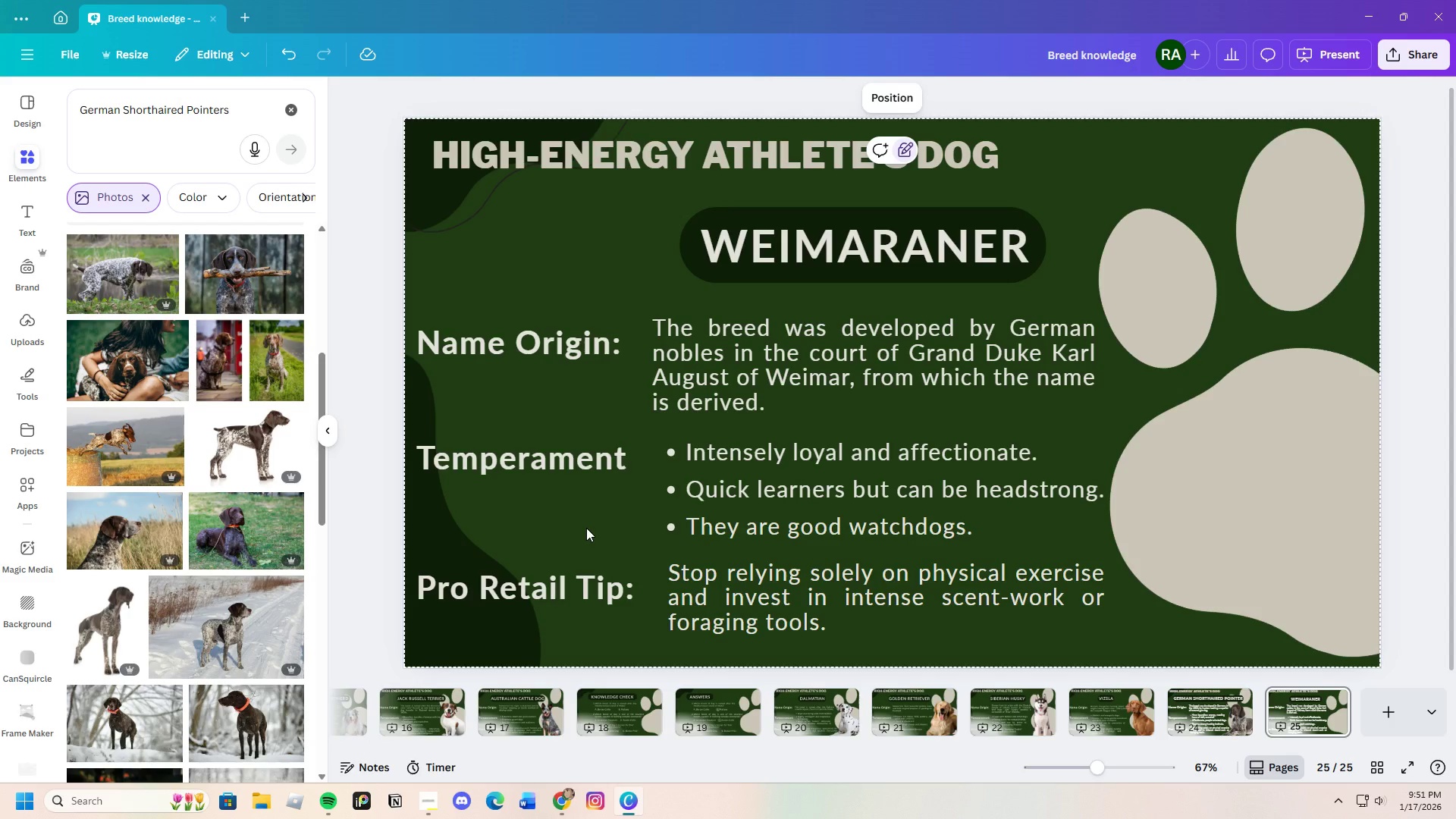 
left_click([565, 802])
 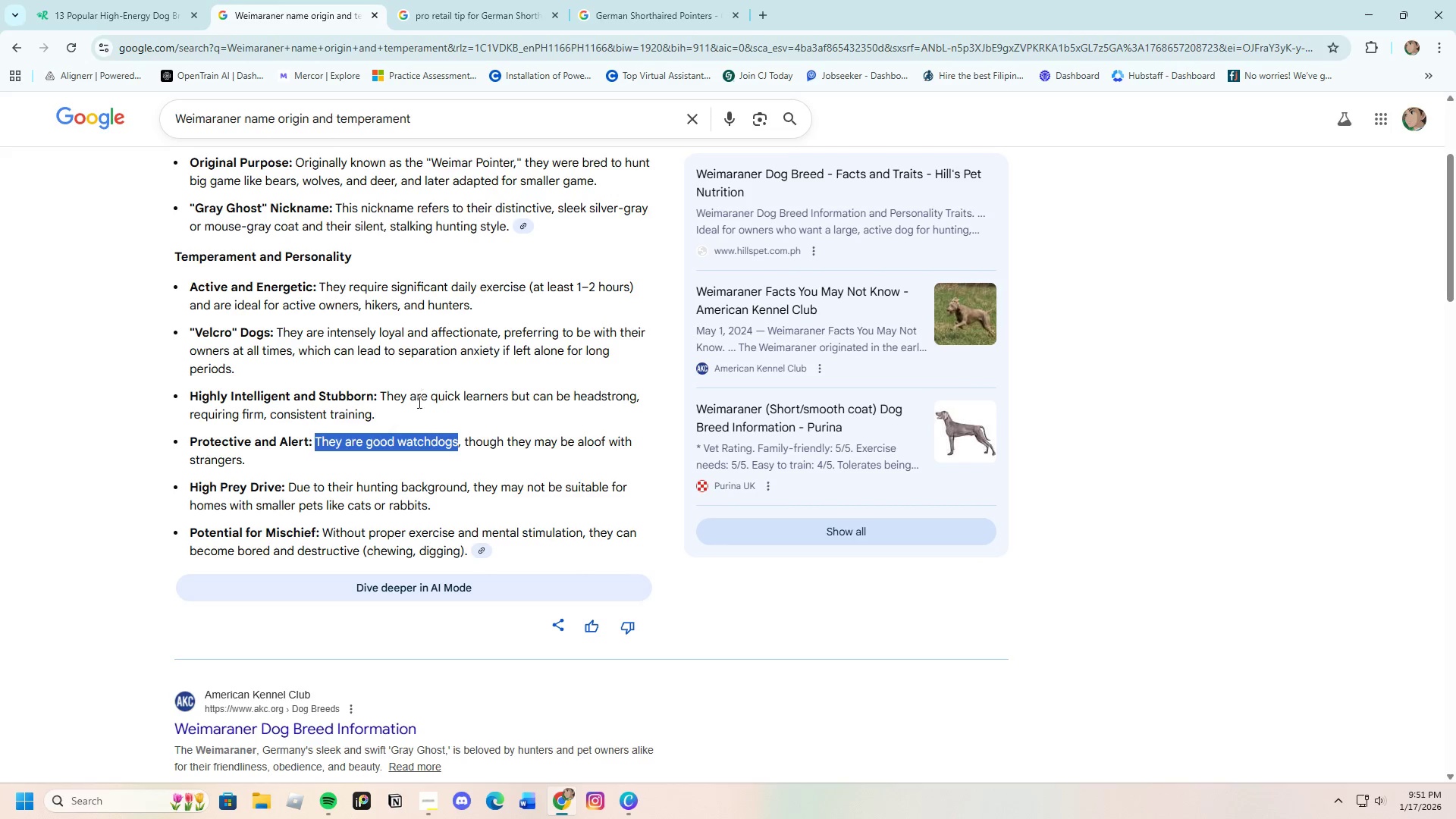 
scroll: coordinate [413, 440], scroll_direction: down, amount: 1.0
 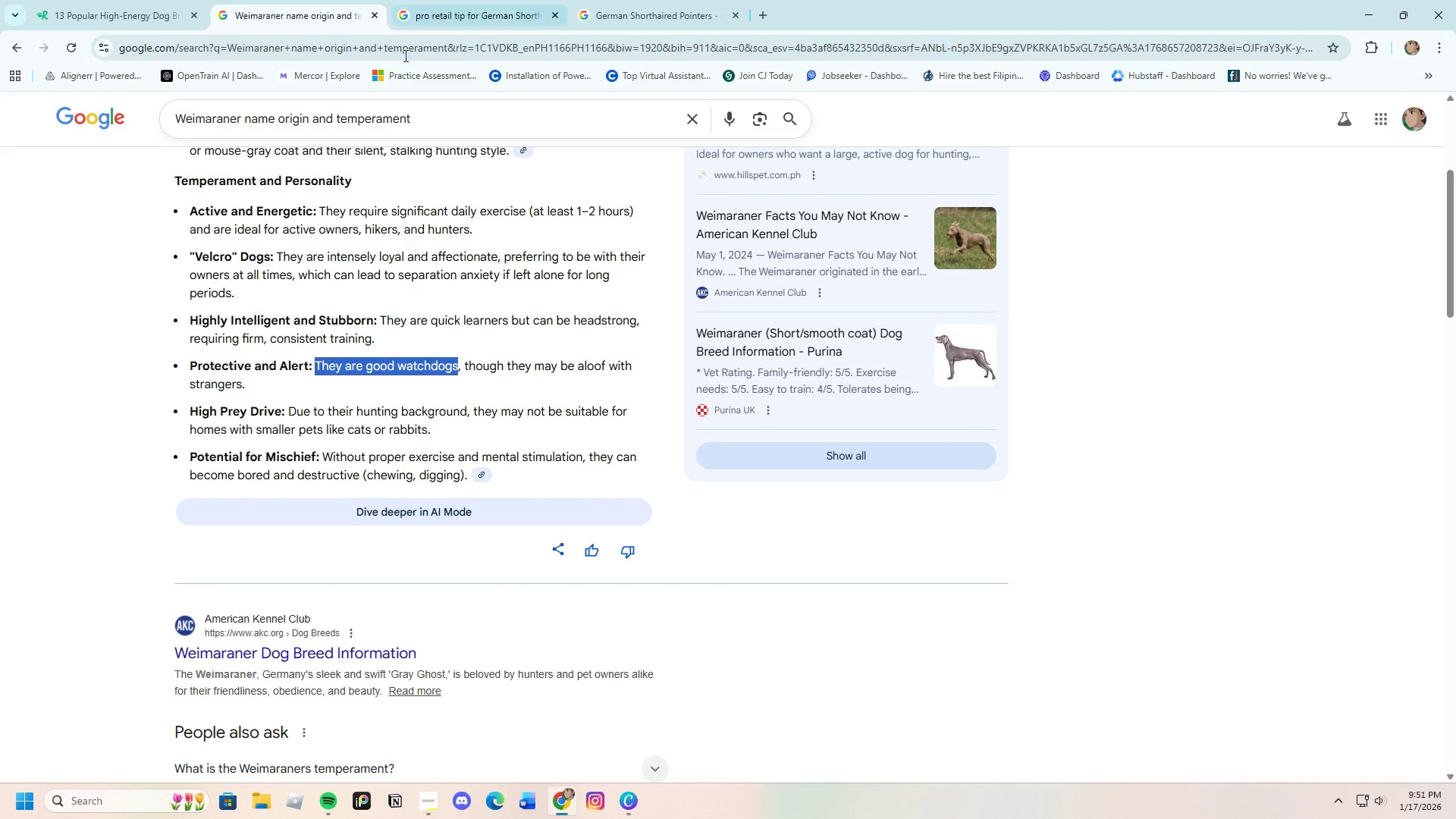 
scroll: coordinate [312, 352], scroll_direction: up, amount: 6.0
 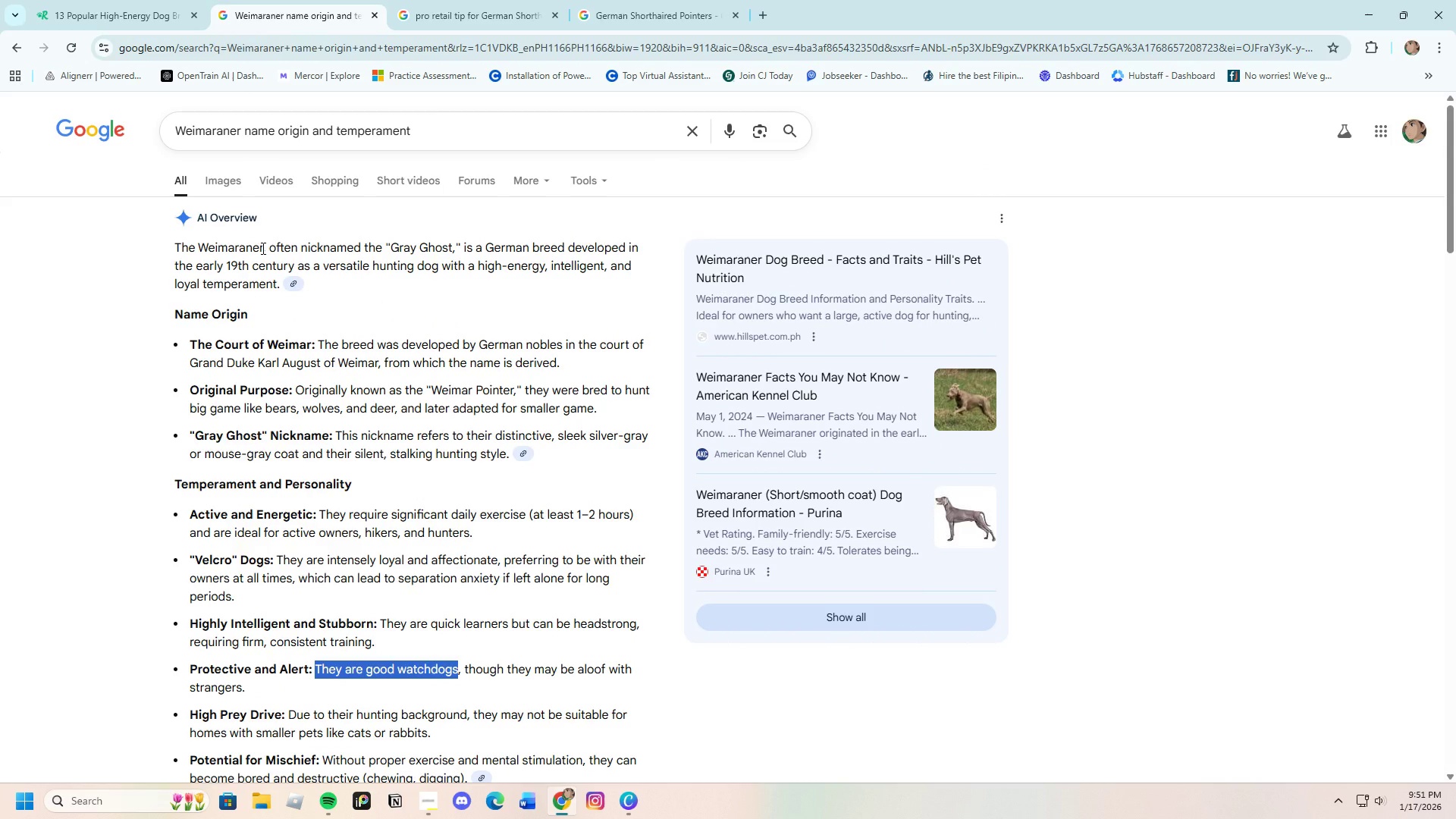 
left_click_drag(start_coordinate=[262, 248], to_coordinate=[202, 249])
 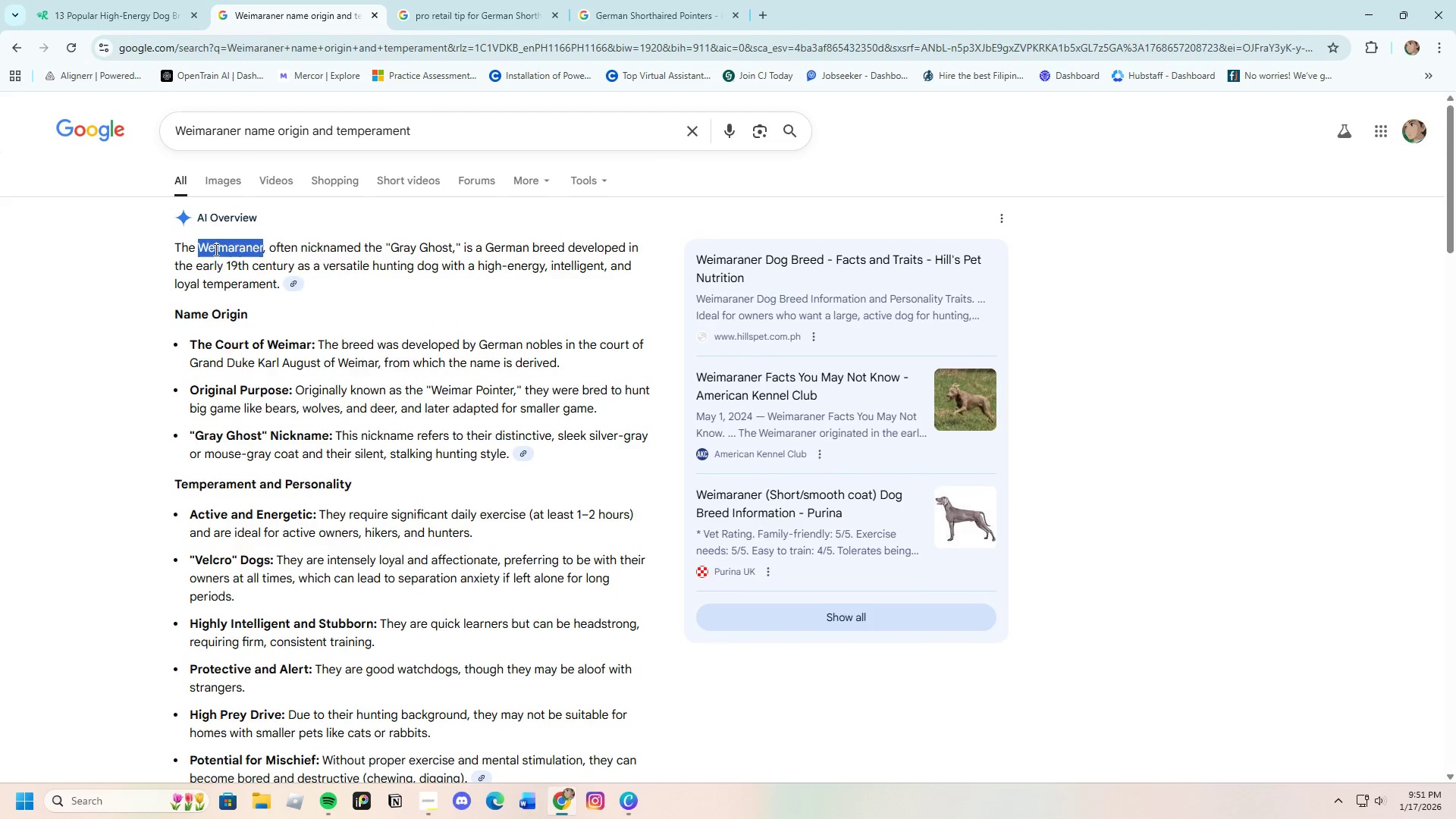 
right_click([215, 249])
 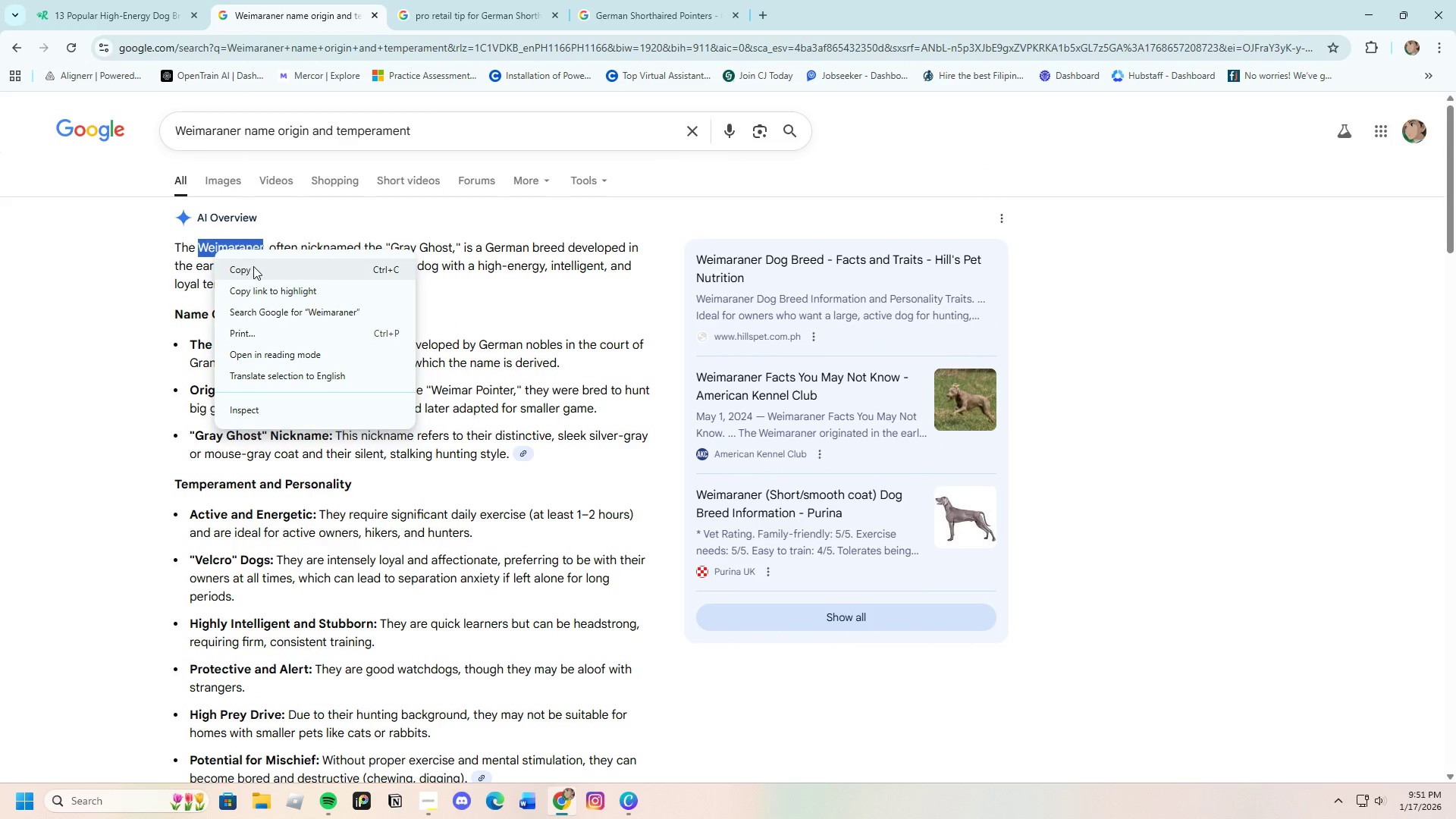 
left_click([254, 267])
 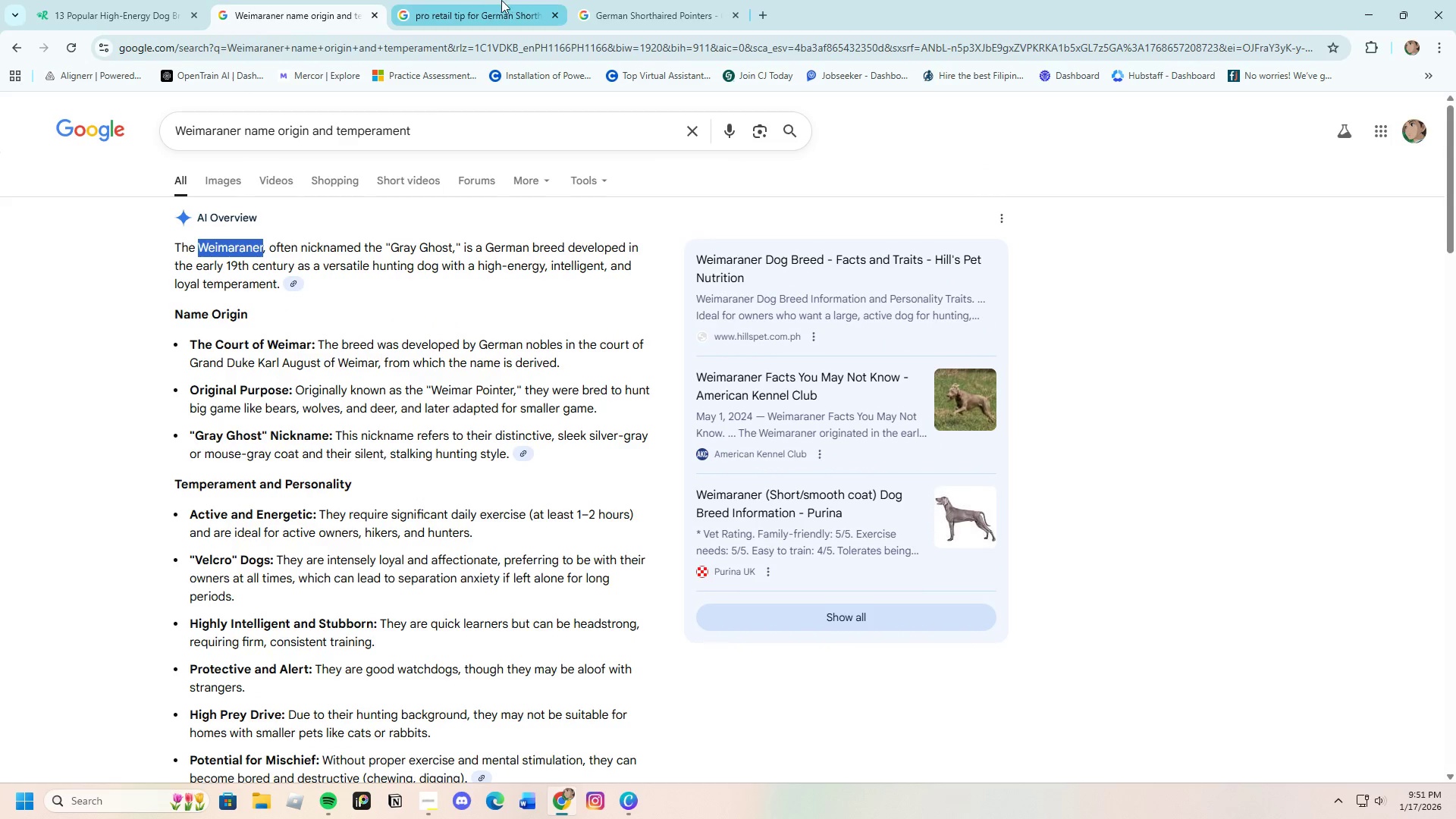 
left_click([479, 0])
 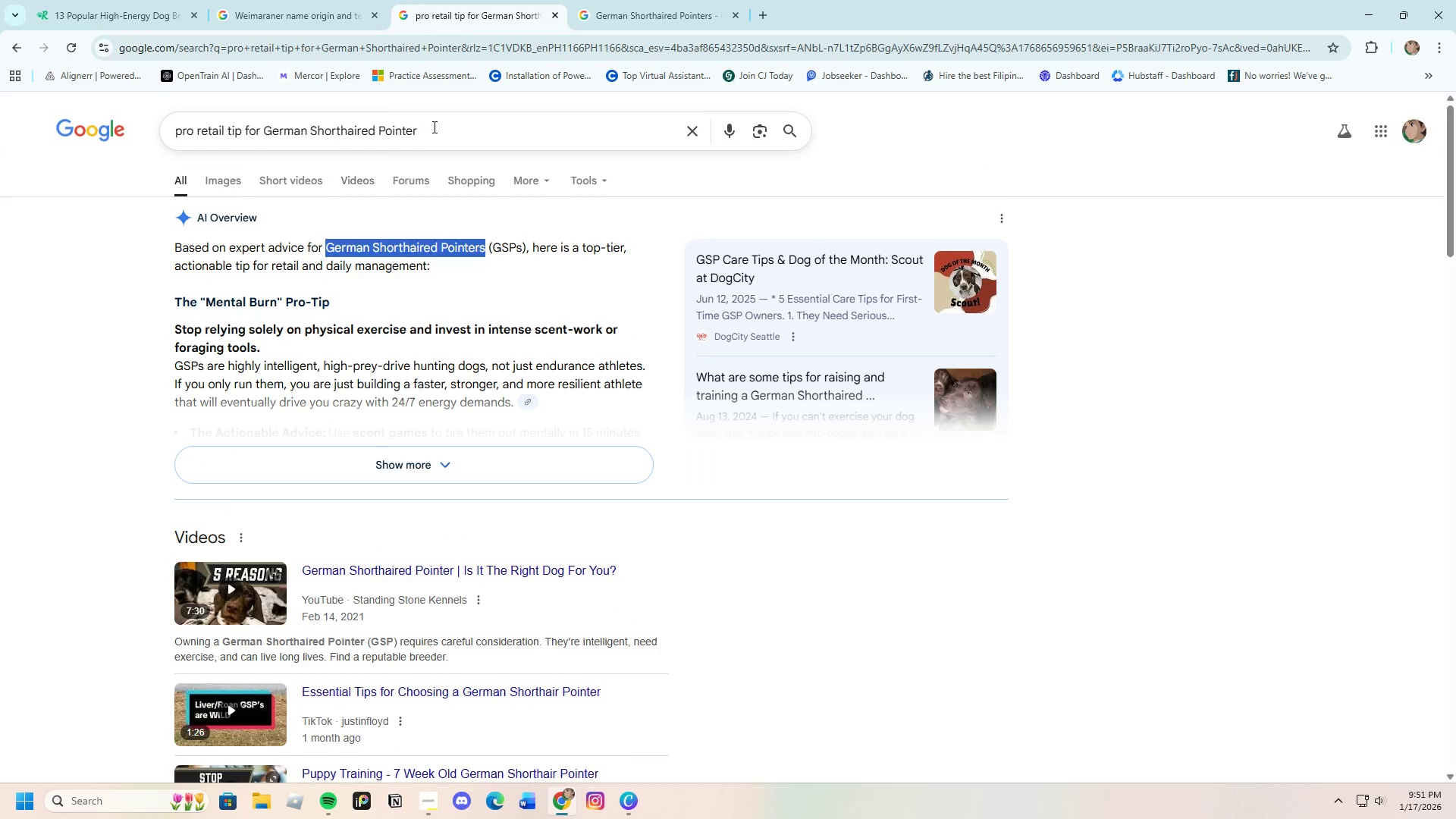 
left_click_drag(start_coordinate=[438, 125], to_coordinate=[265, 138])
 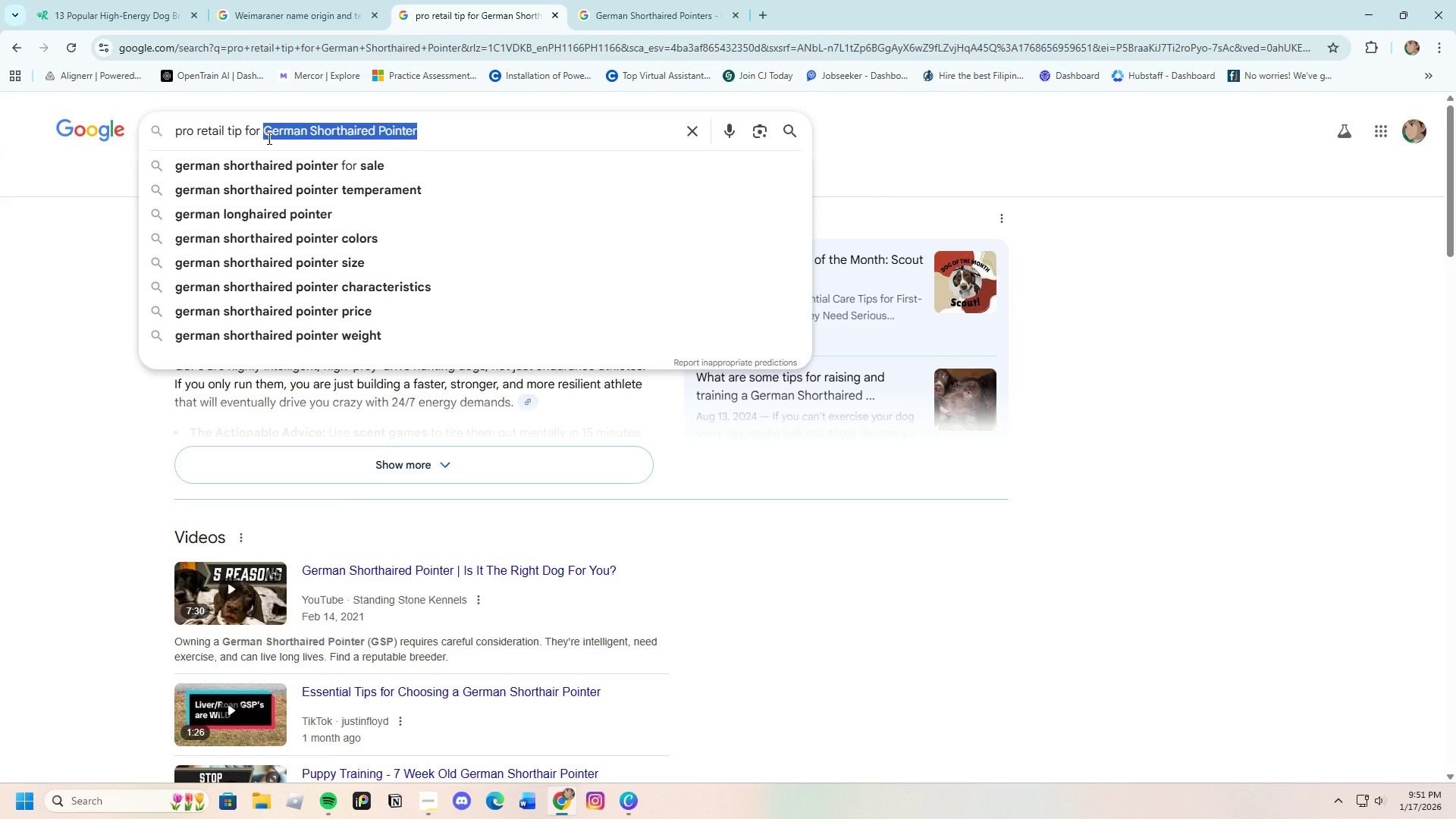 
key(Backspace)
 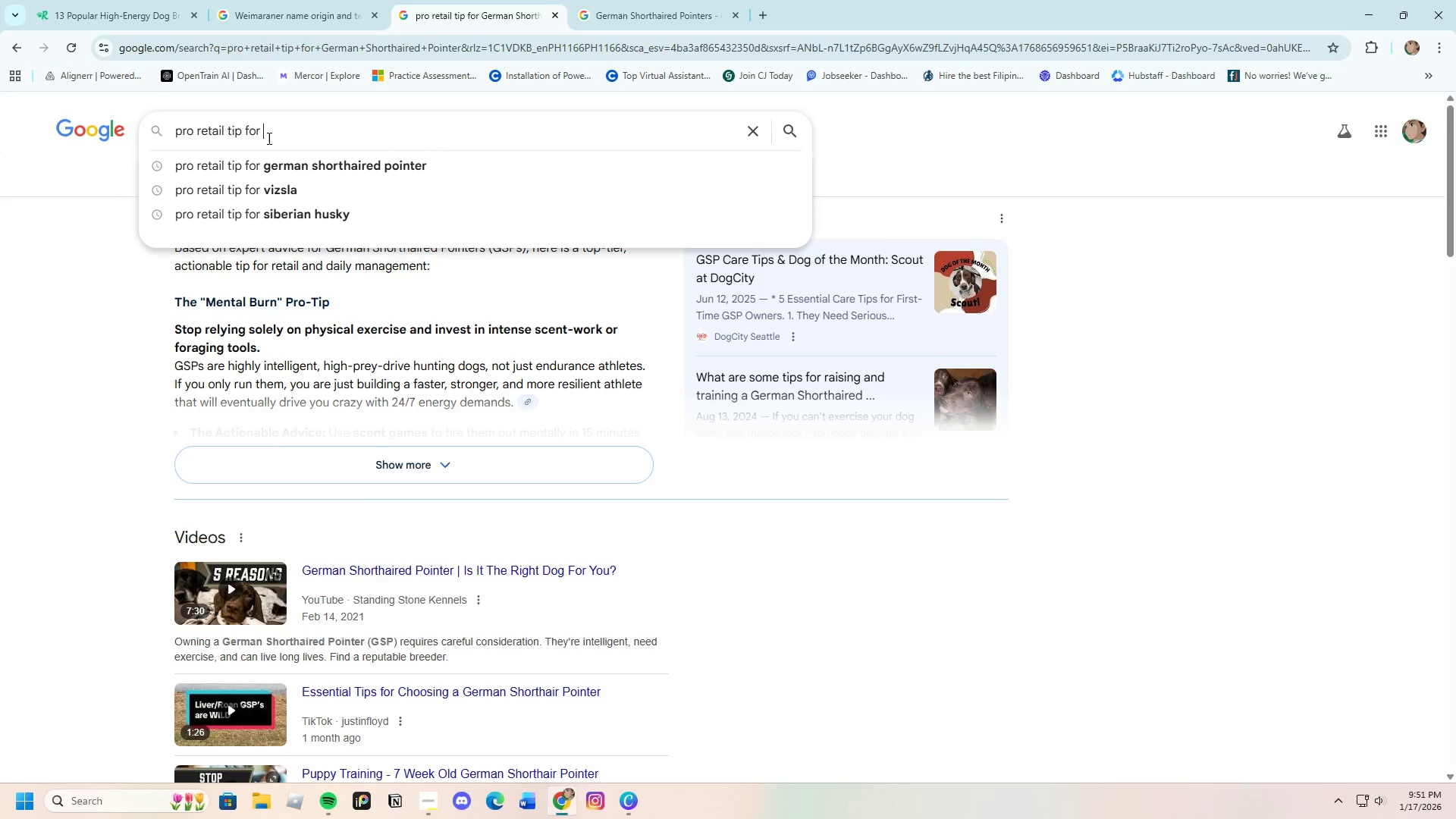 
hold_key(key=ControlLeft, duration=0.31)
 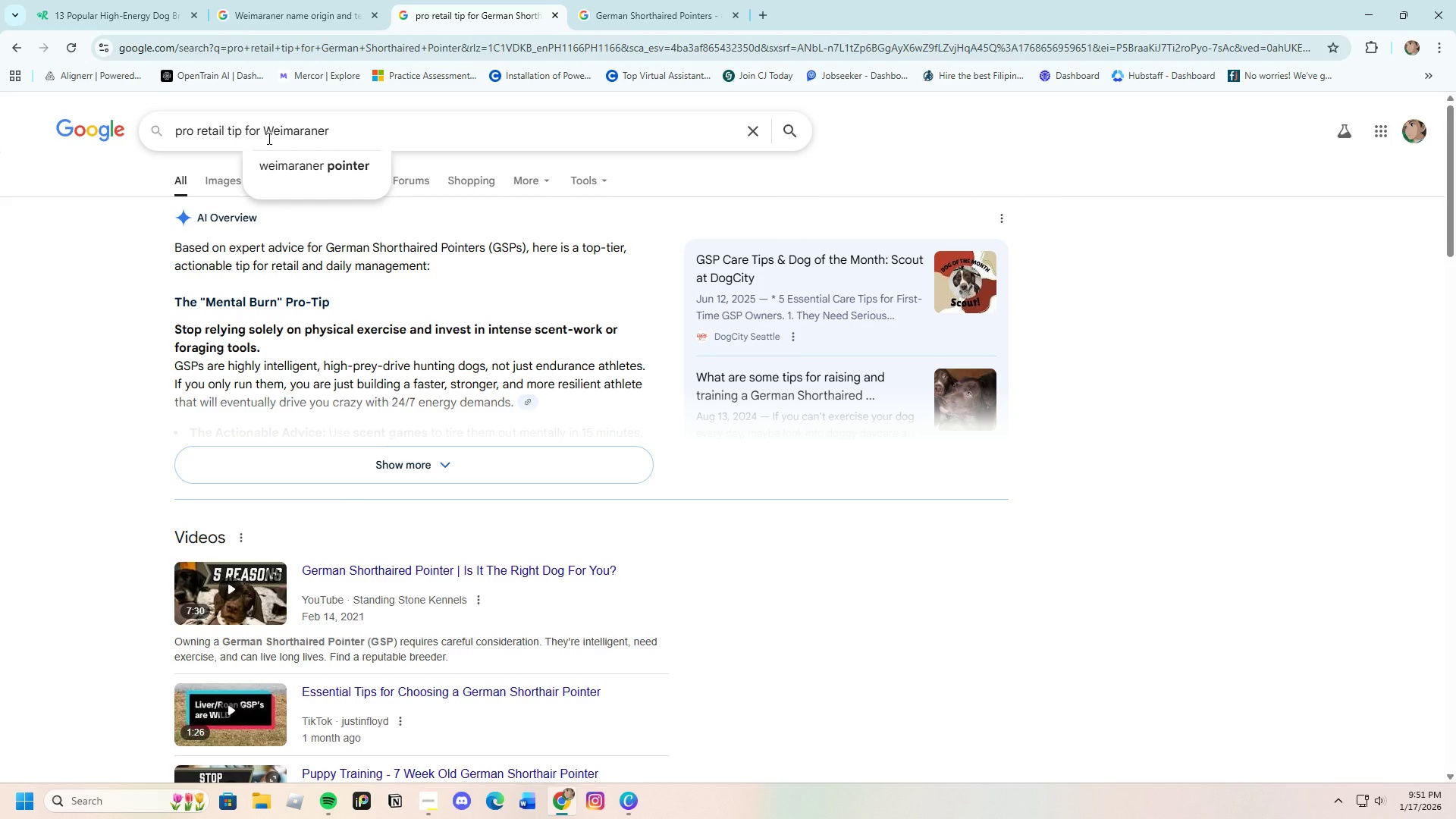 
key(V)
 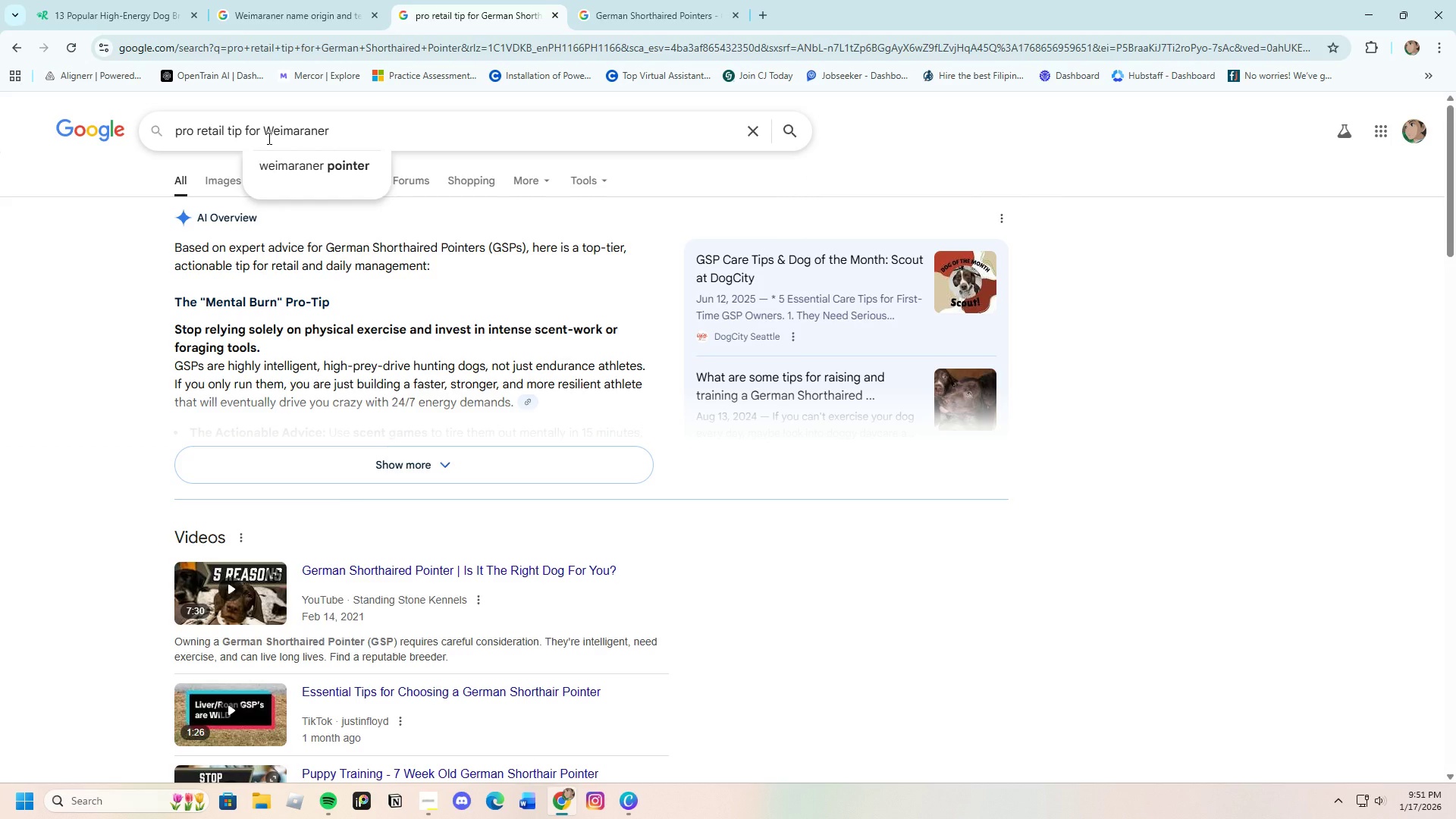 
key(Enter)
 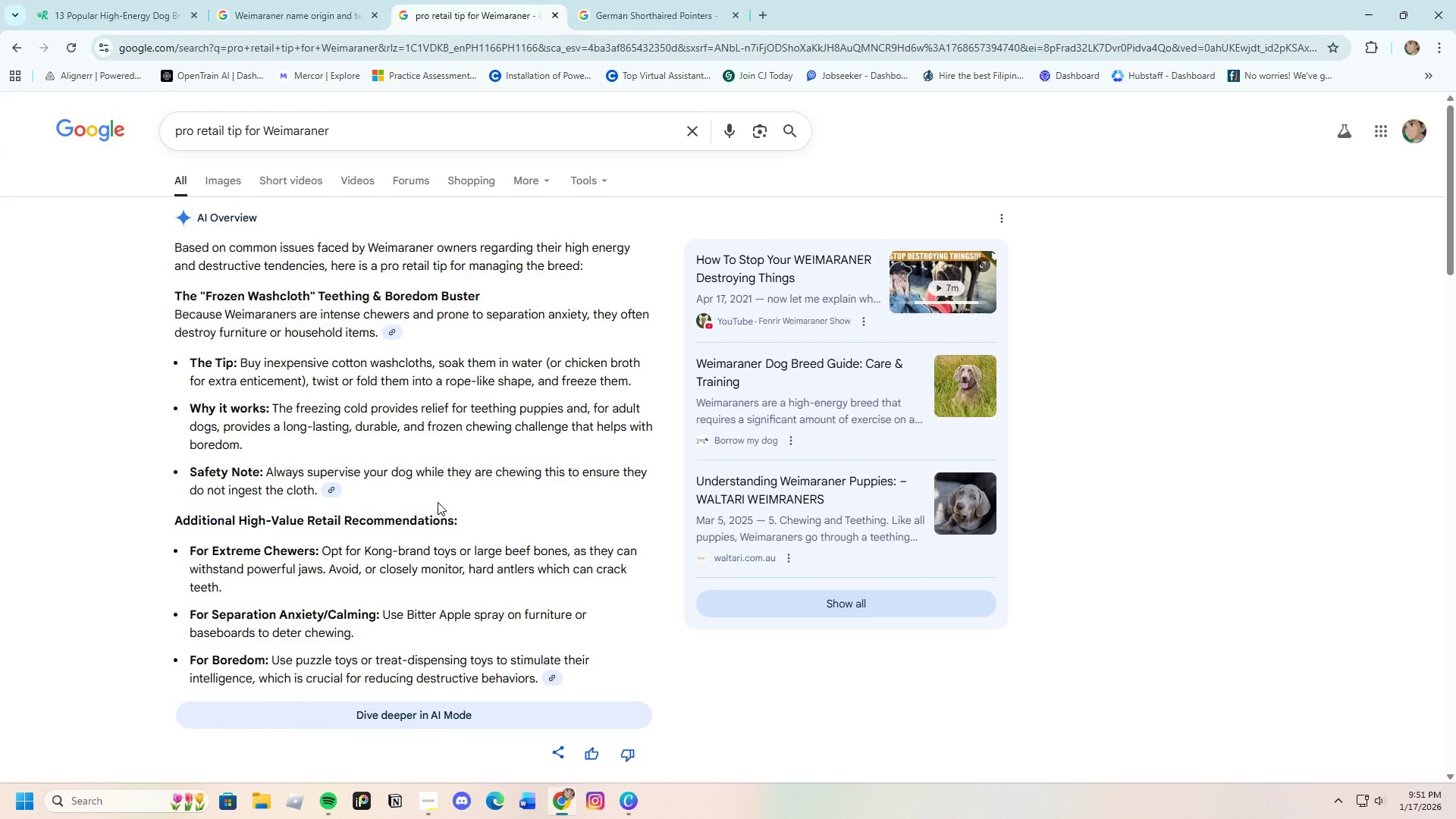 
wait(23.22)
 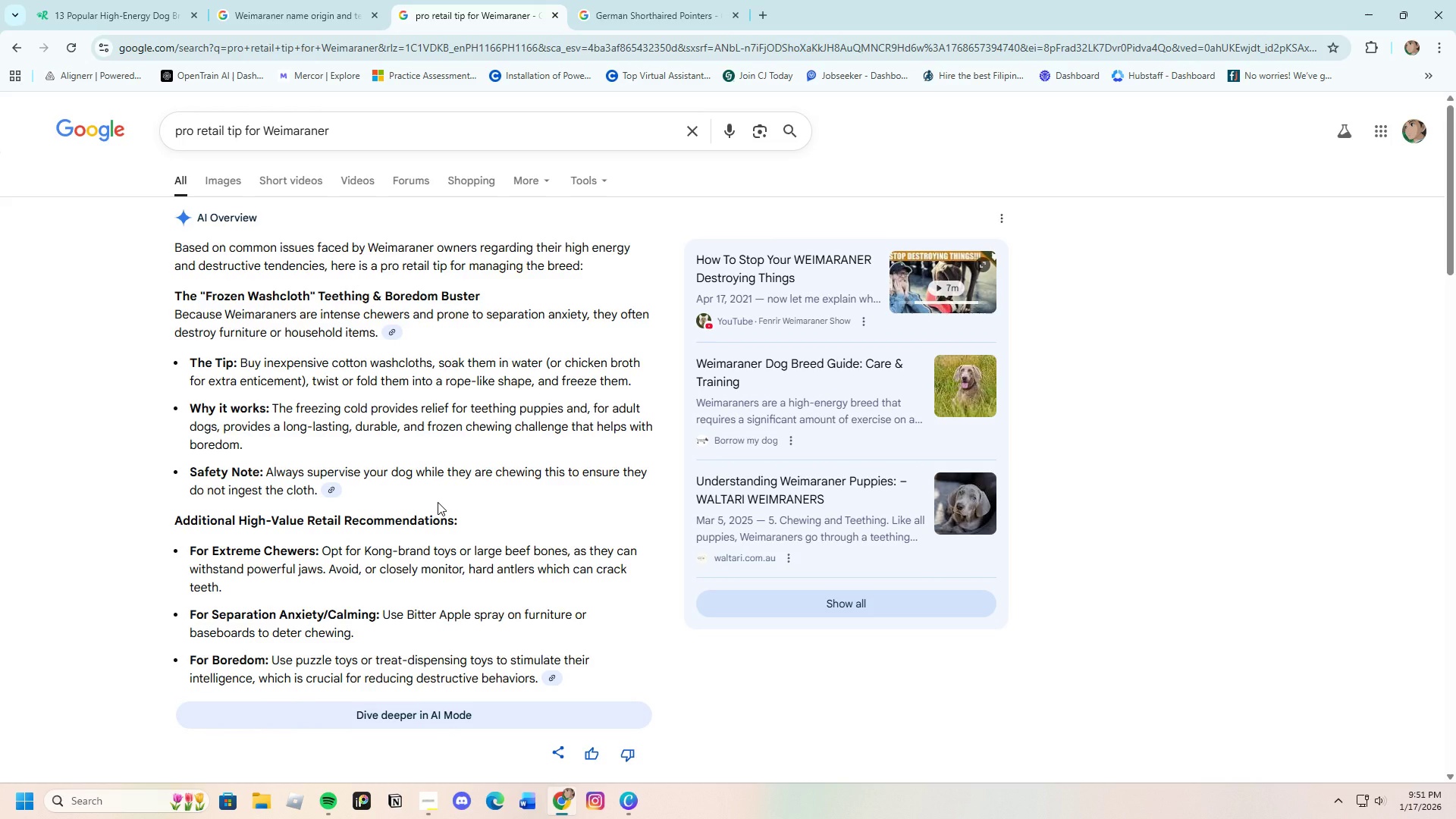 
scroll: coordinate [410, 570], scroll_direction: down, amount: 1.0
 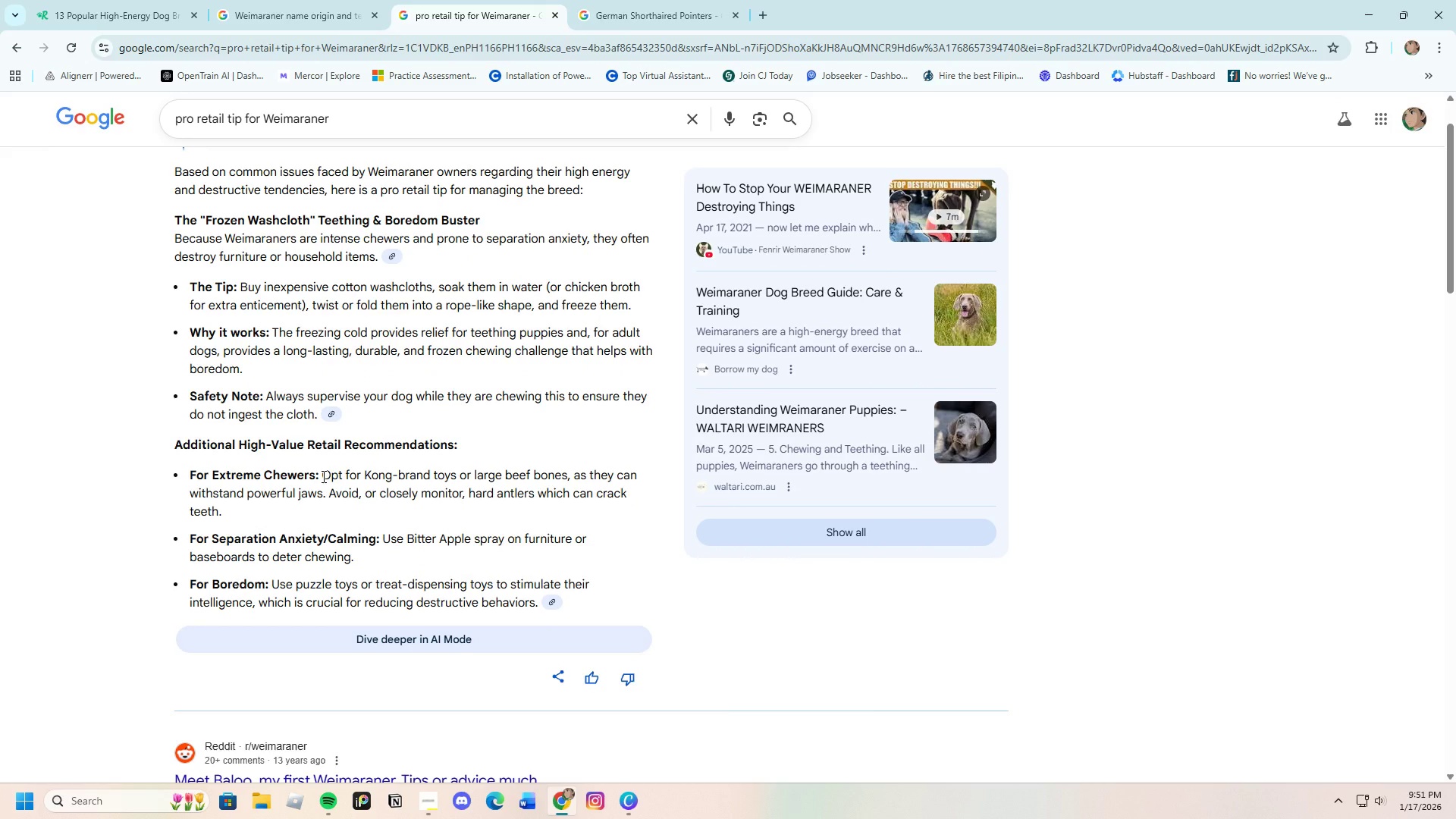 
left_click_drag(start_coordinate=[322, 476], to_coordinate=[356, 510])
 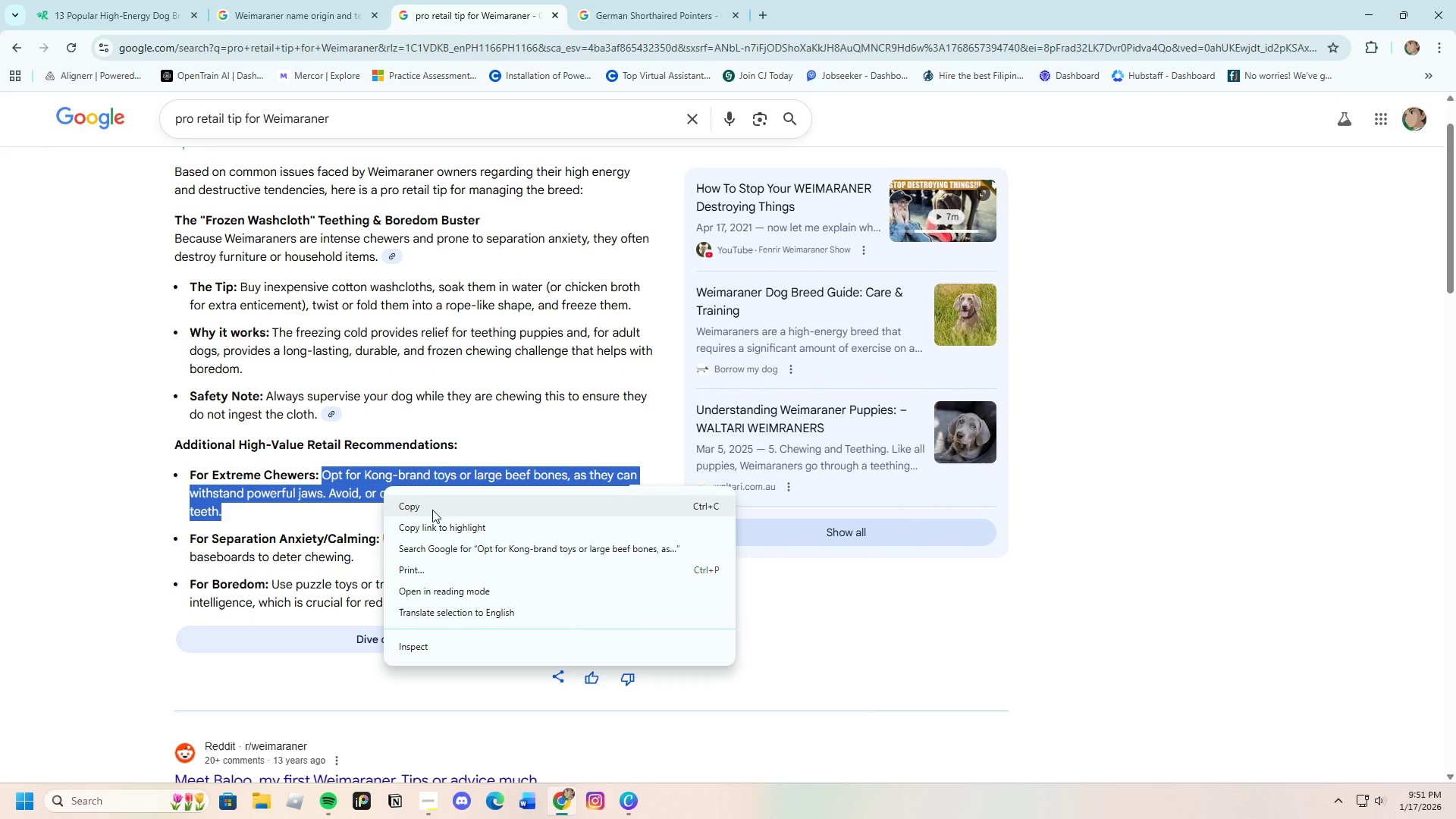 
left_click([432, 510])
 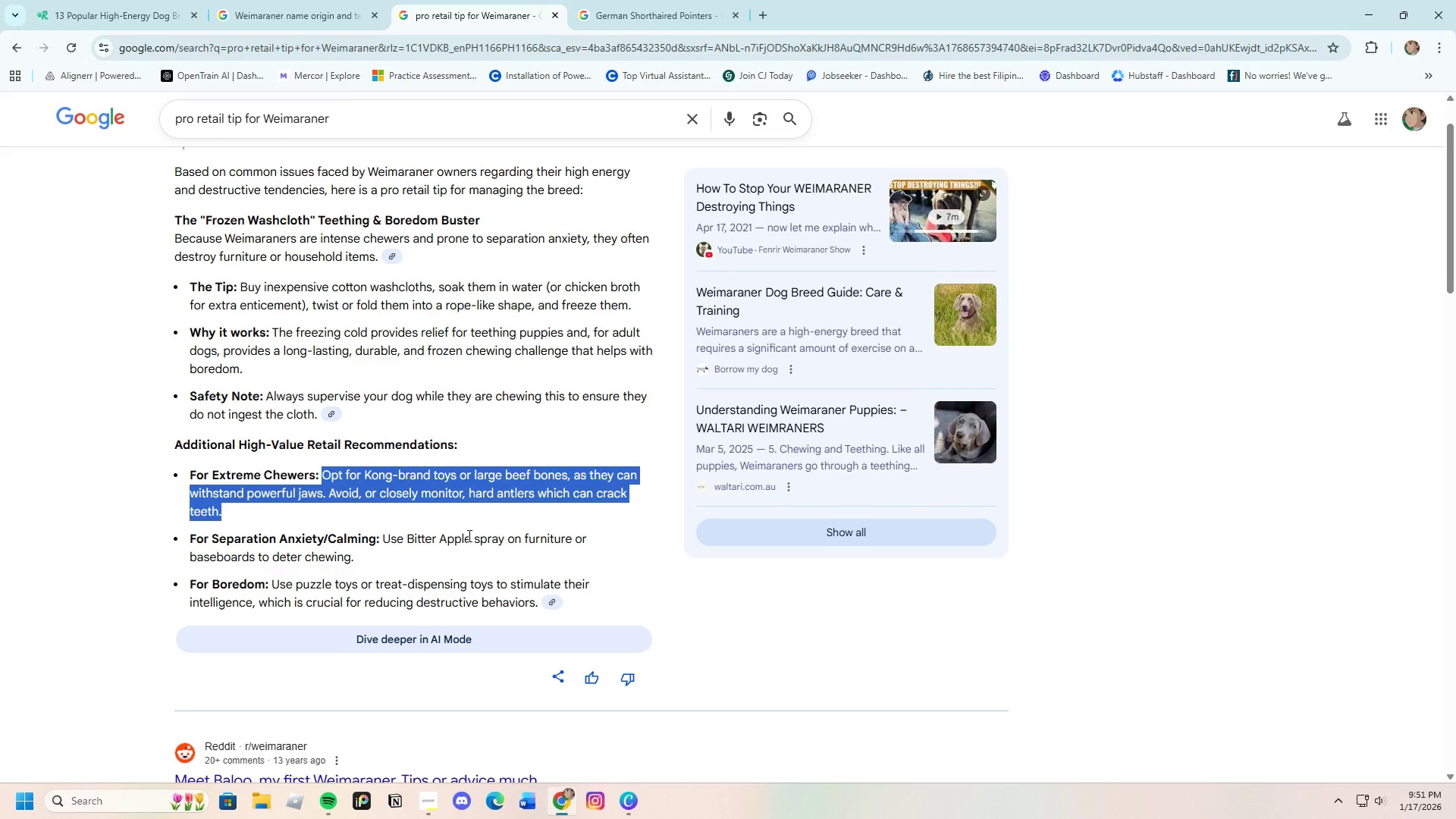 
left_click([629, 805])
 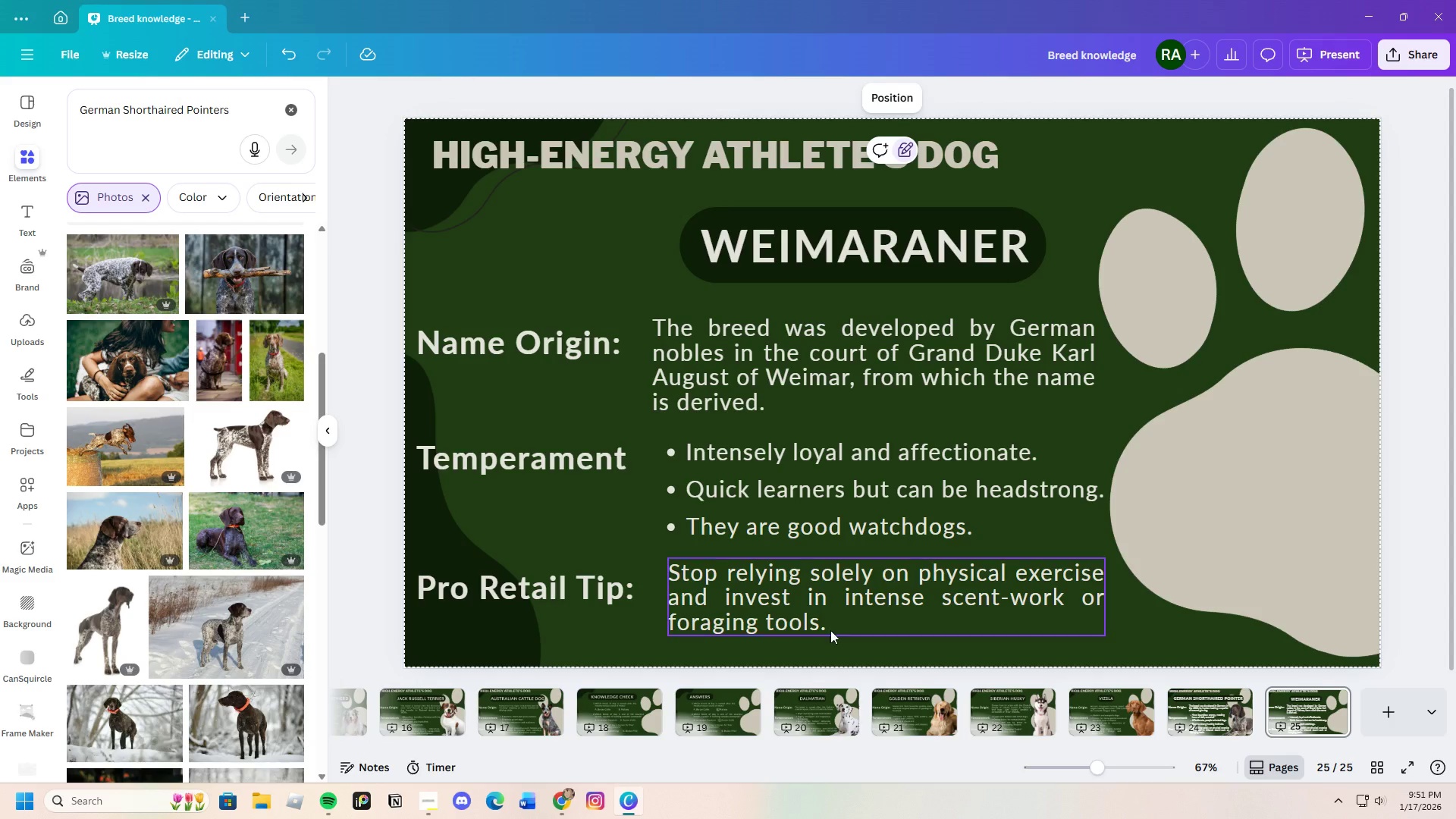 
left_click([834, 619])
 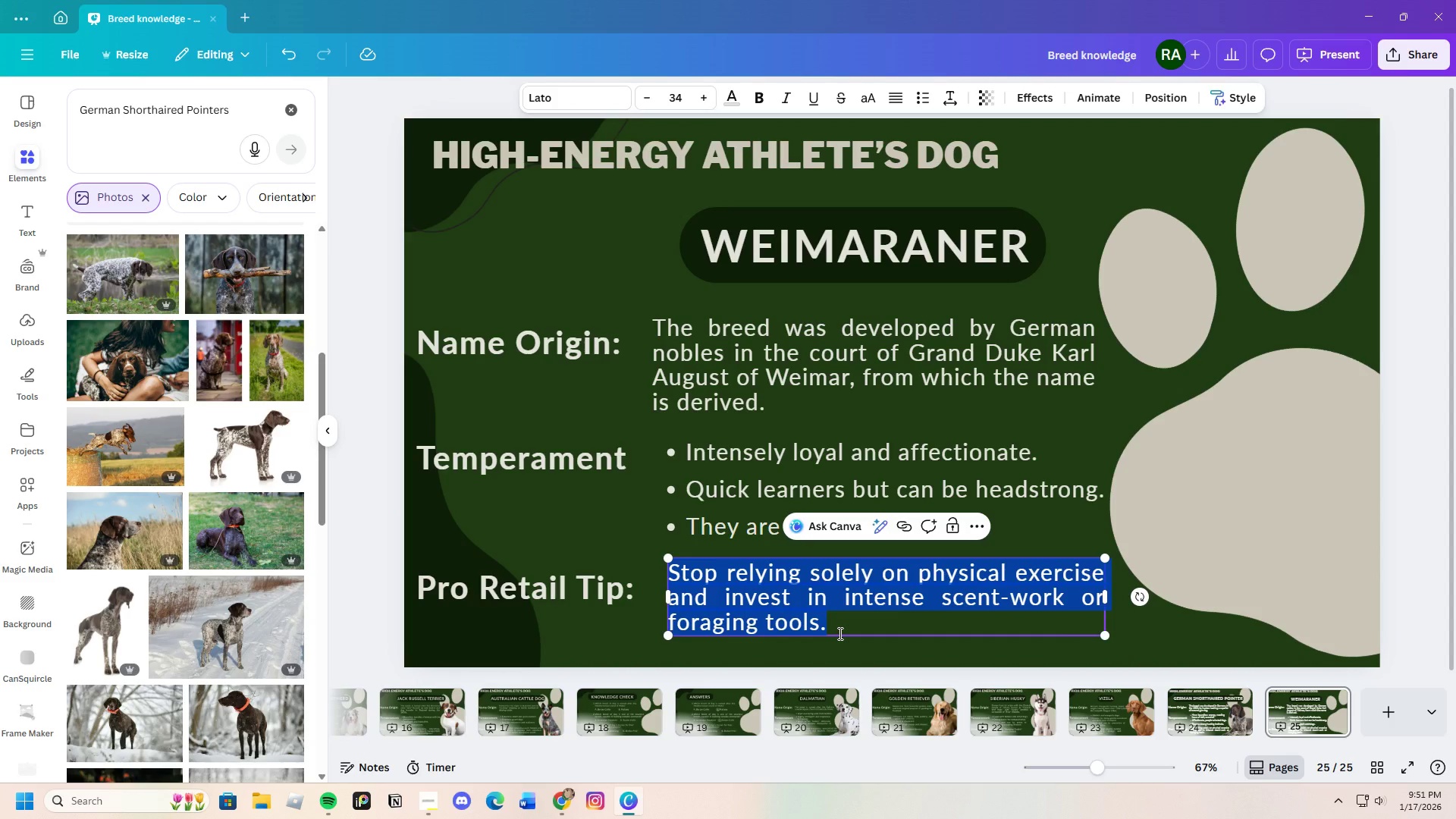 
key(Backspace)
 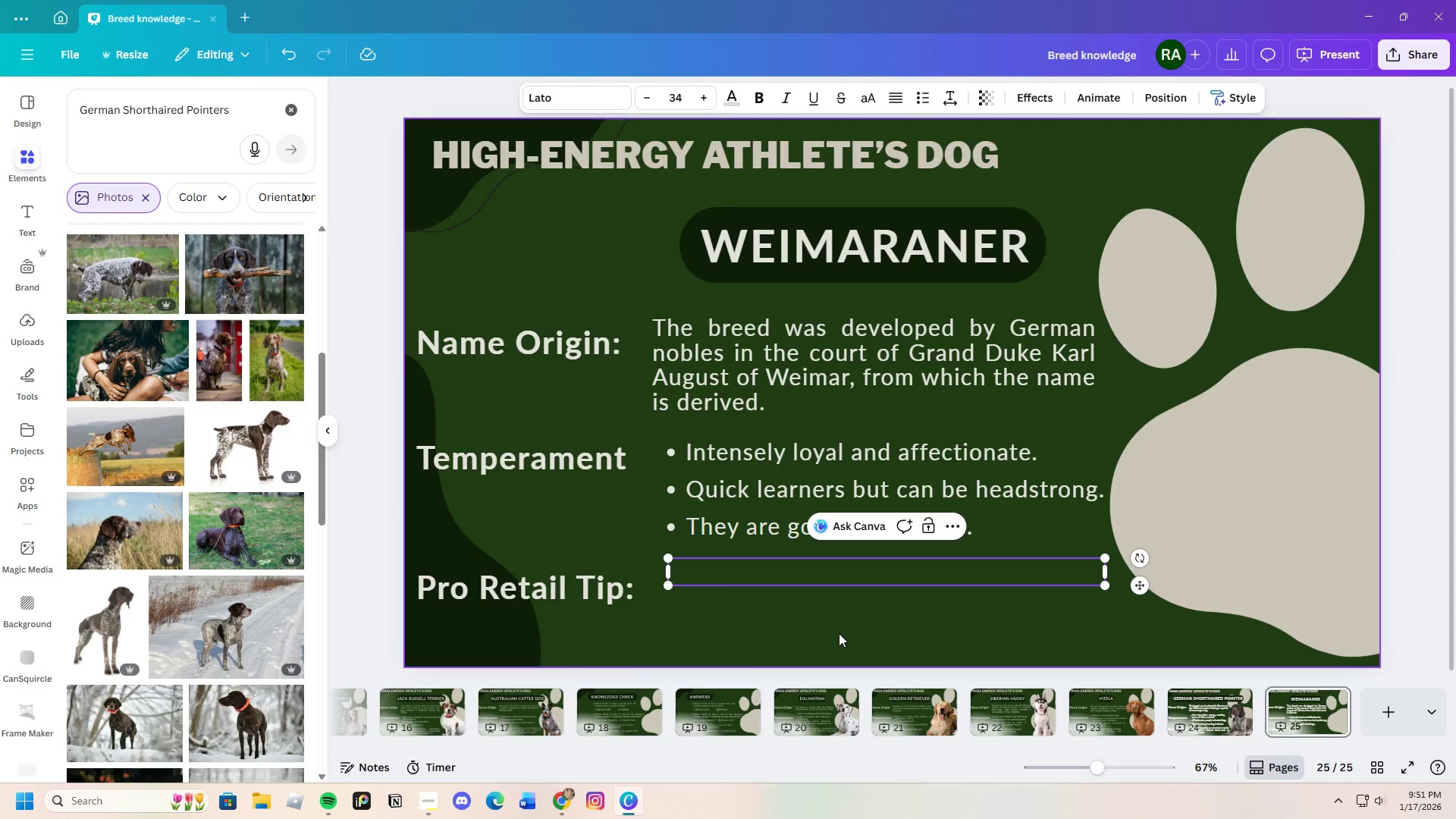 
key(Control+V)
 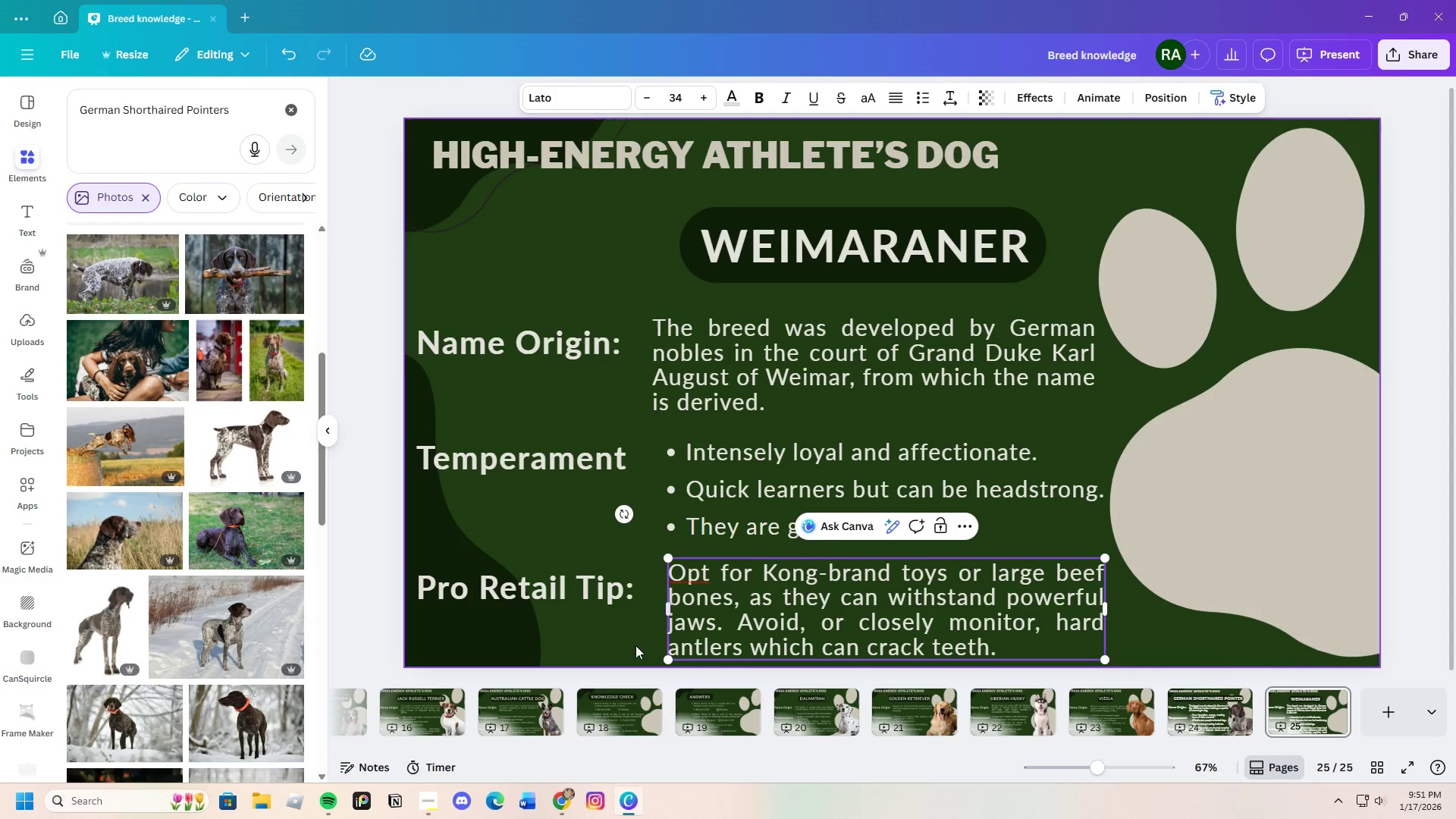 
left_click([601, 629])
 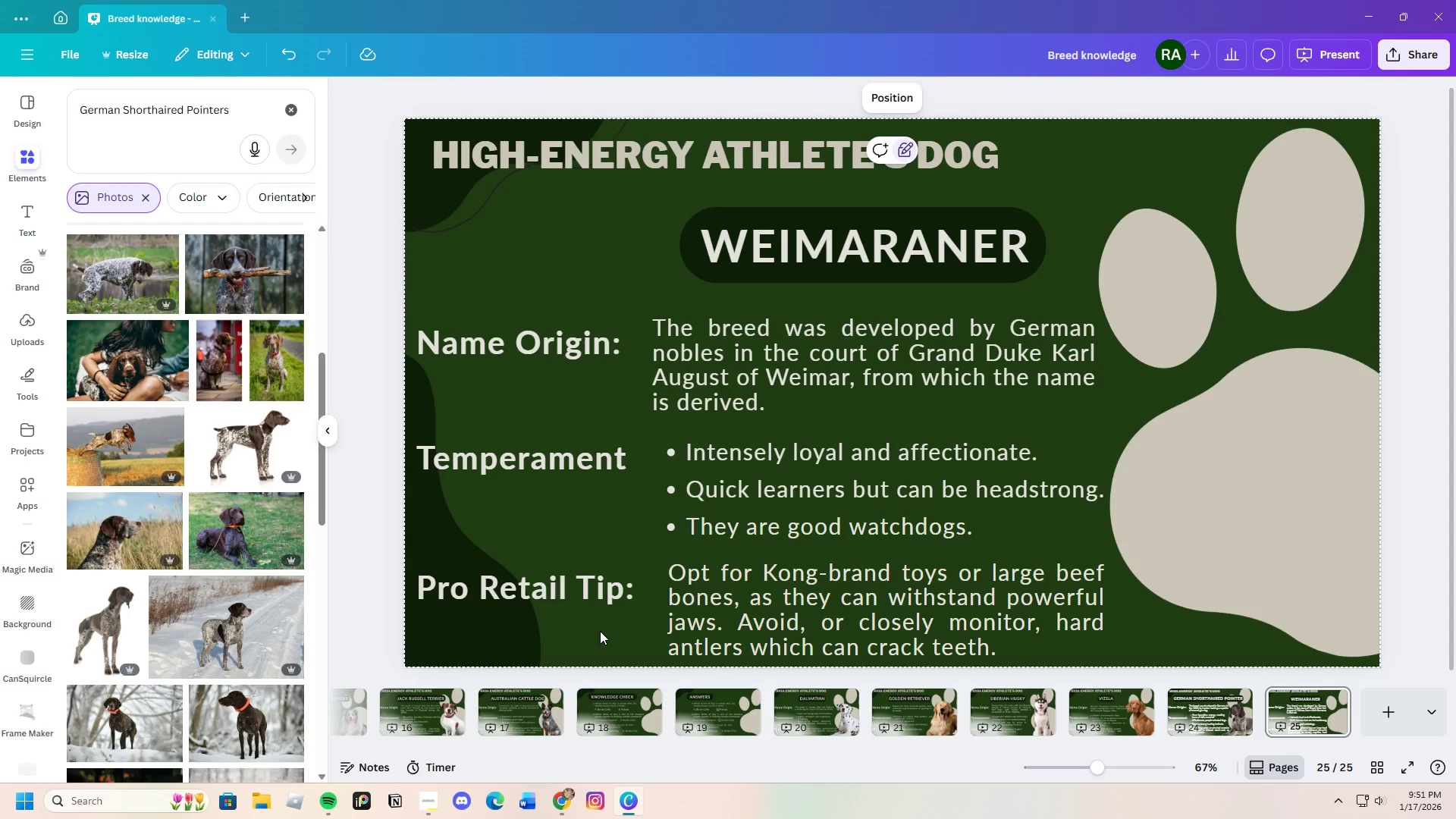 
left_click([772, 610])
 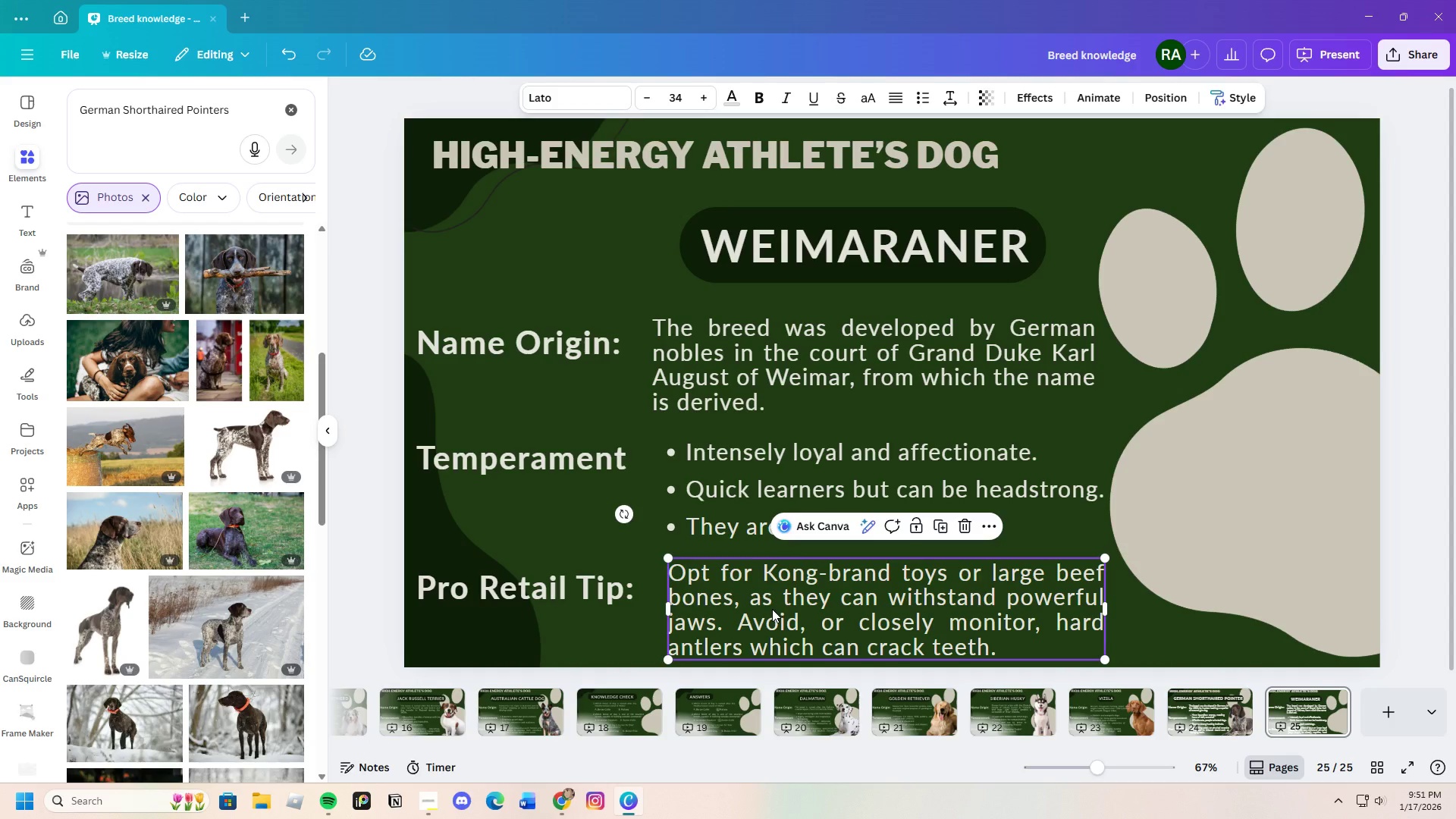 
left_click_drag(start_coordinate=[772, 609], to_coordinate=[772, 604])
 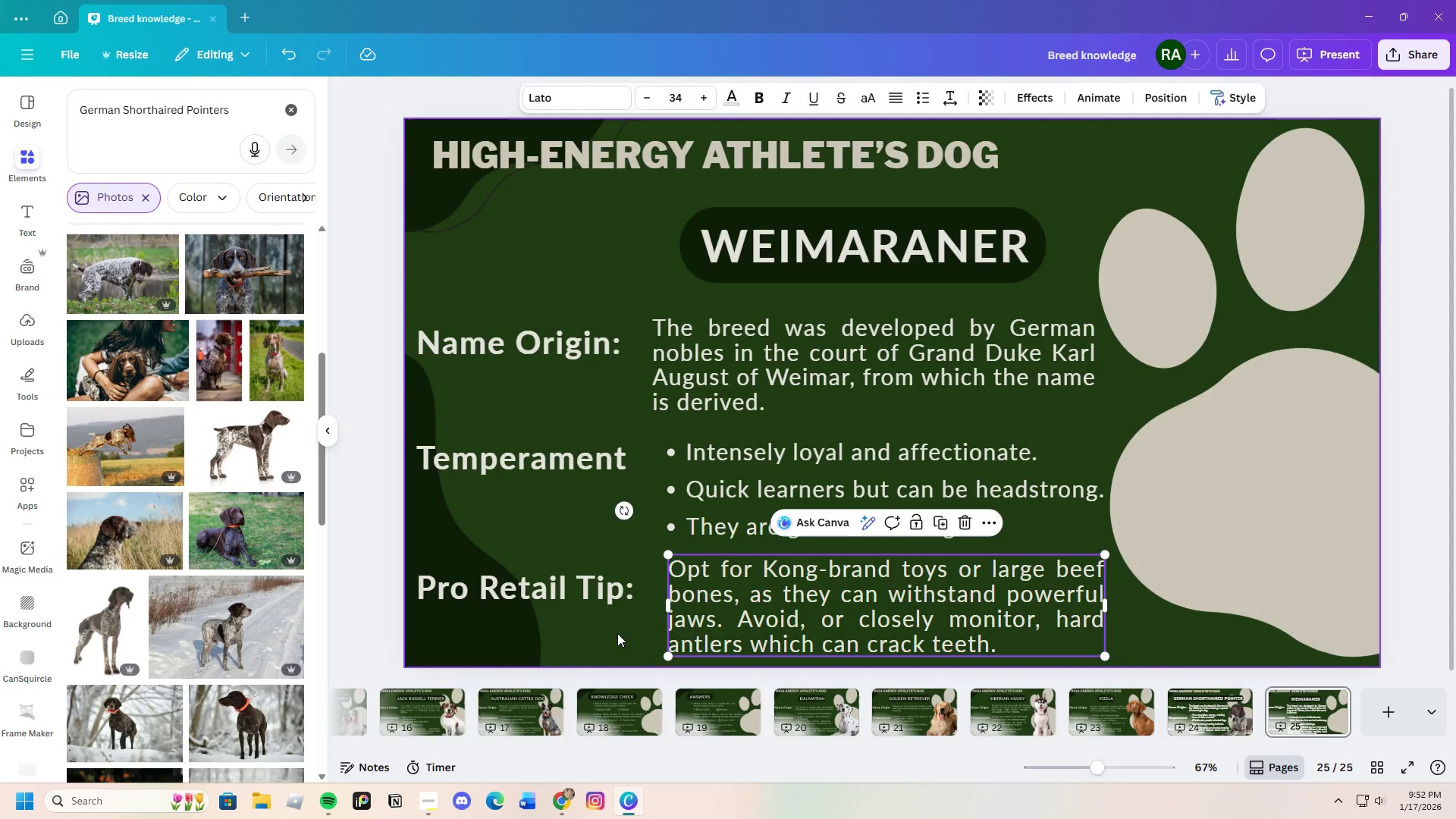 
left_click([617, 633])
 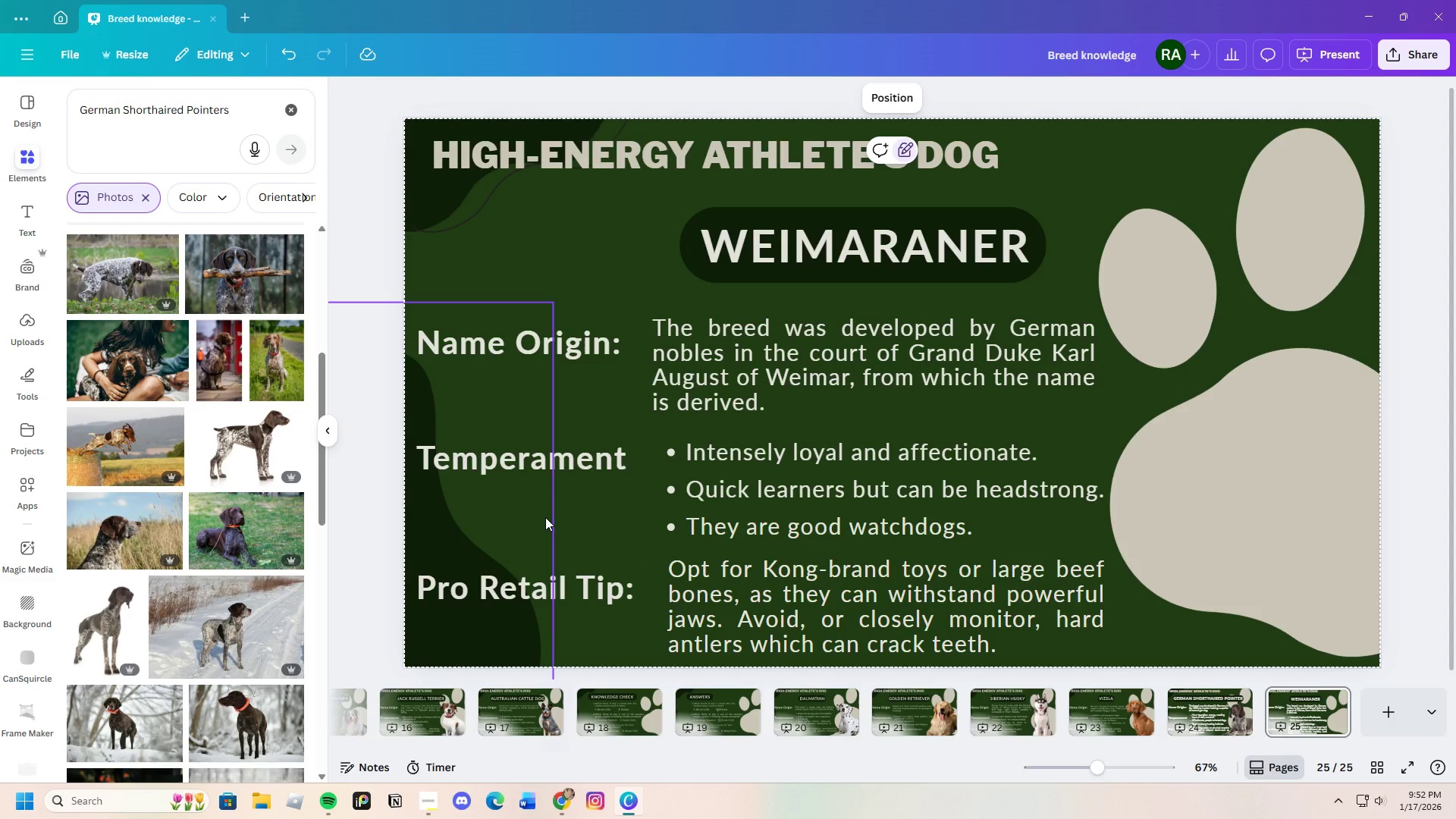 
wait(11.14)
 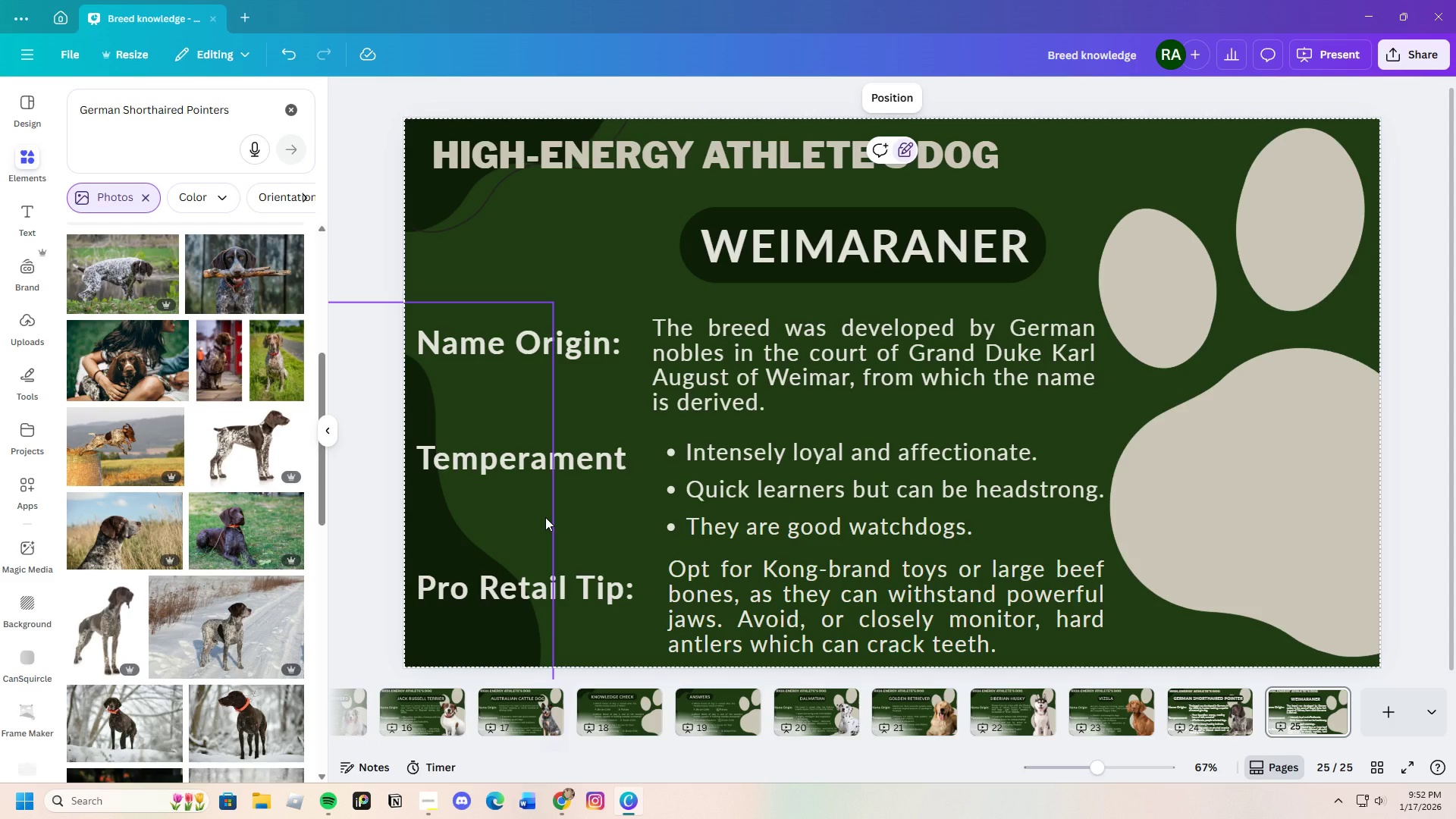 
left_click([560, 805])
 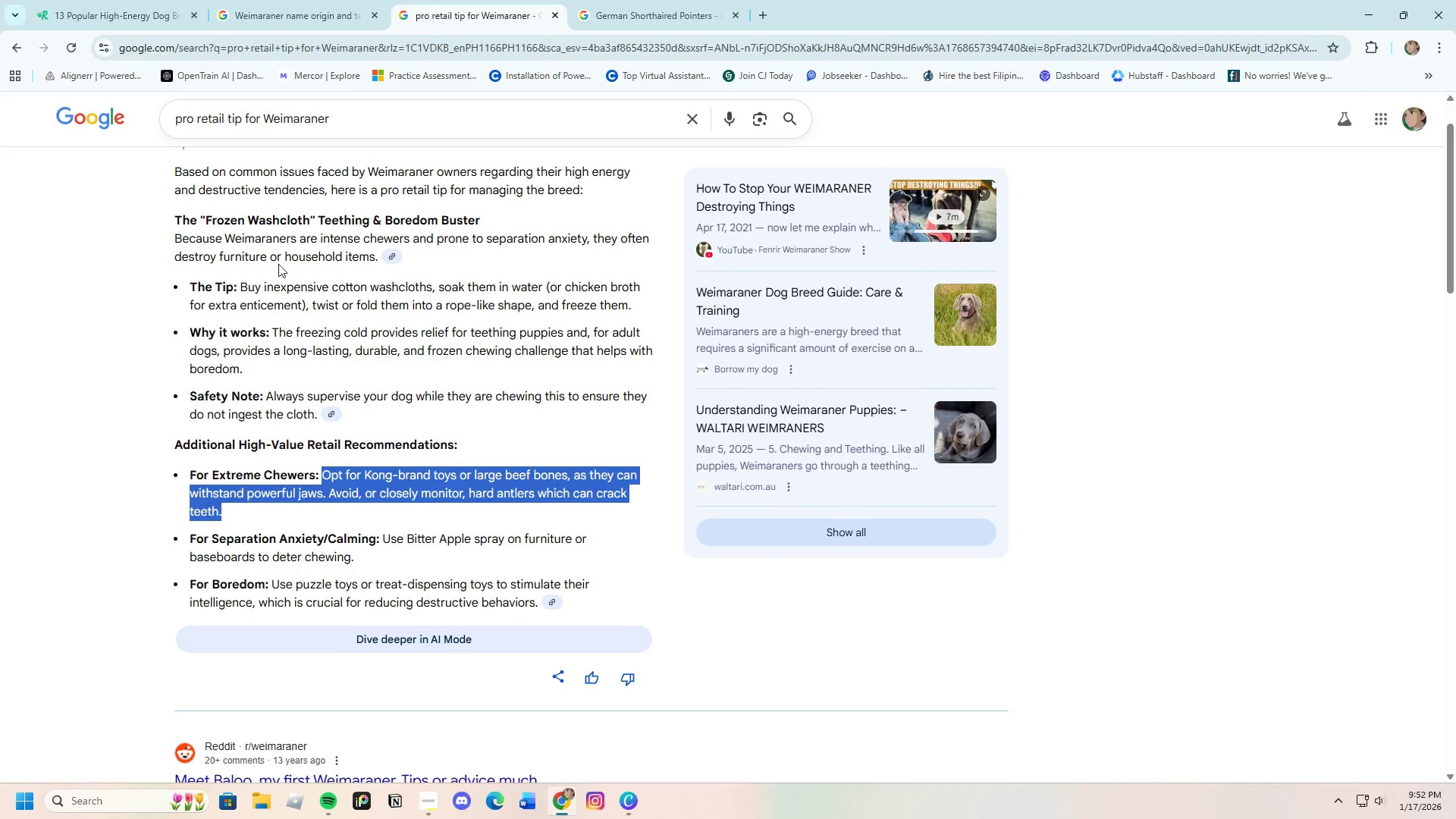 
scroll: coordinate [289, 314], scroll_direction: up, amount: 3.0
 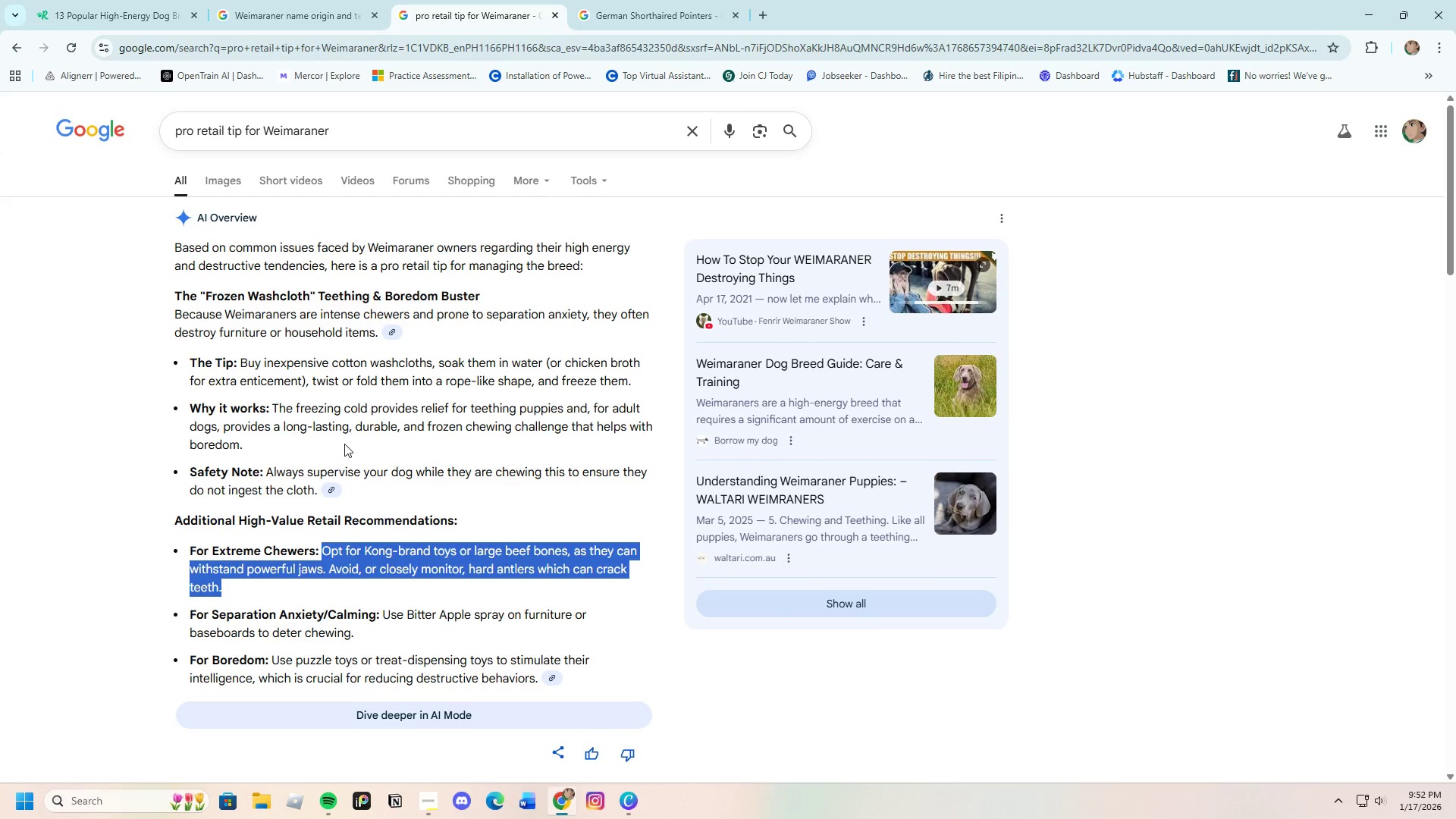 
left_click([293, 0])
 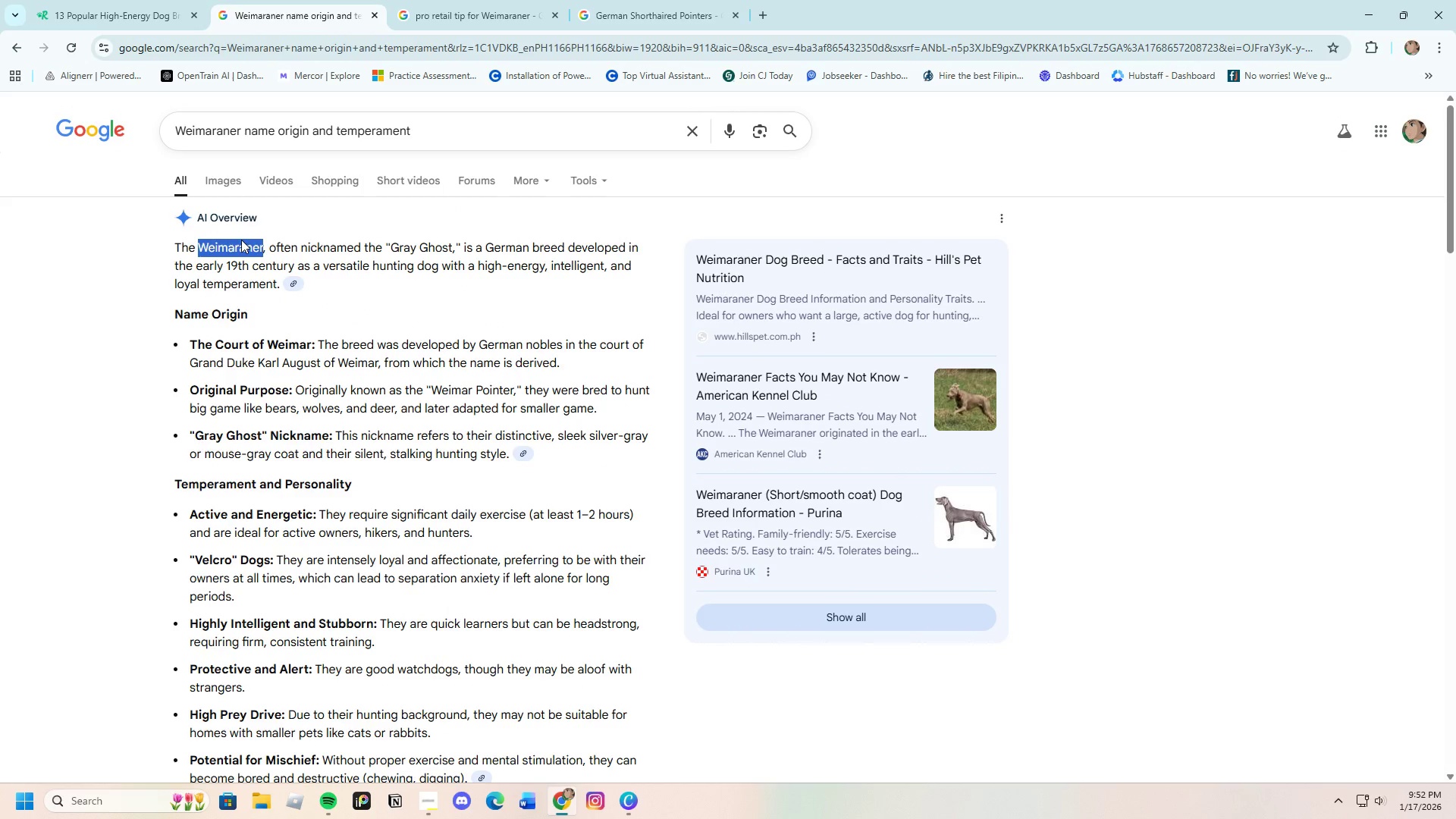 
right_click([242, 240])
 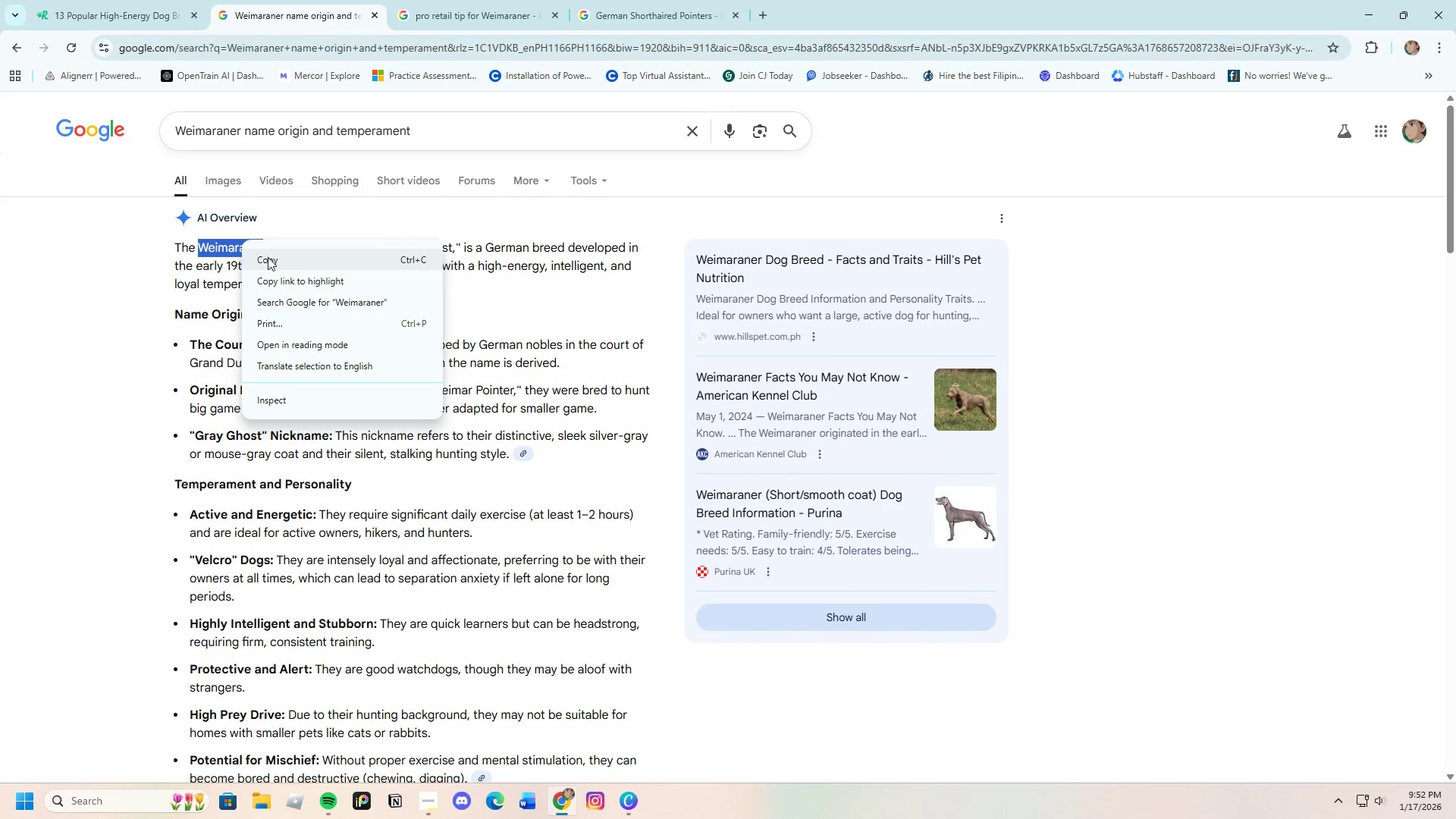 
left_click([268, 257])
 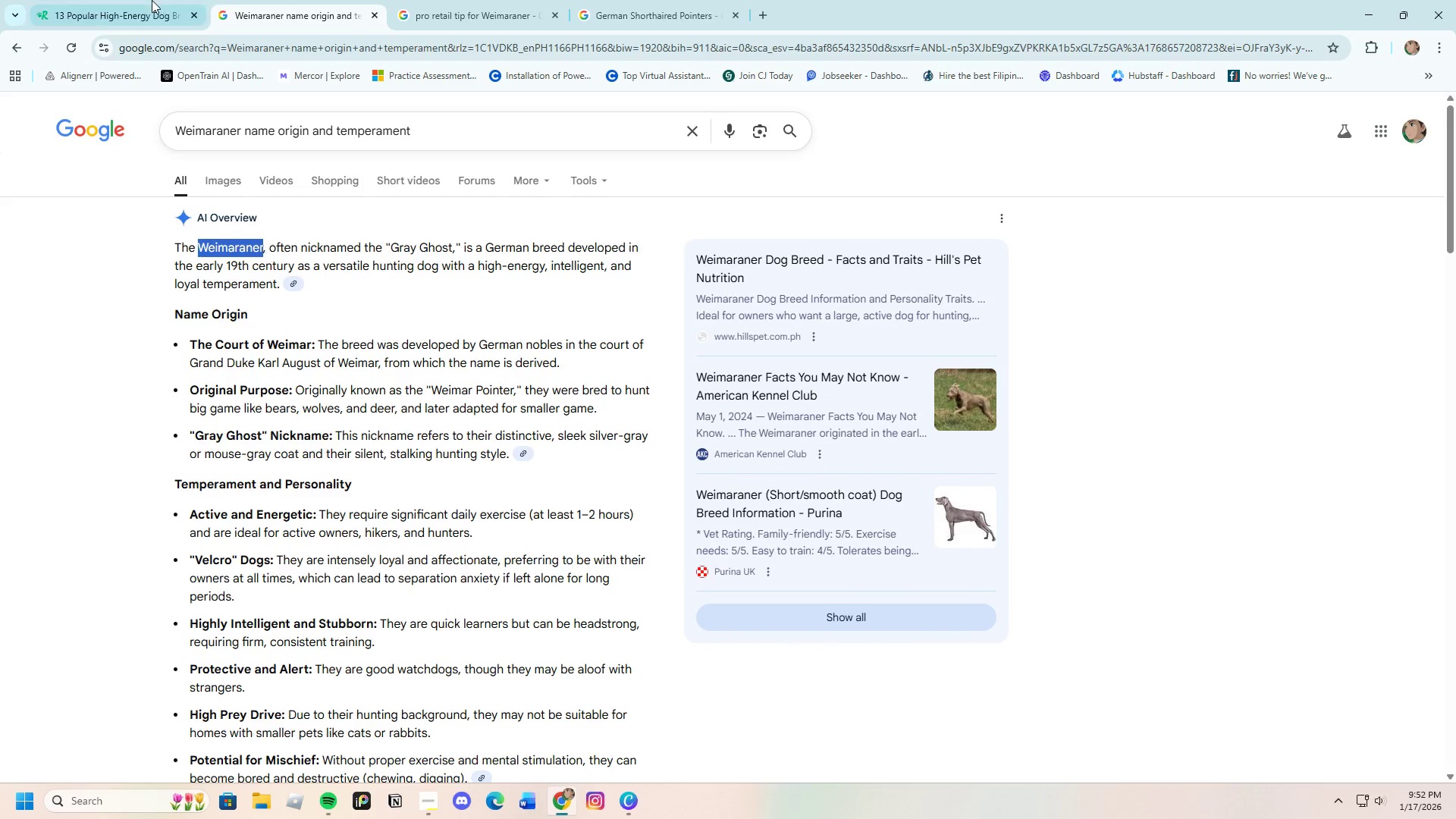 
left_click([152, 0])
 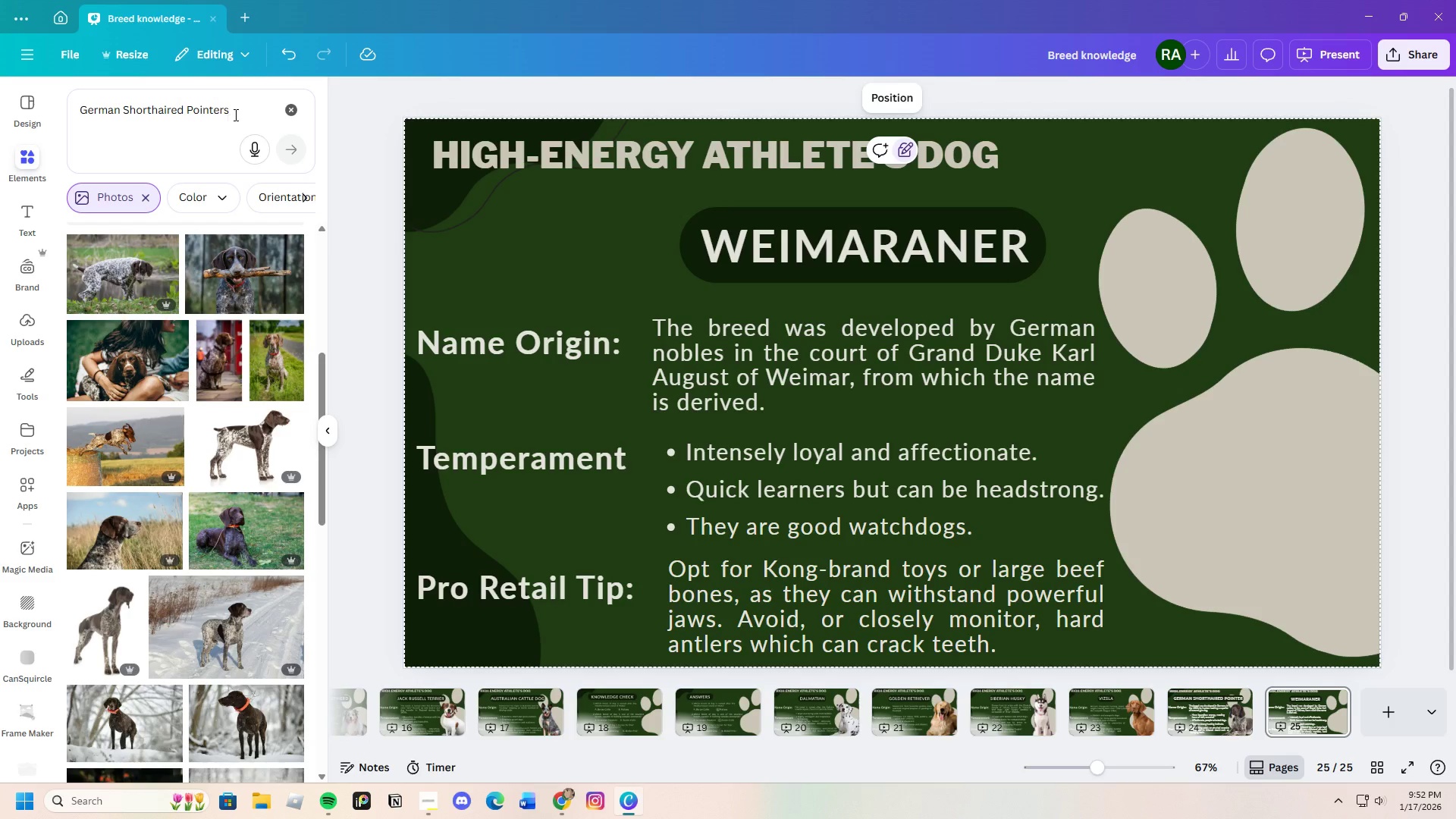 
wait(6.42)
 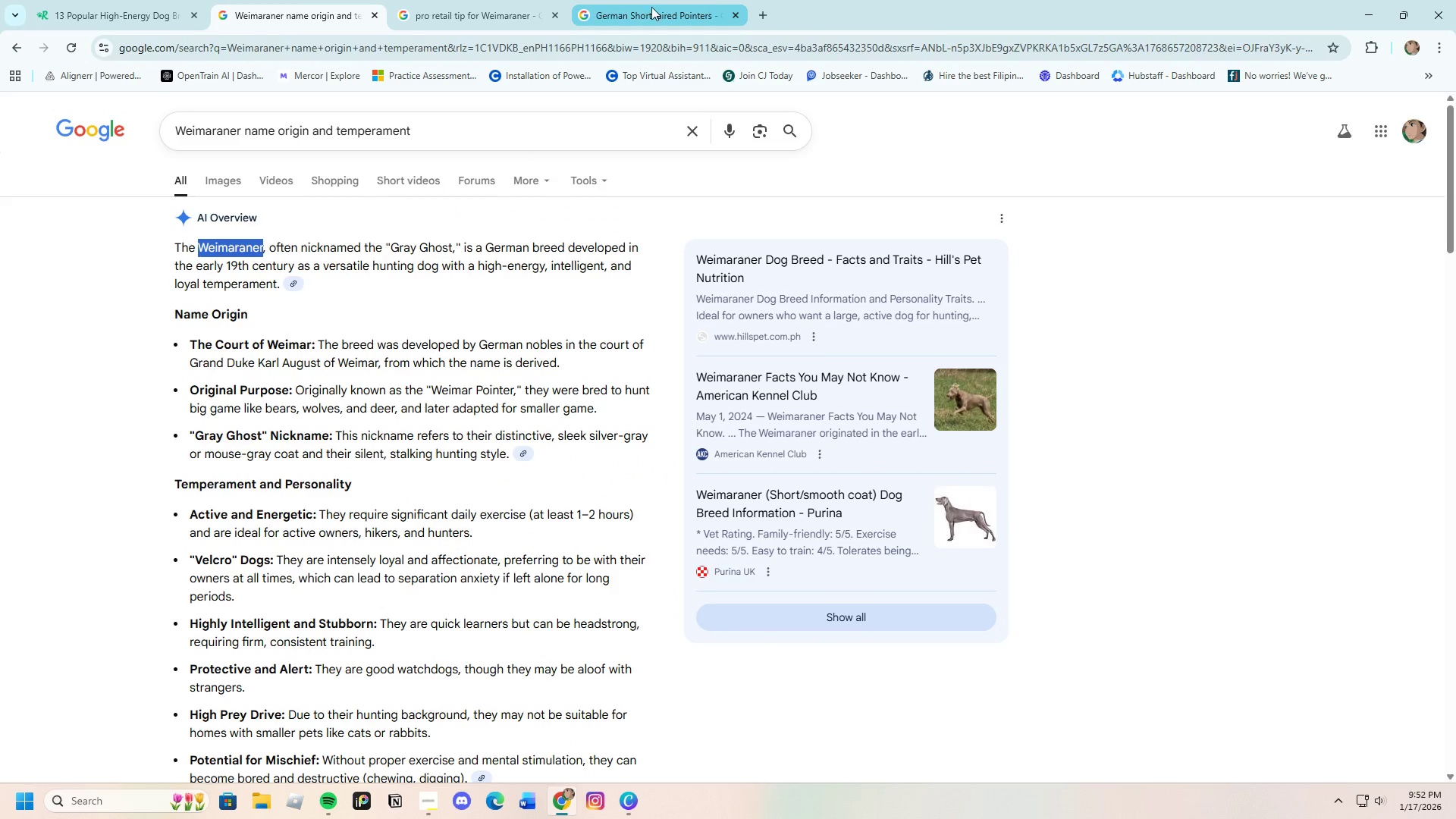 
left_click([249, 115])
 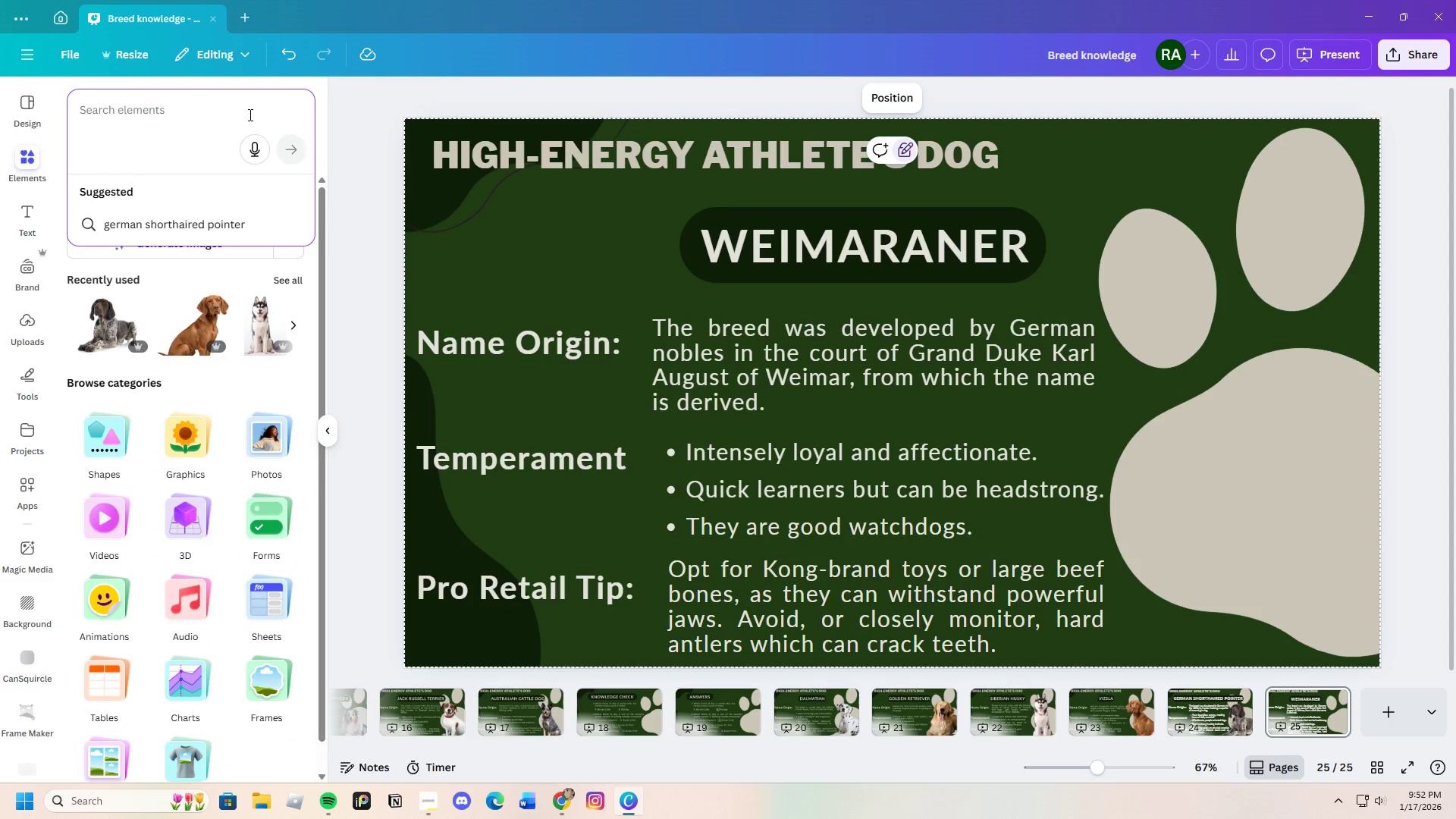 
key(Control+V)
 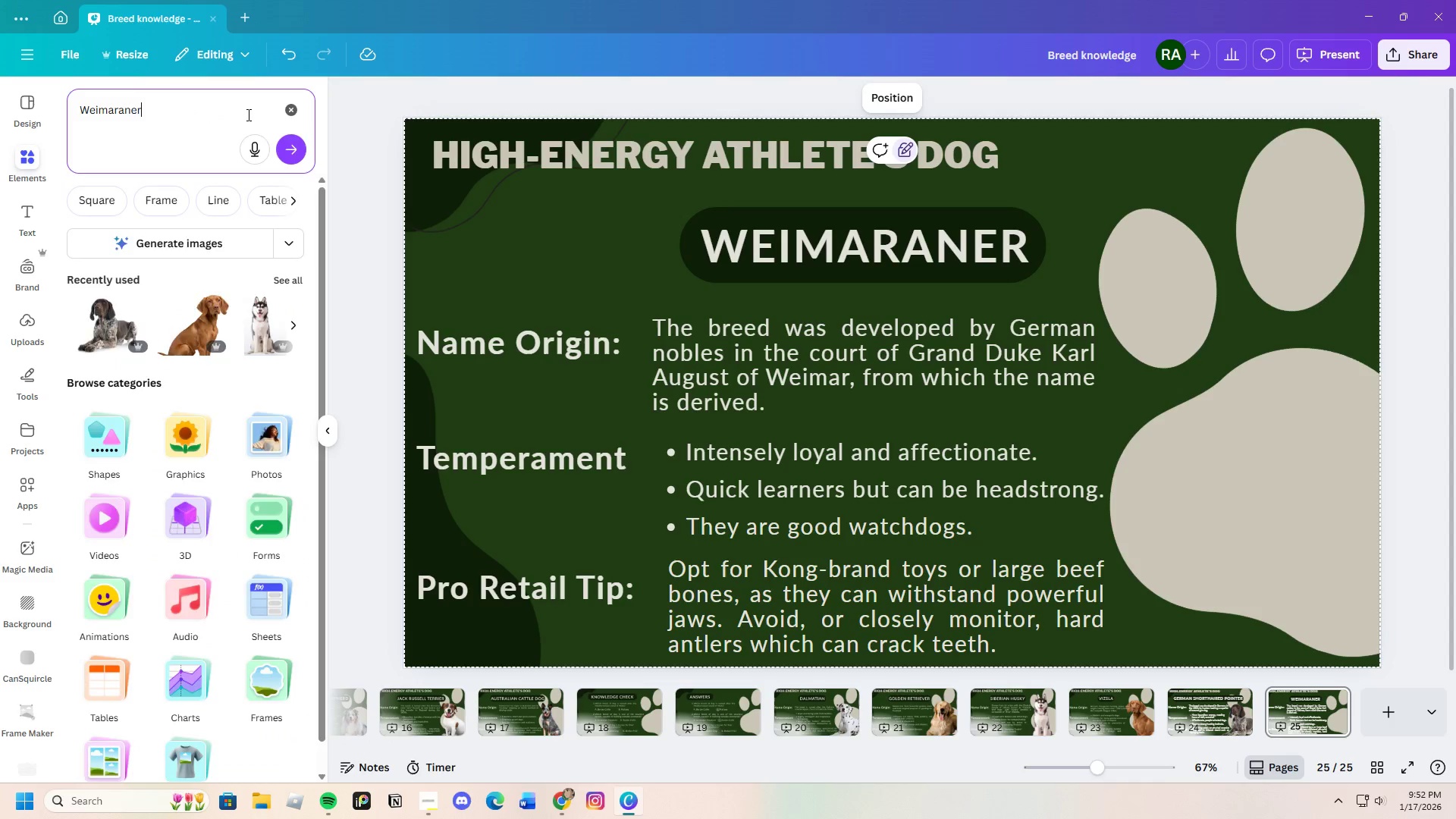 
key(Enter)
 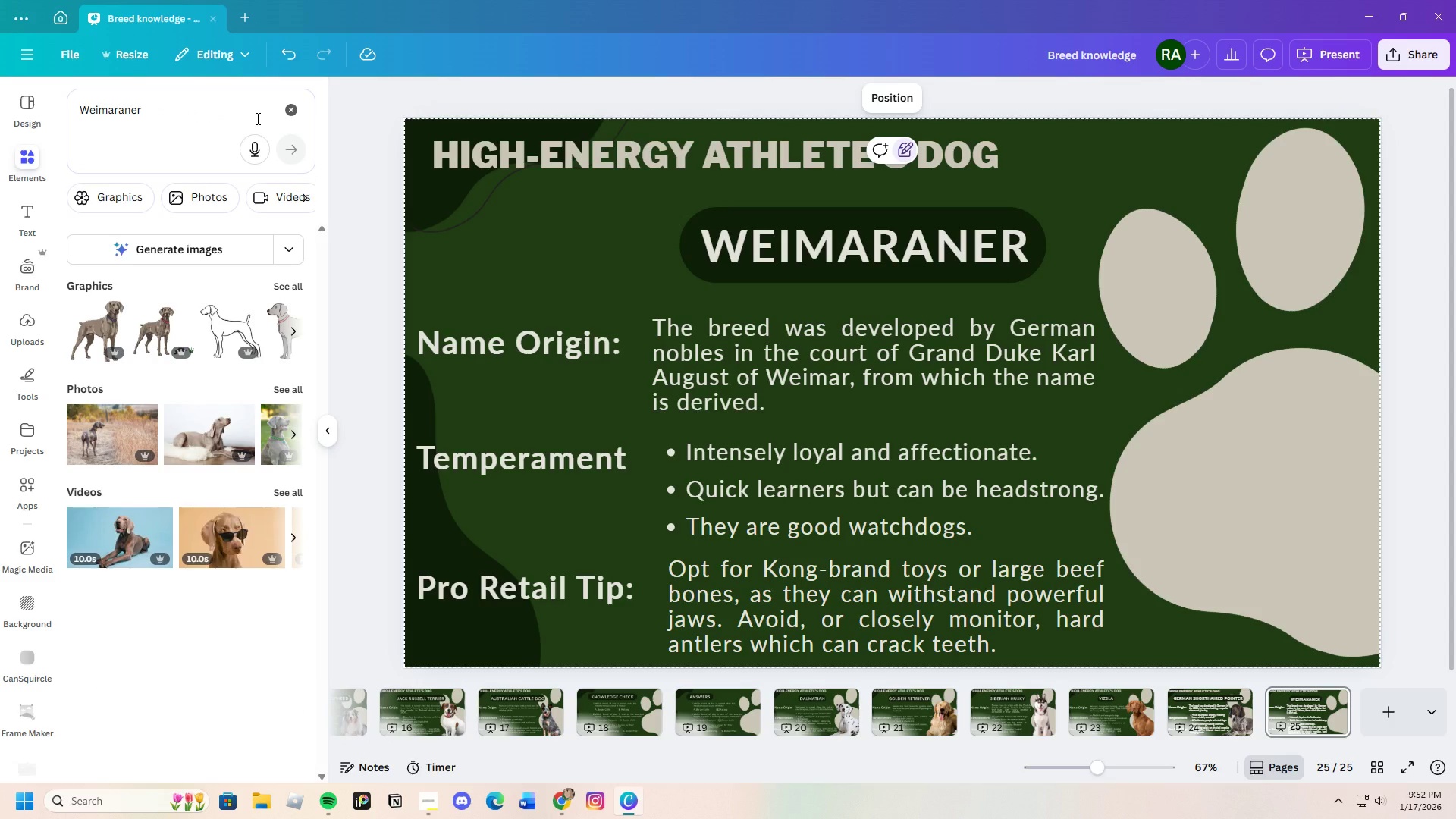 
wait(10.2)
 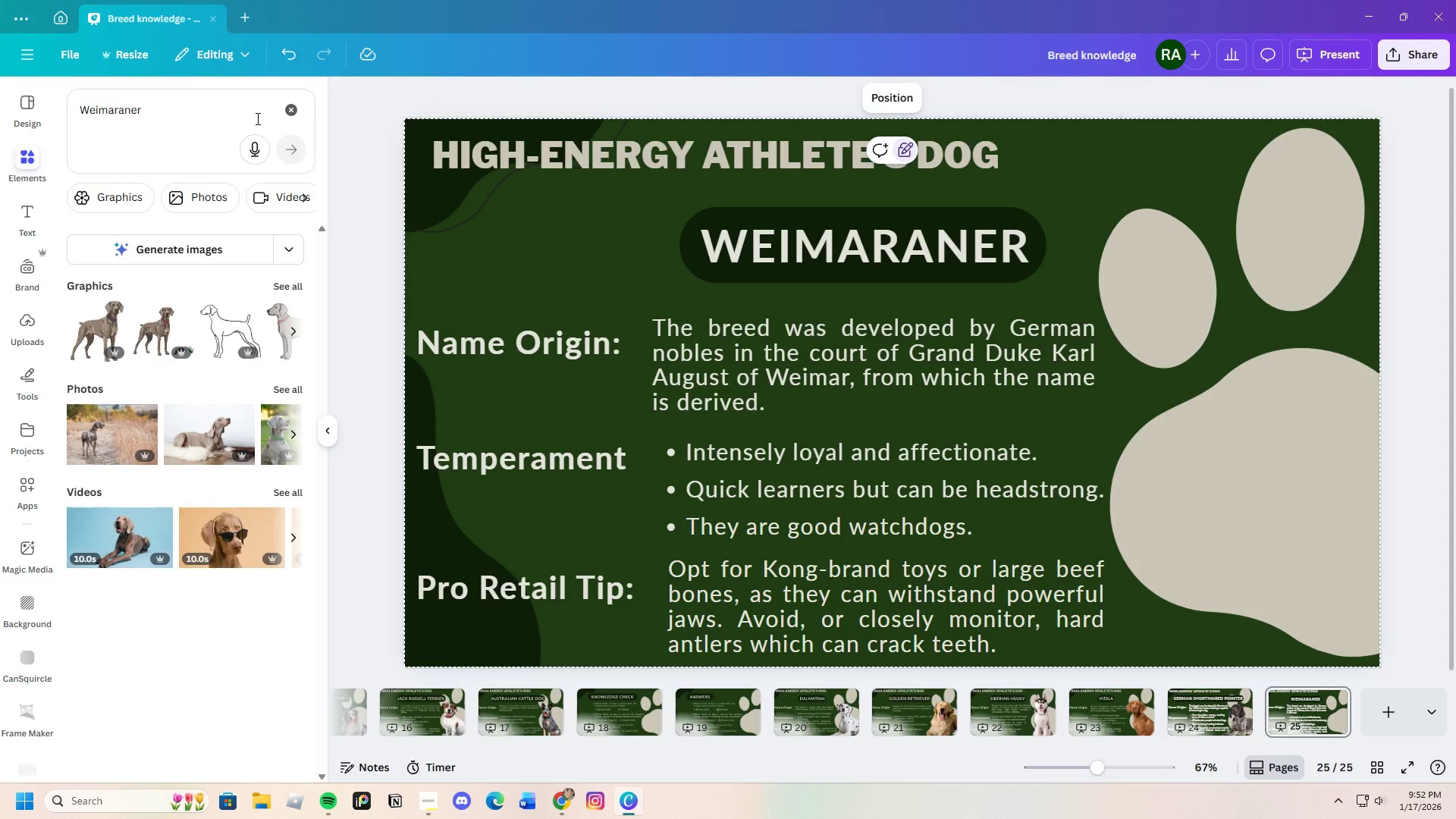 
left_click([209, 188])
 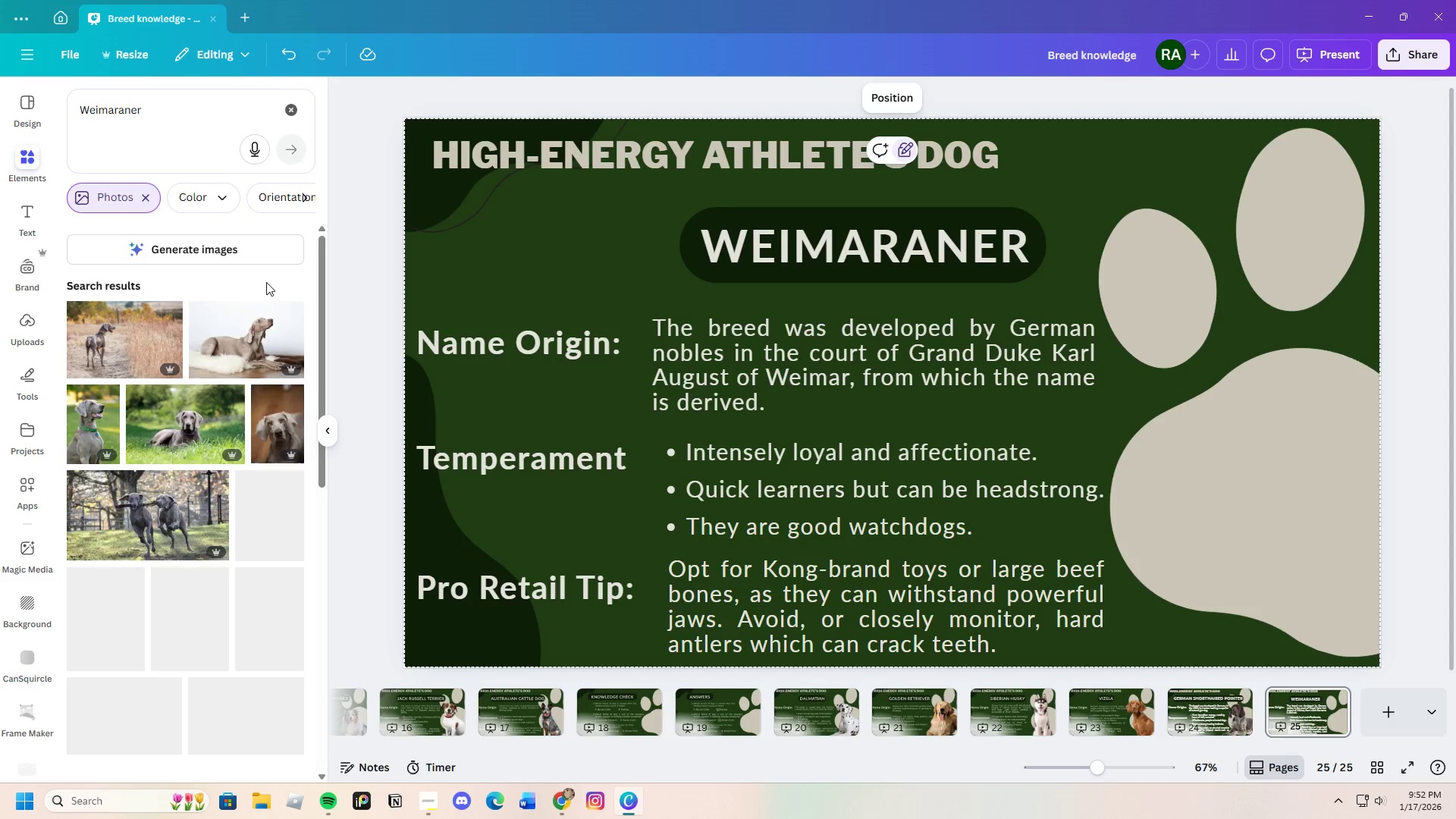 
mouse_move([283, 498])
 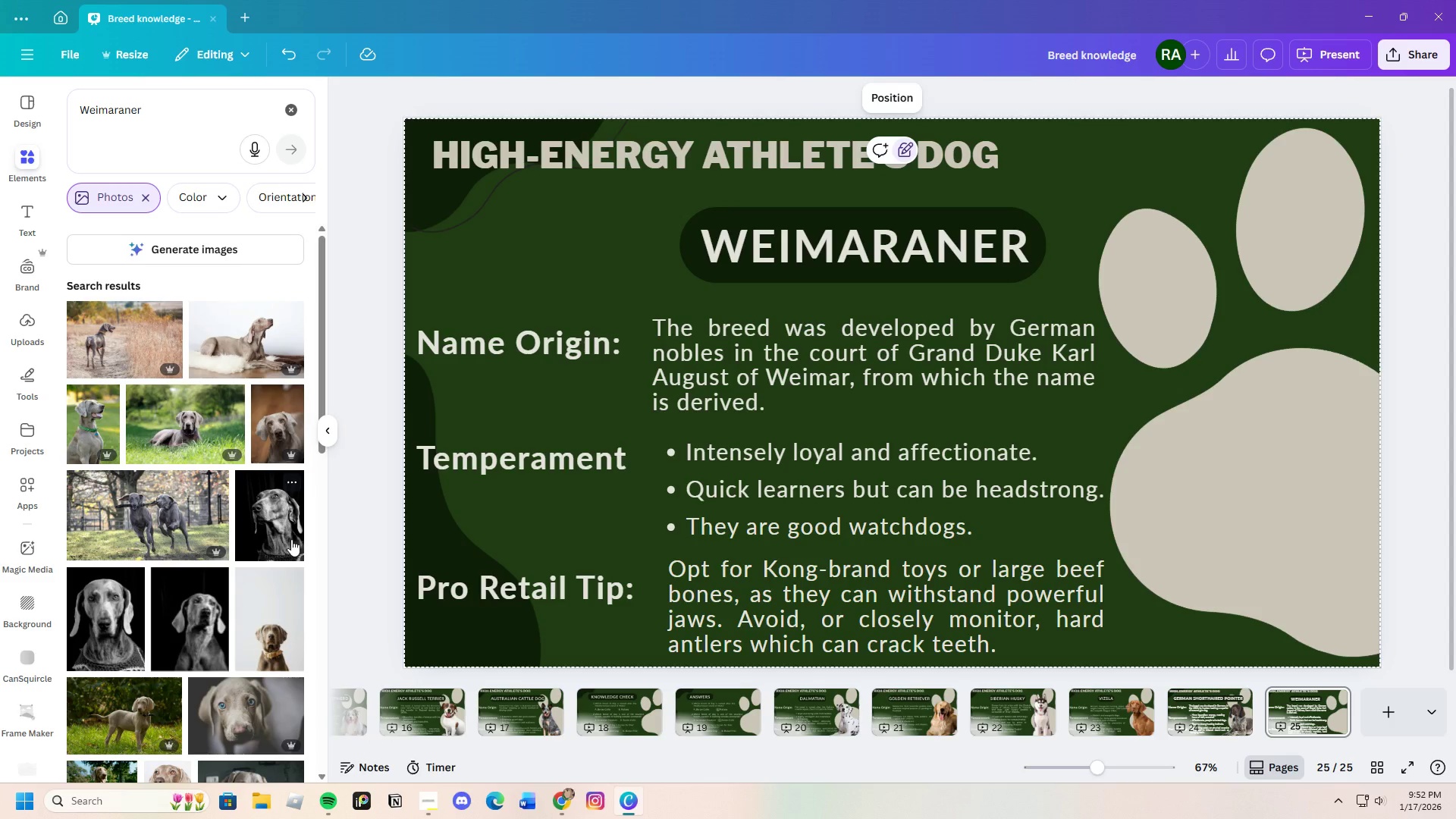 
scroll: coordinate [248, 605], scroll_direction: down, amount: 8.0
 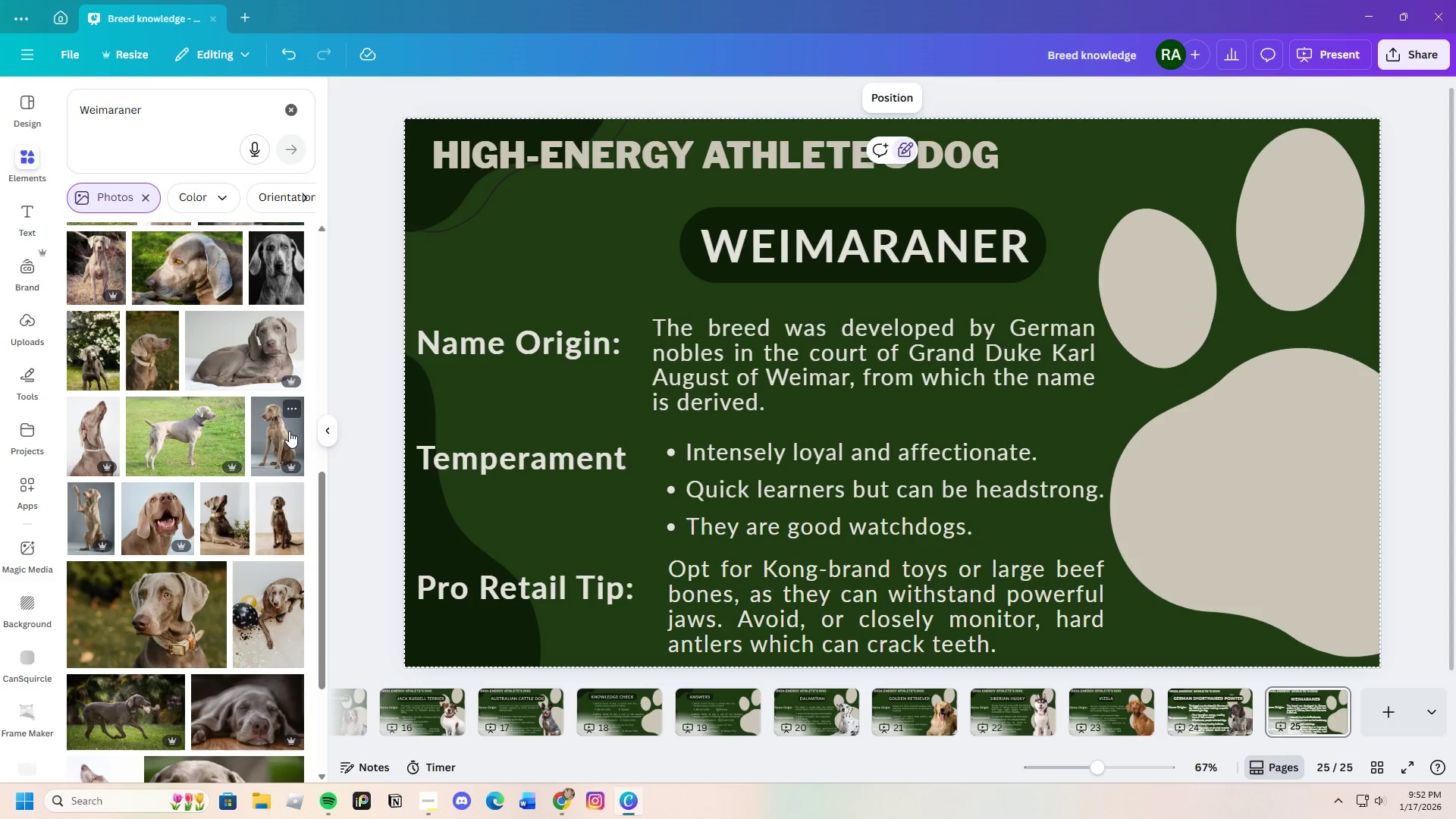 
left_click([271, 431])
 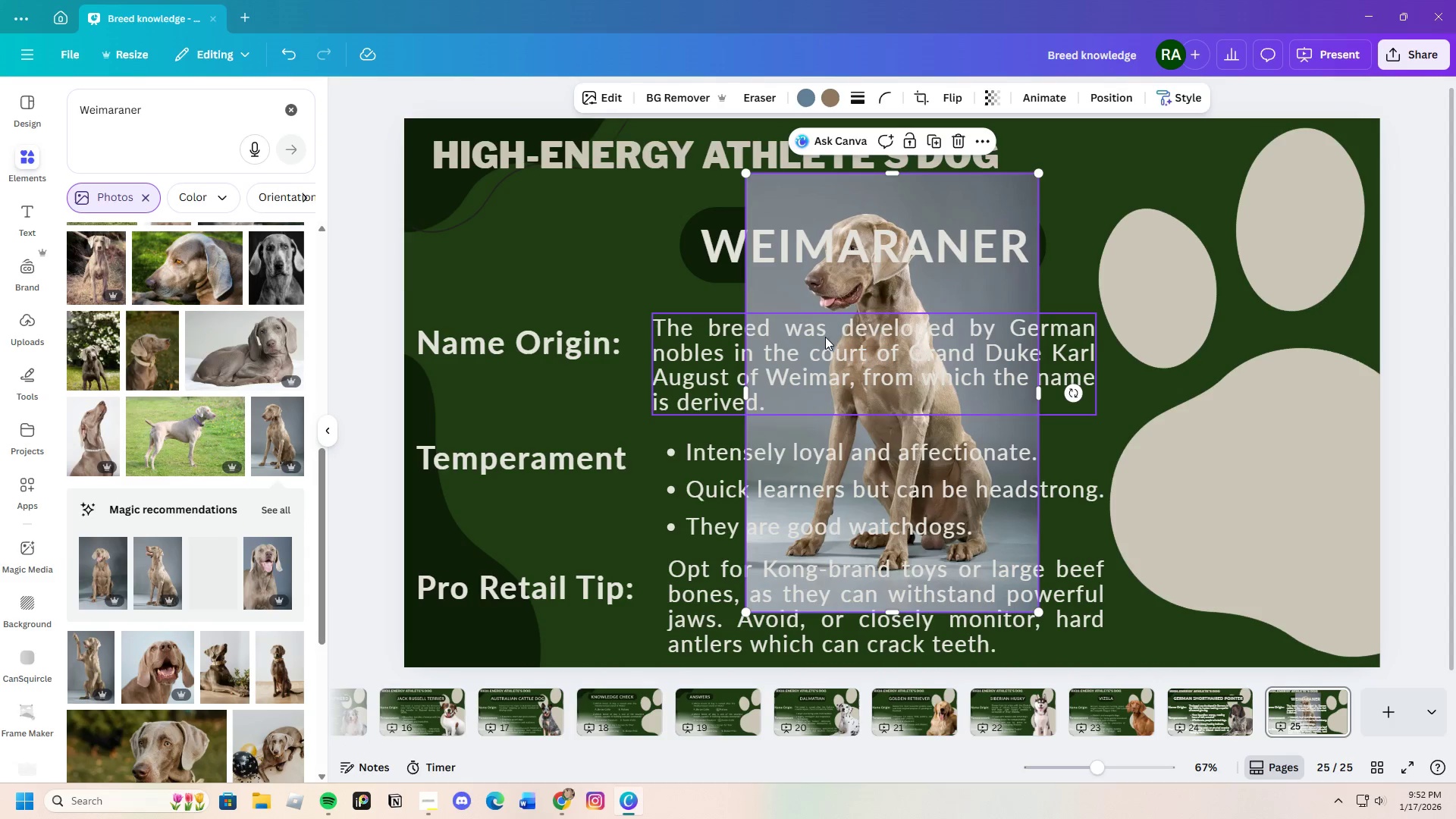 
left_click_drag(start_coordinate=[852, 279], to_coordinate=[912, 308])
 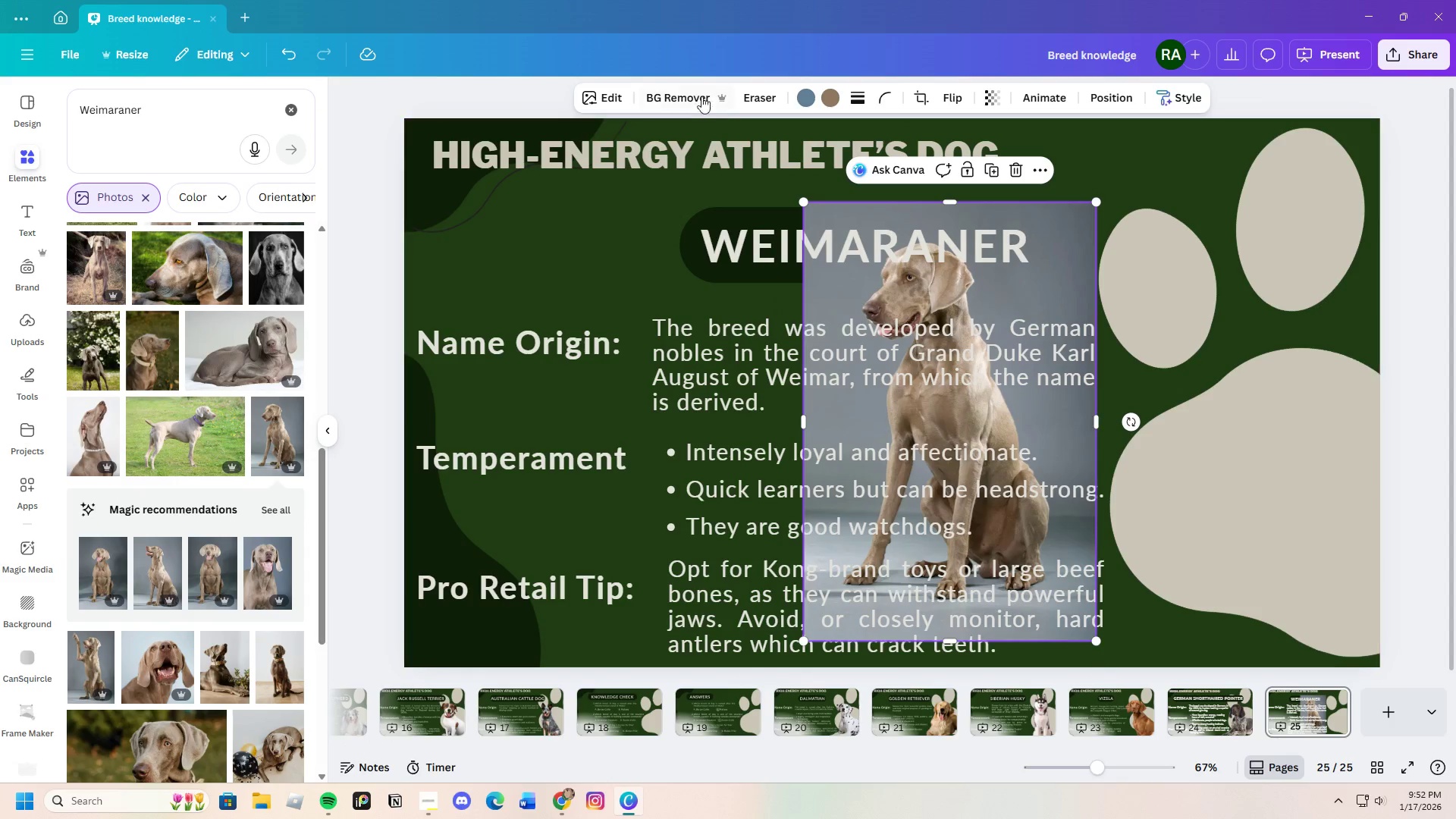 
left_click([689, 93])
 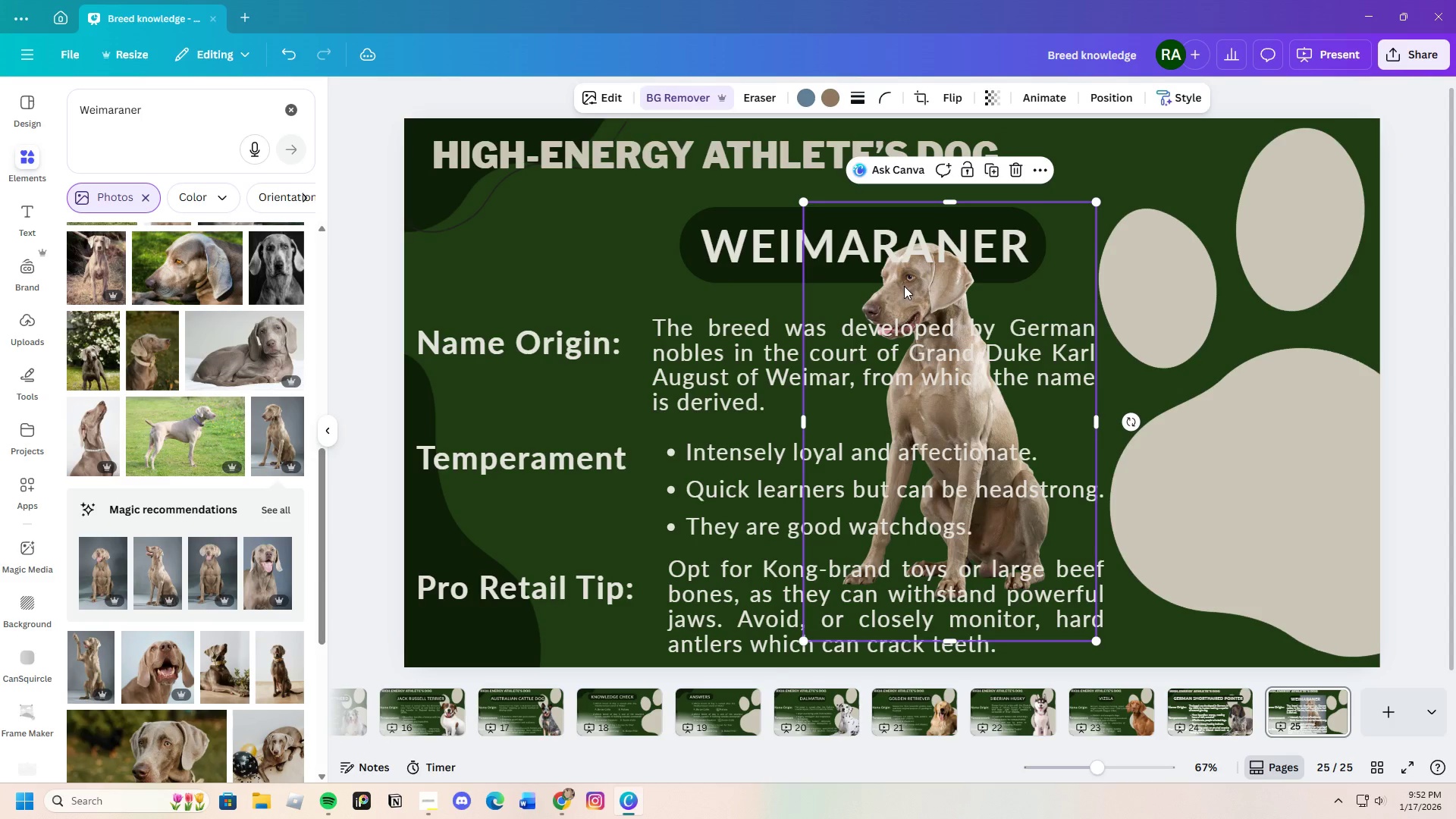 
left_click([1015, 171])
 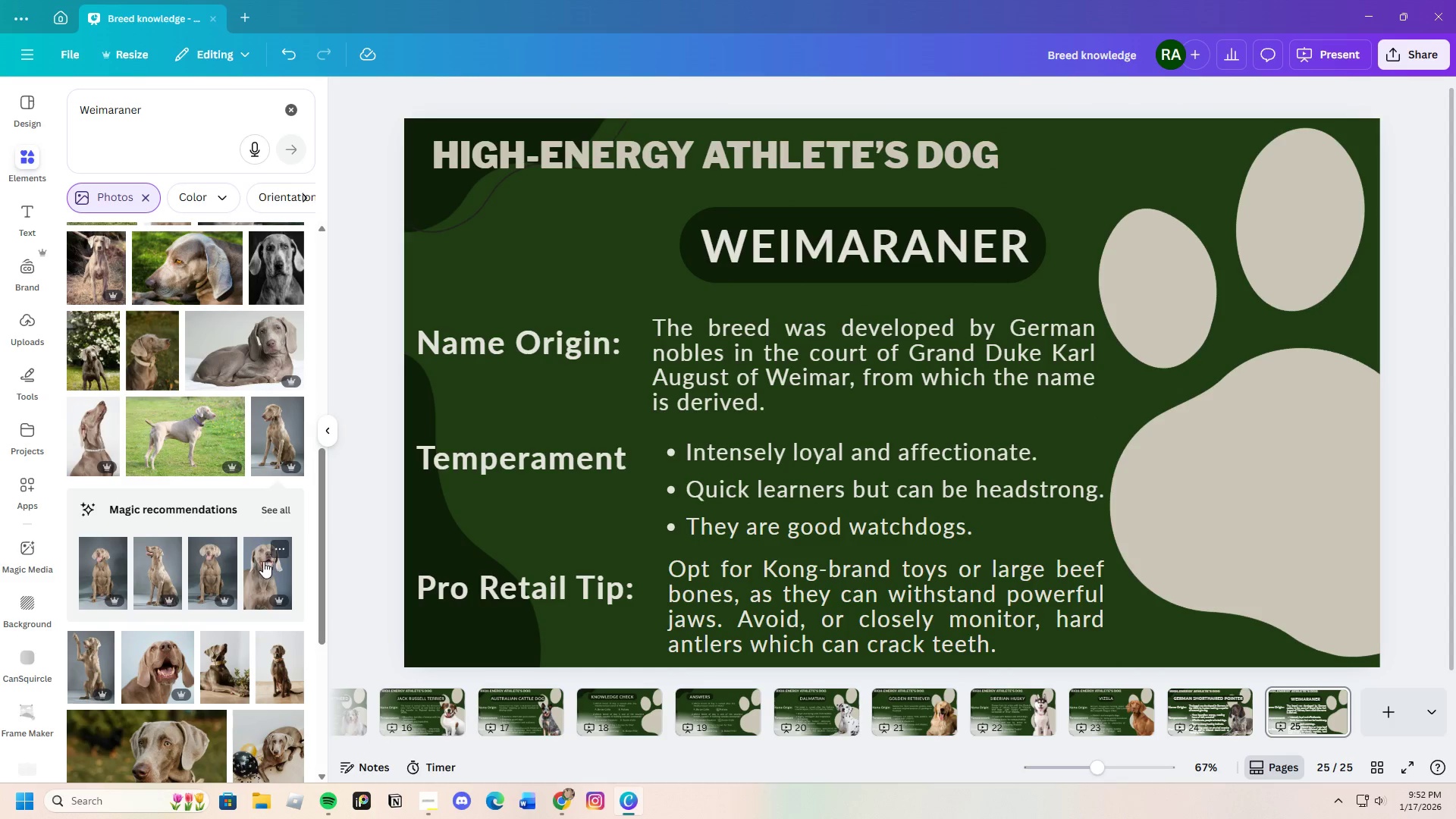 
left_click([215, 563])
 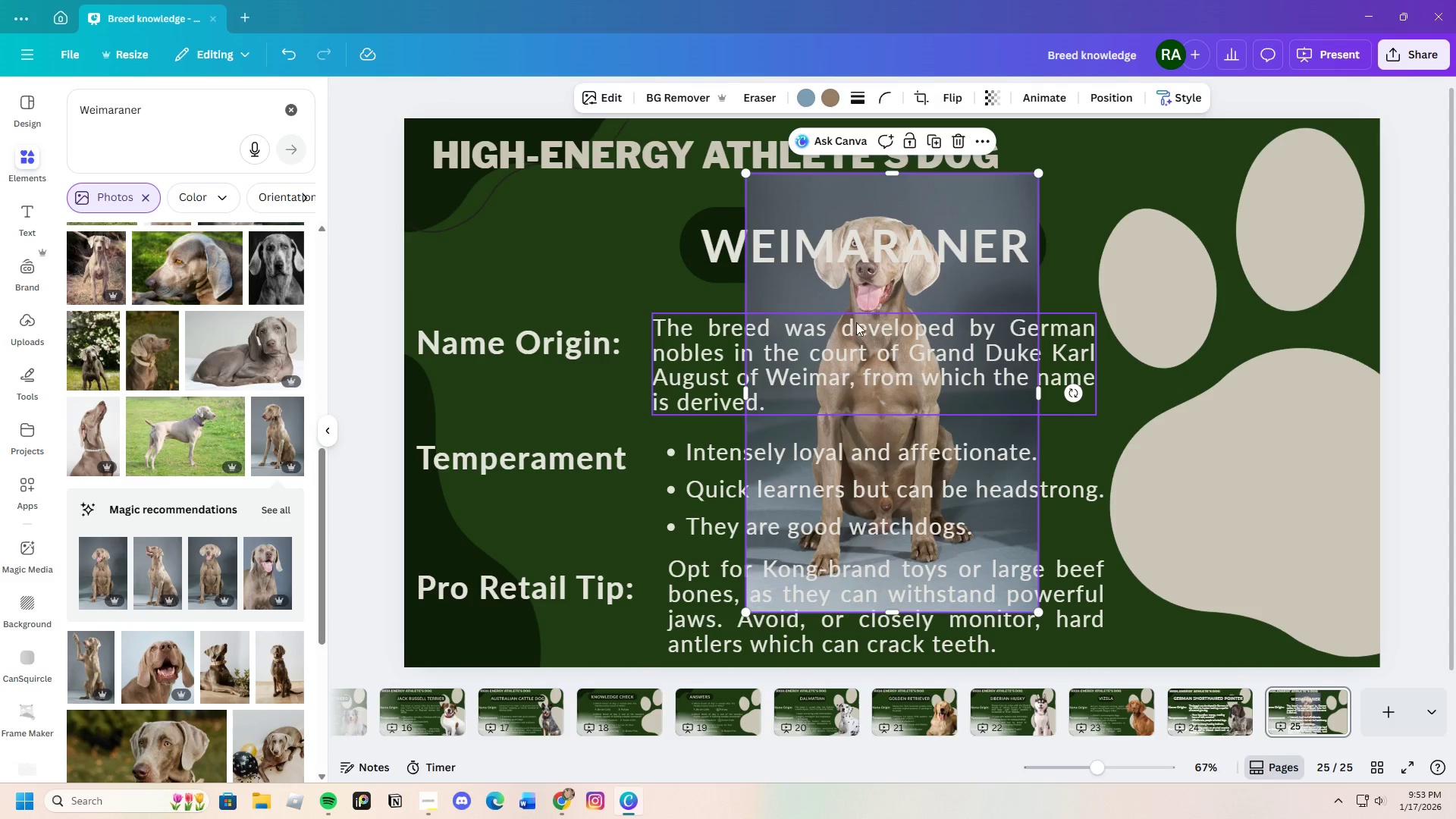 
left_click_drag(start_coordinate=[967, 136], to_coordinate=[963, 136])
 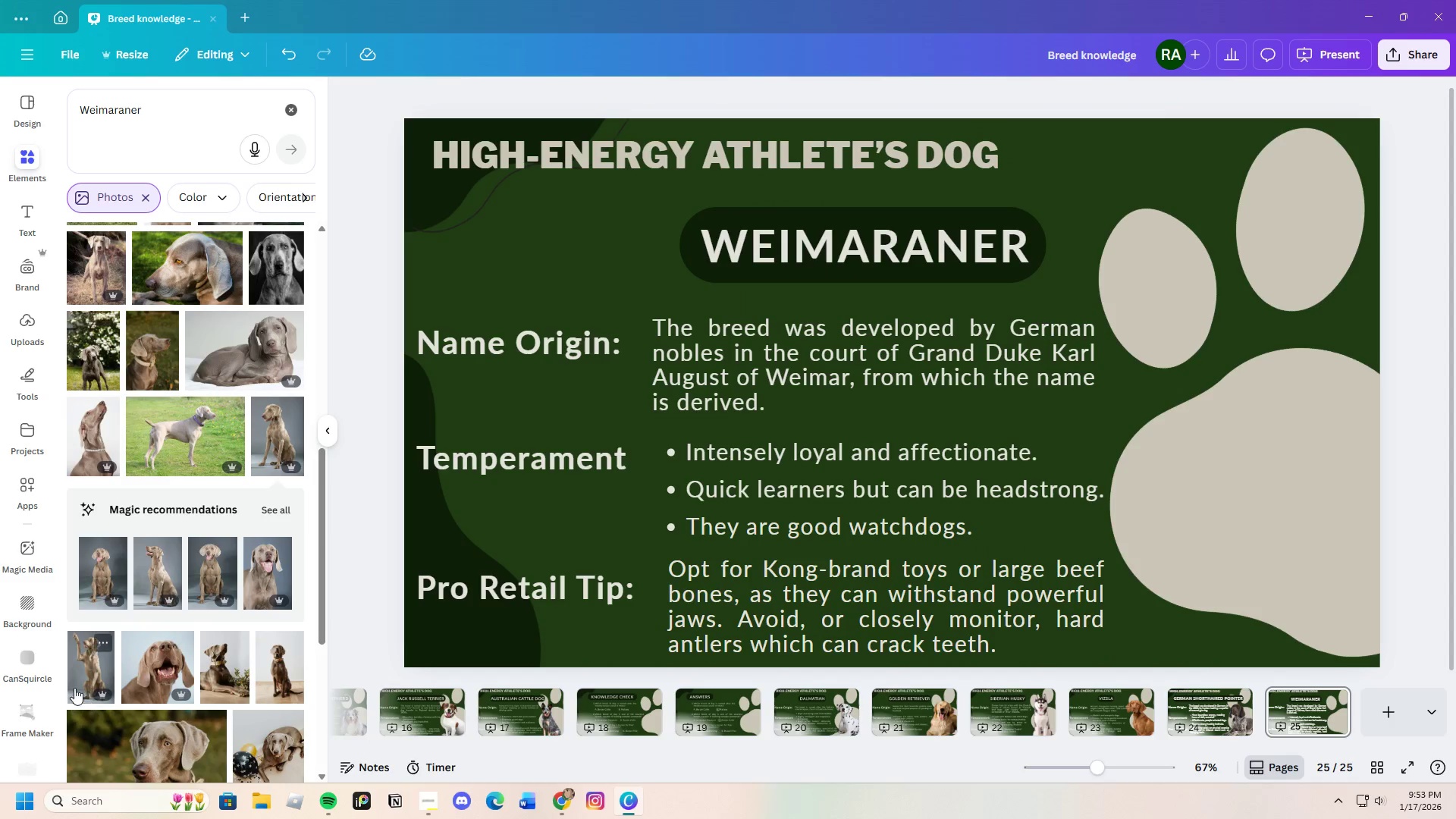 
left_click([94, 665])
 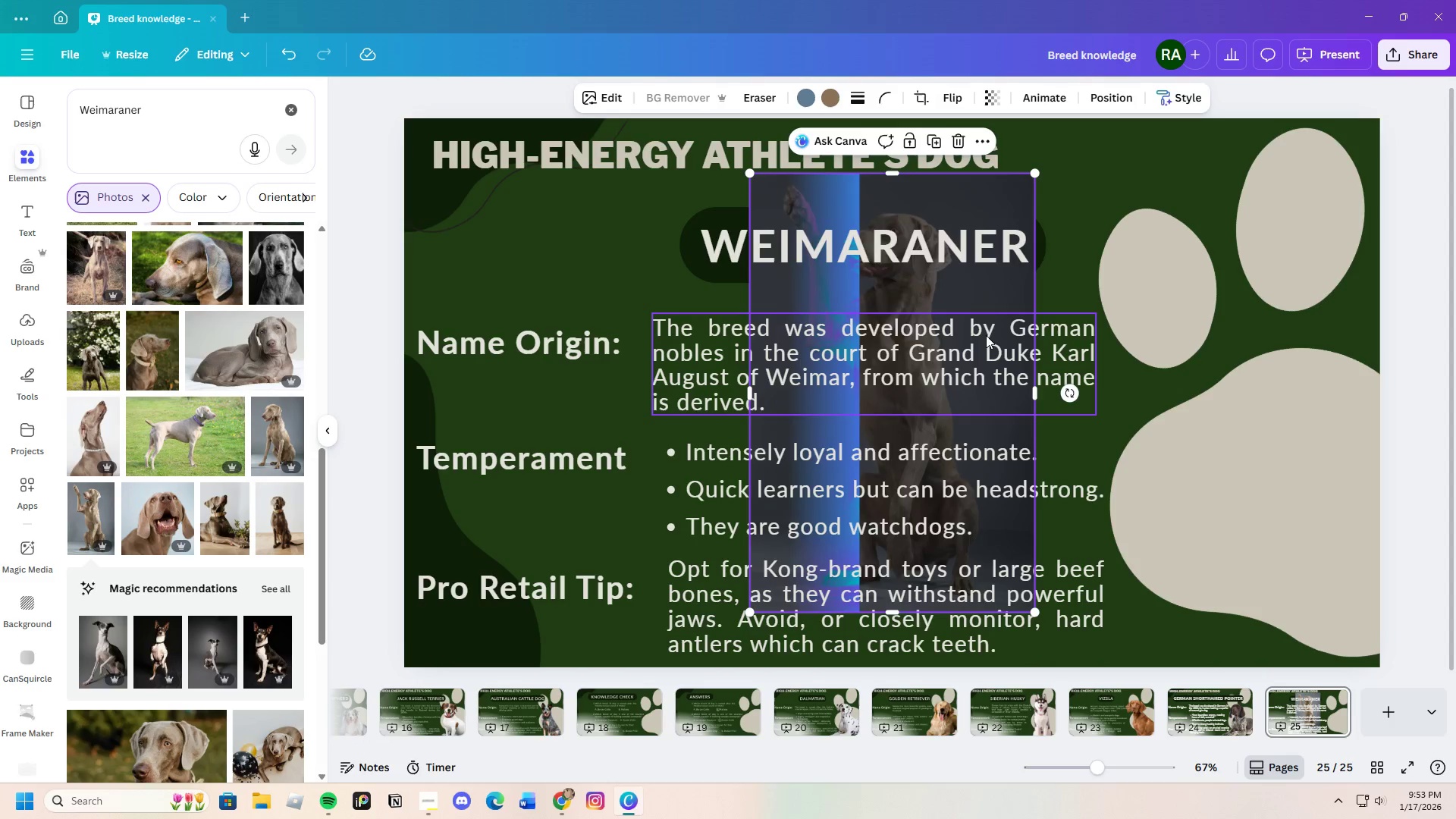 
wait(5.22)
 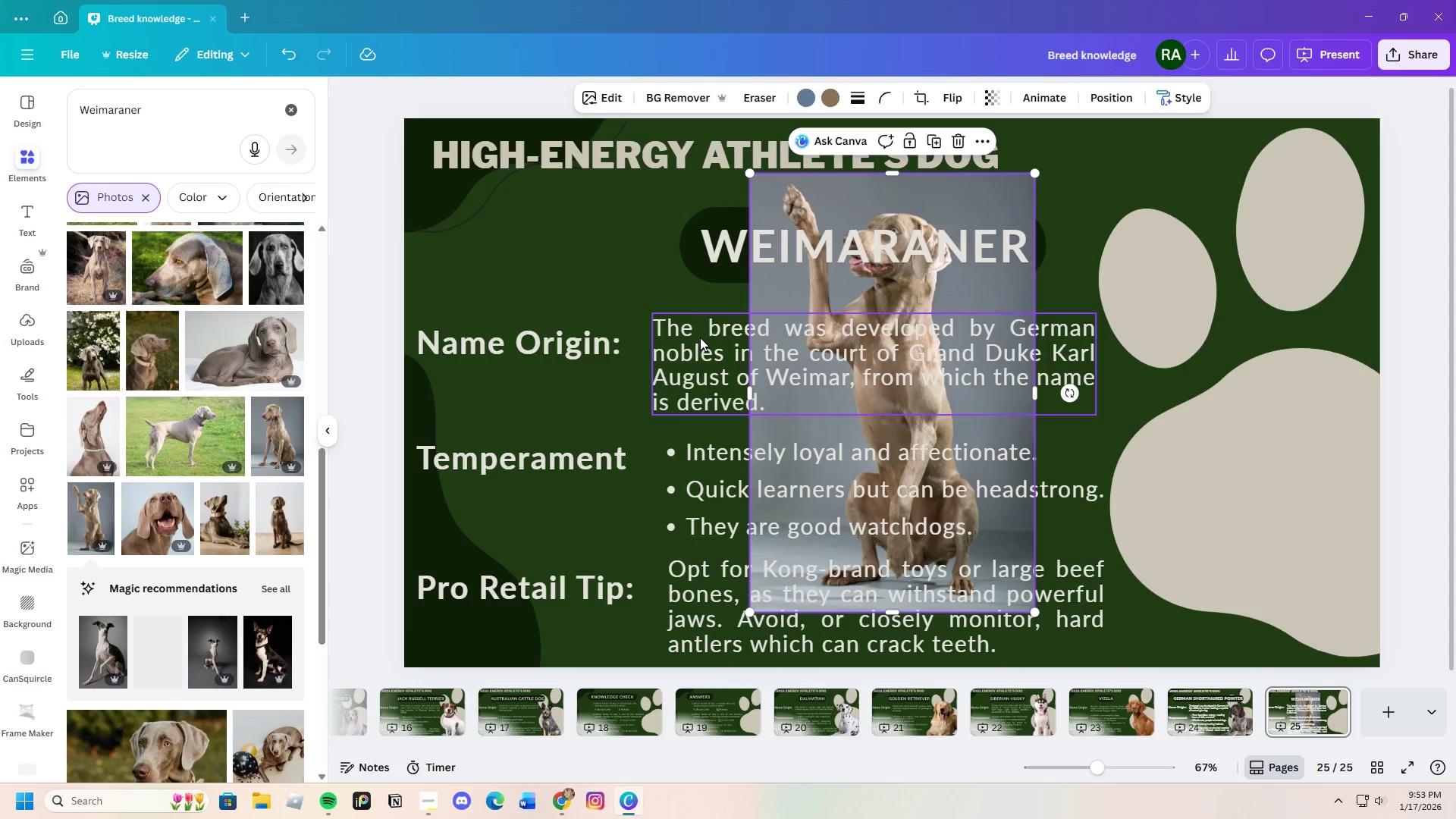 
left_click_drag(start_coordinate=[857, 295], to_coordinate=[1200, 406])
 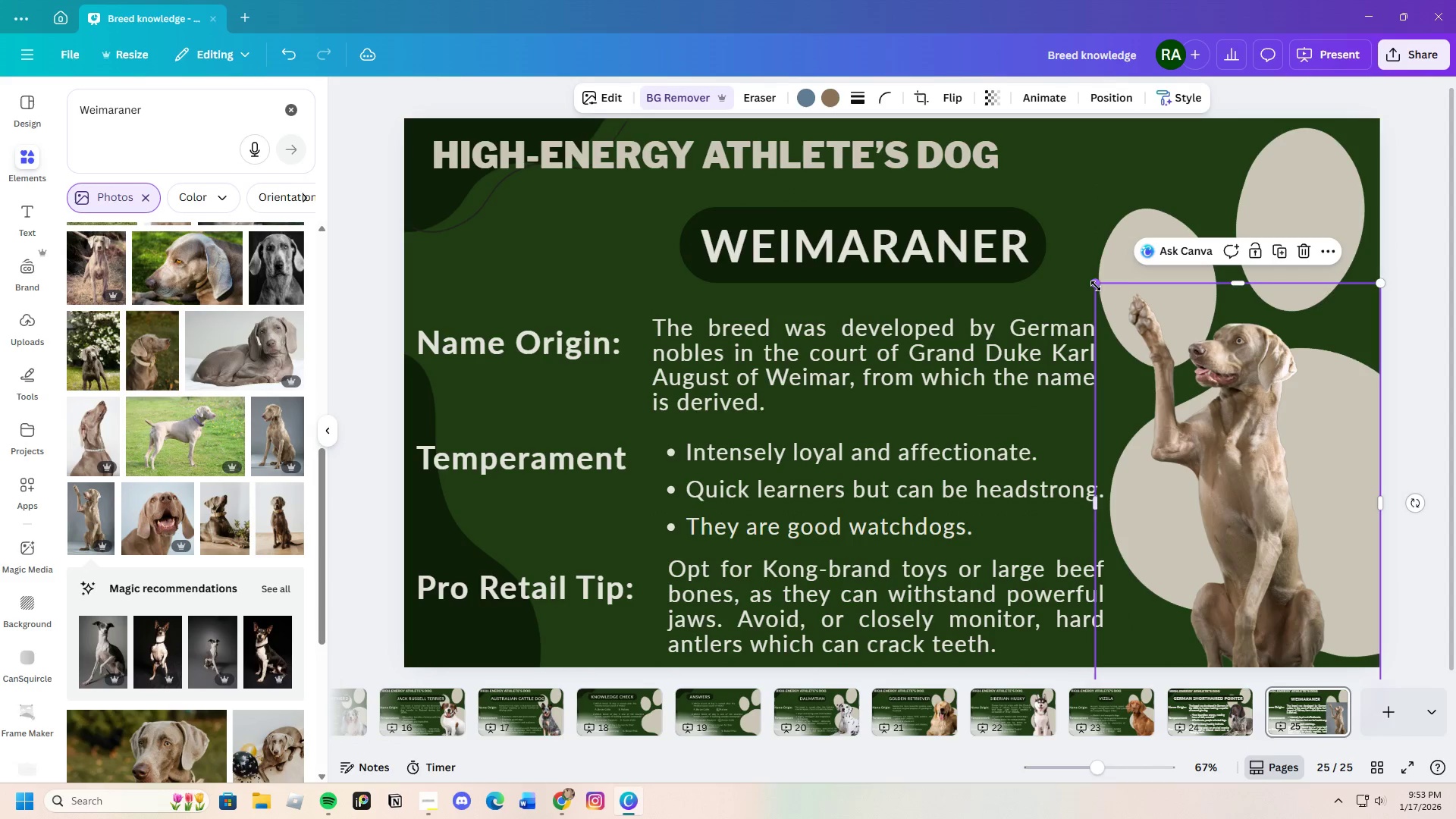 
left_click_drag(start_coordinate=[1096, 286], to_coordinate=[1043, 177])
 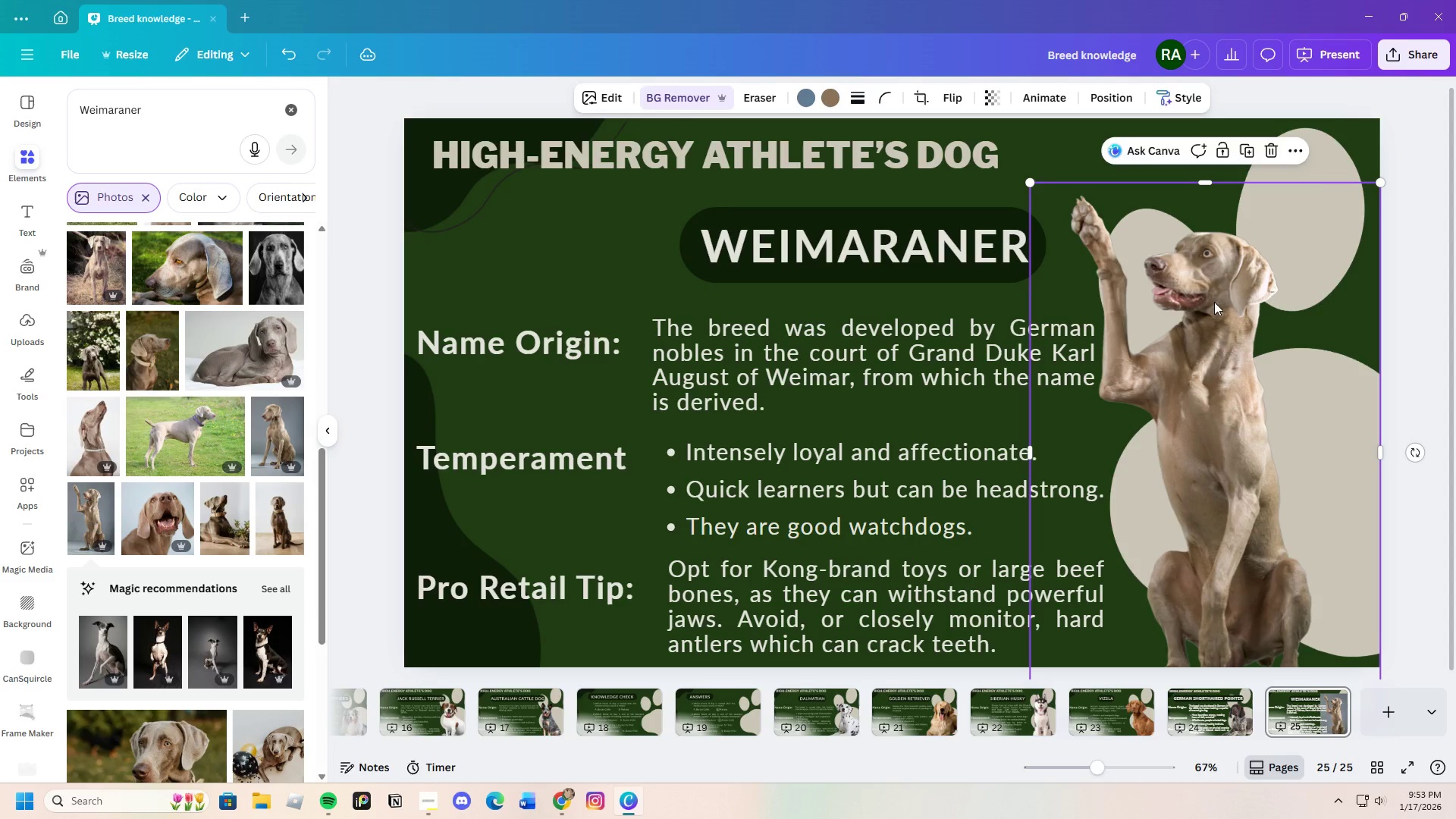 
left_click_drag(start_coordinate=[1213, 302], to_coordinate=[1237, 337])
 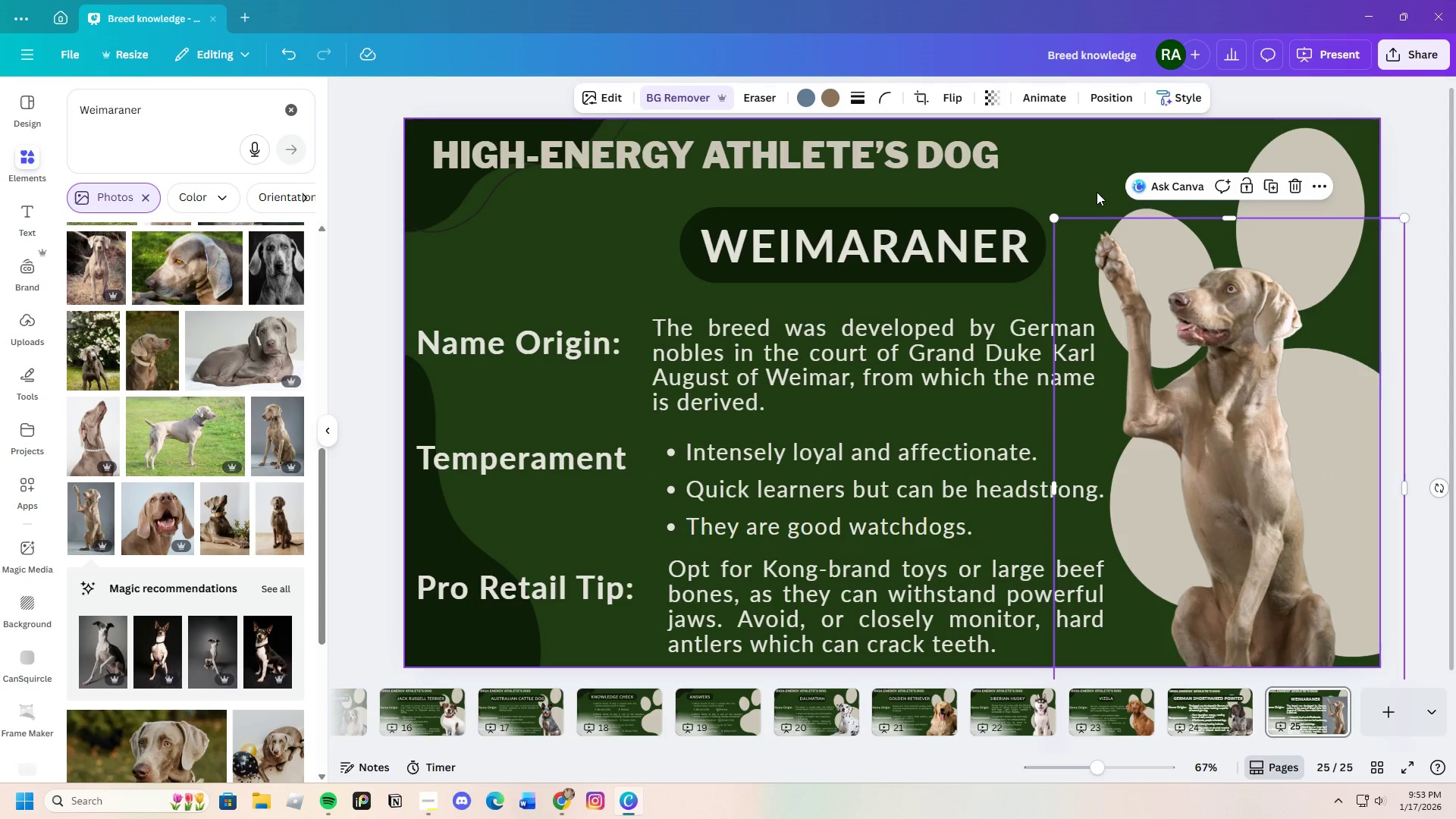 
left_click([1092, 185])
 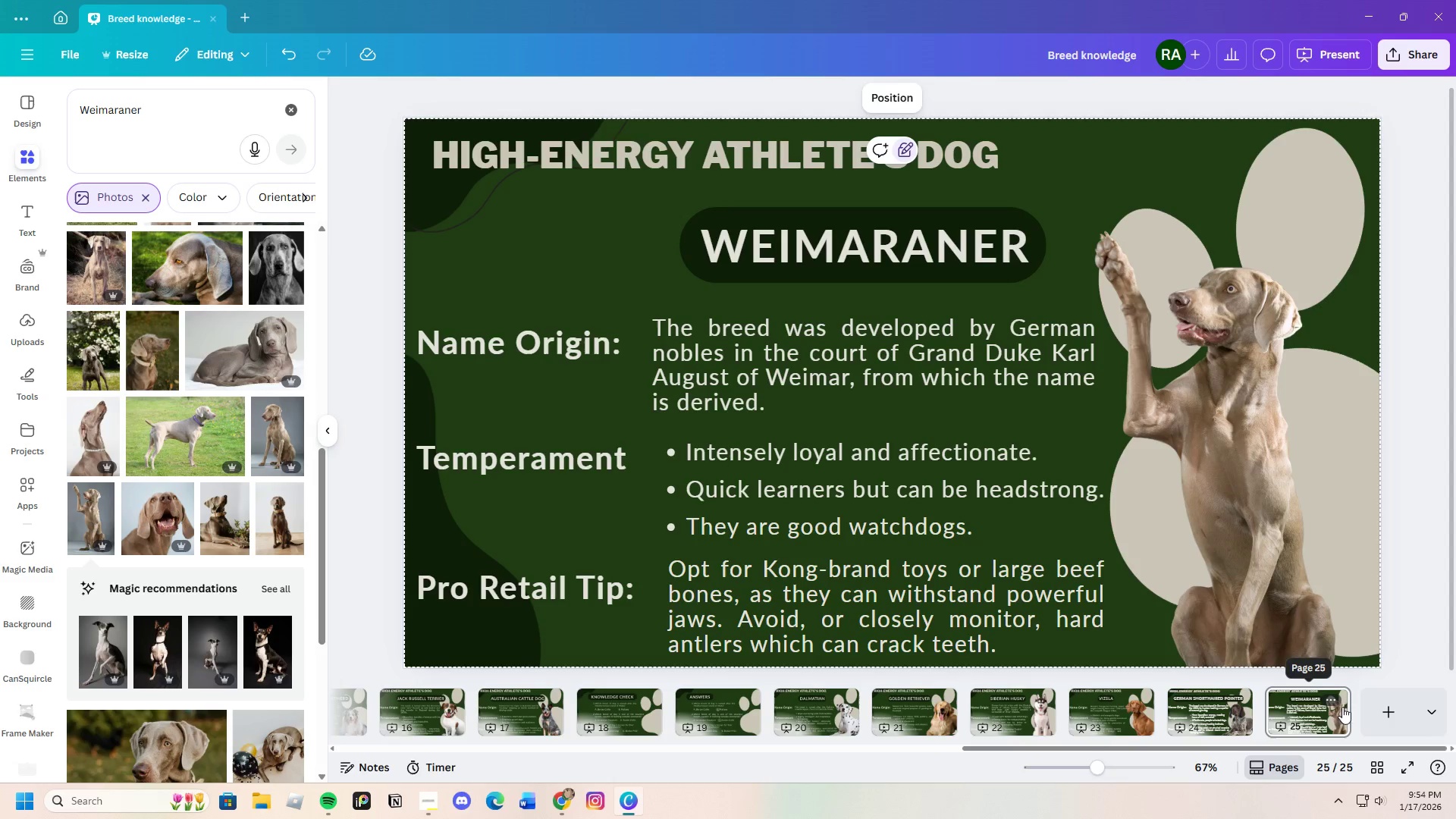 
wait(68.0)
 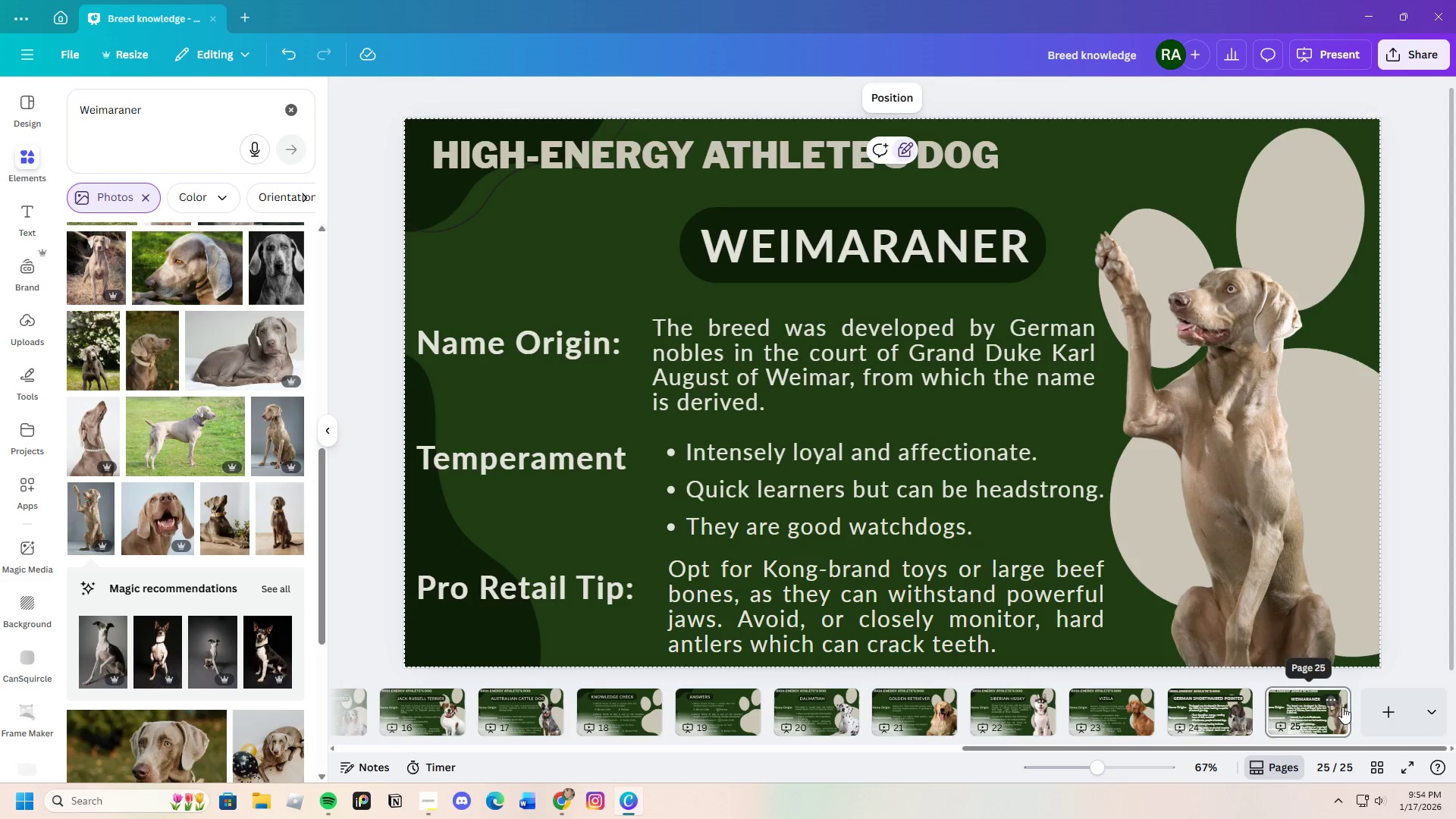 
left_click_drag(start_coordinate=[1161, 748], to_coordinate=[1194, 754])
 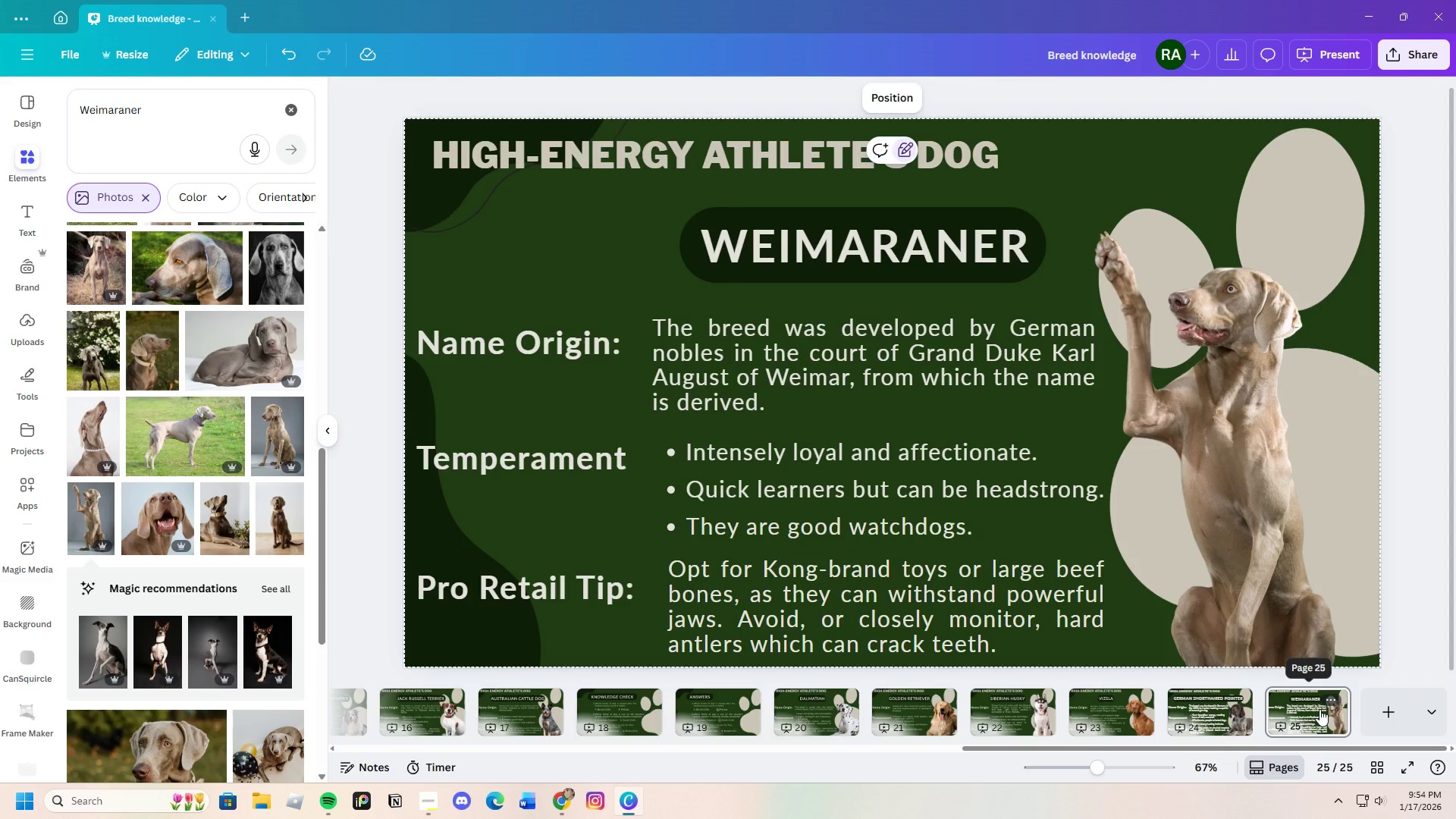 
left_click([1320, 714])
 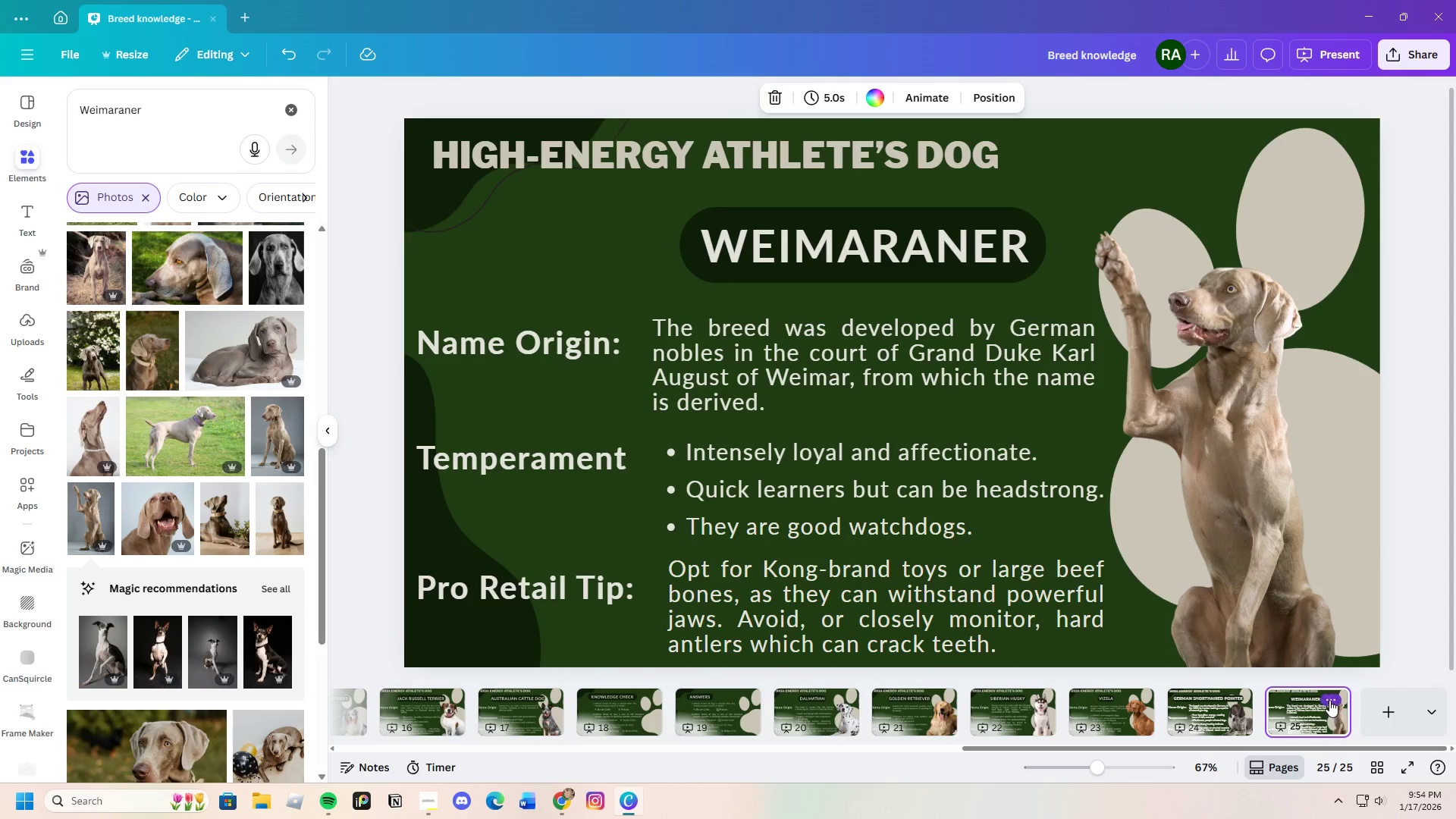 
left_click([1331, 700])
 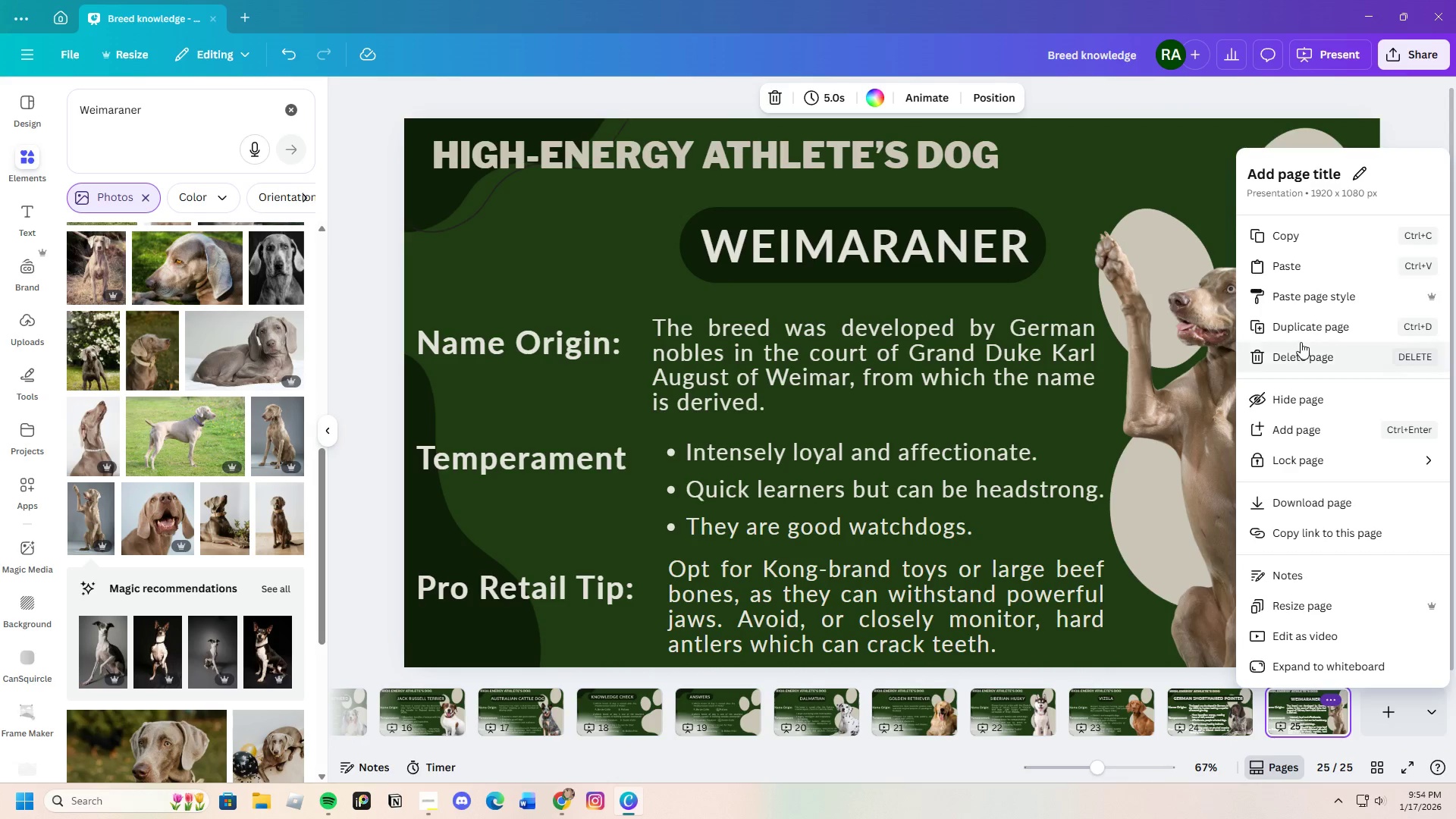 
left_click([1294, 329])
 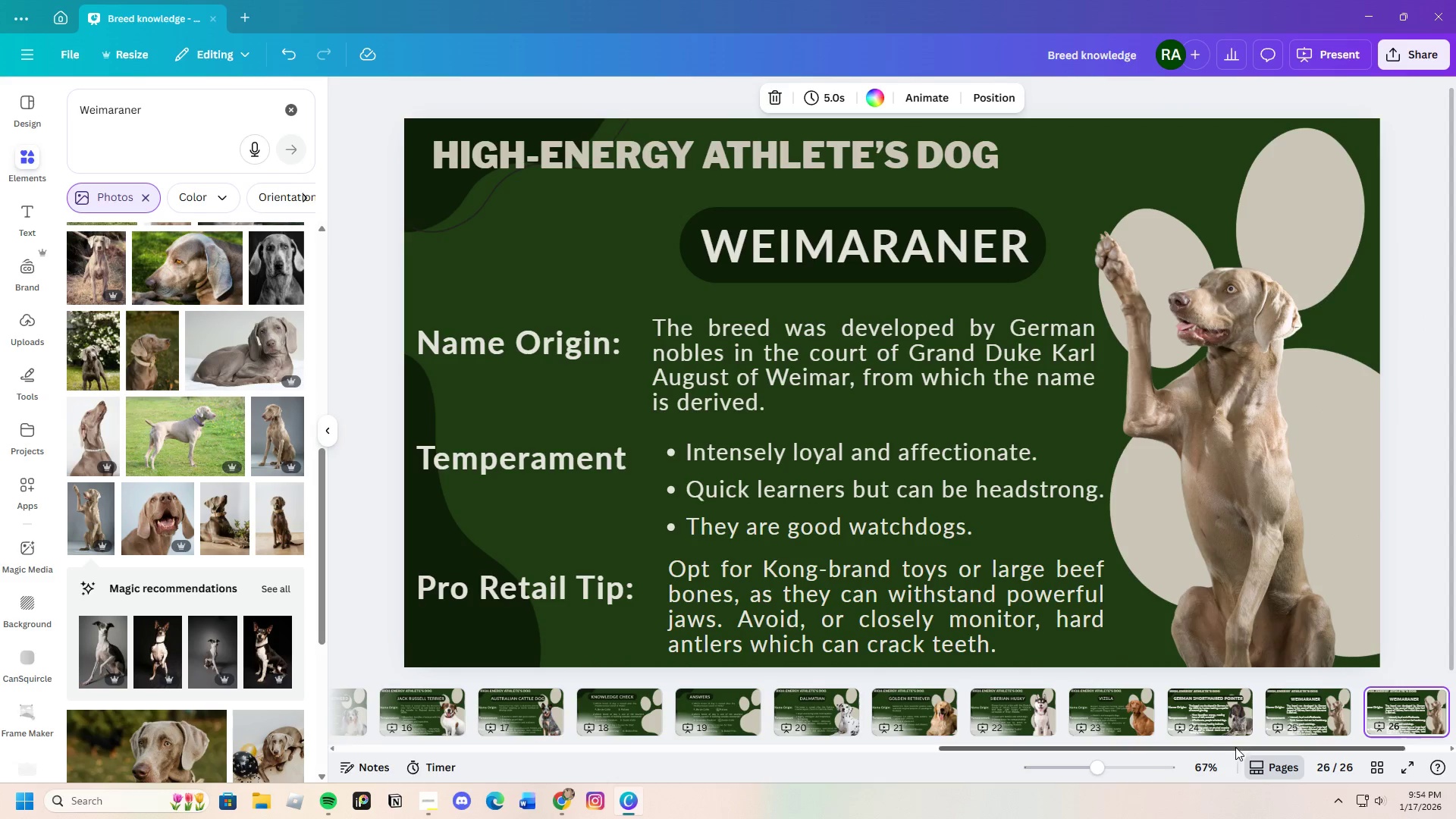 
left_click_drag(start_coordinate=[1236, 745], to_coordinate=[1363, 745])
 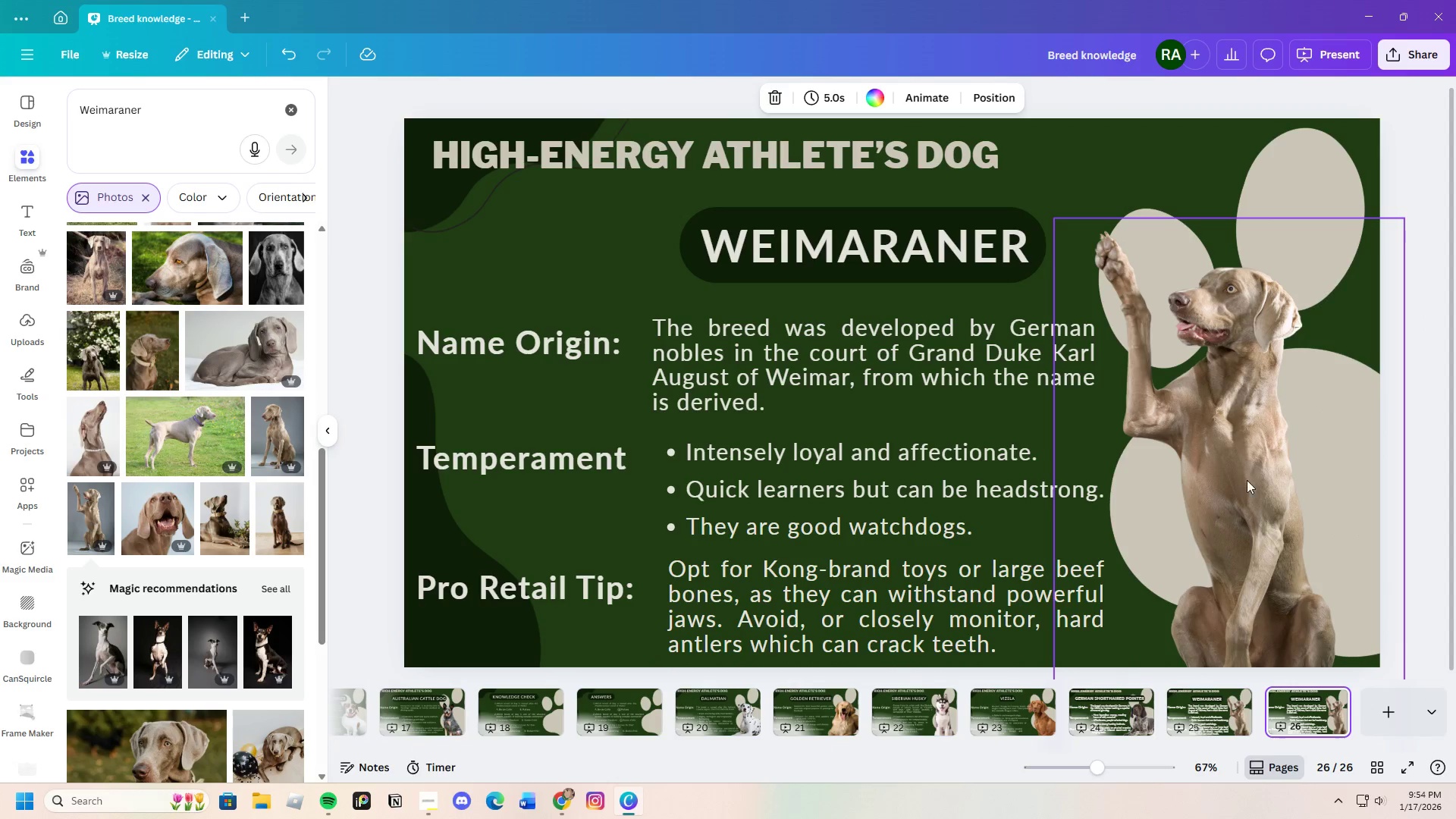 
left_click([1241, 476])
 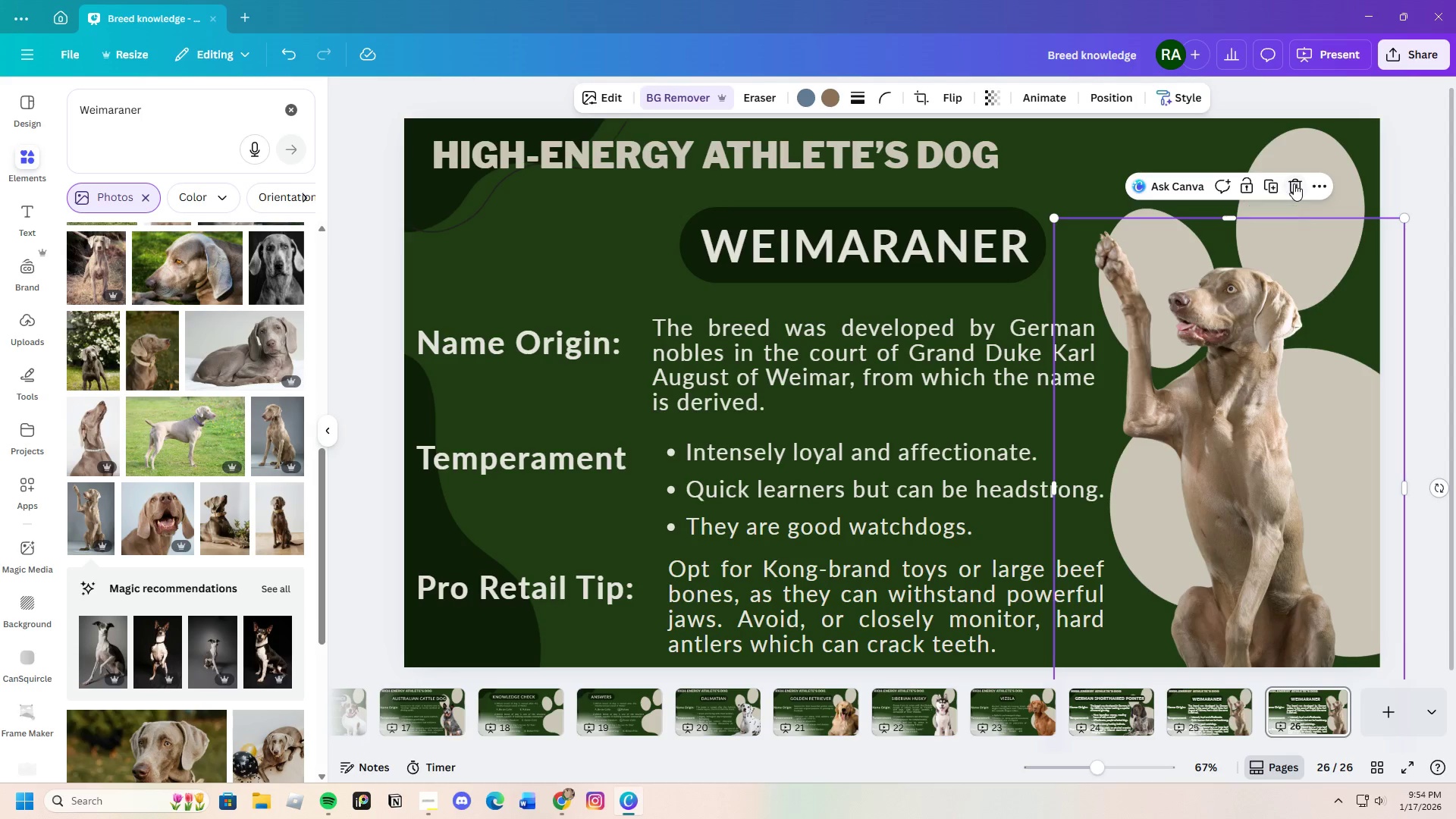 
left_click([1294, 184])
 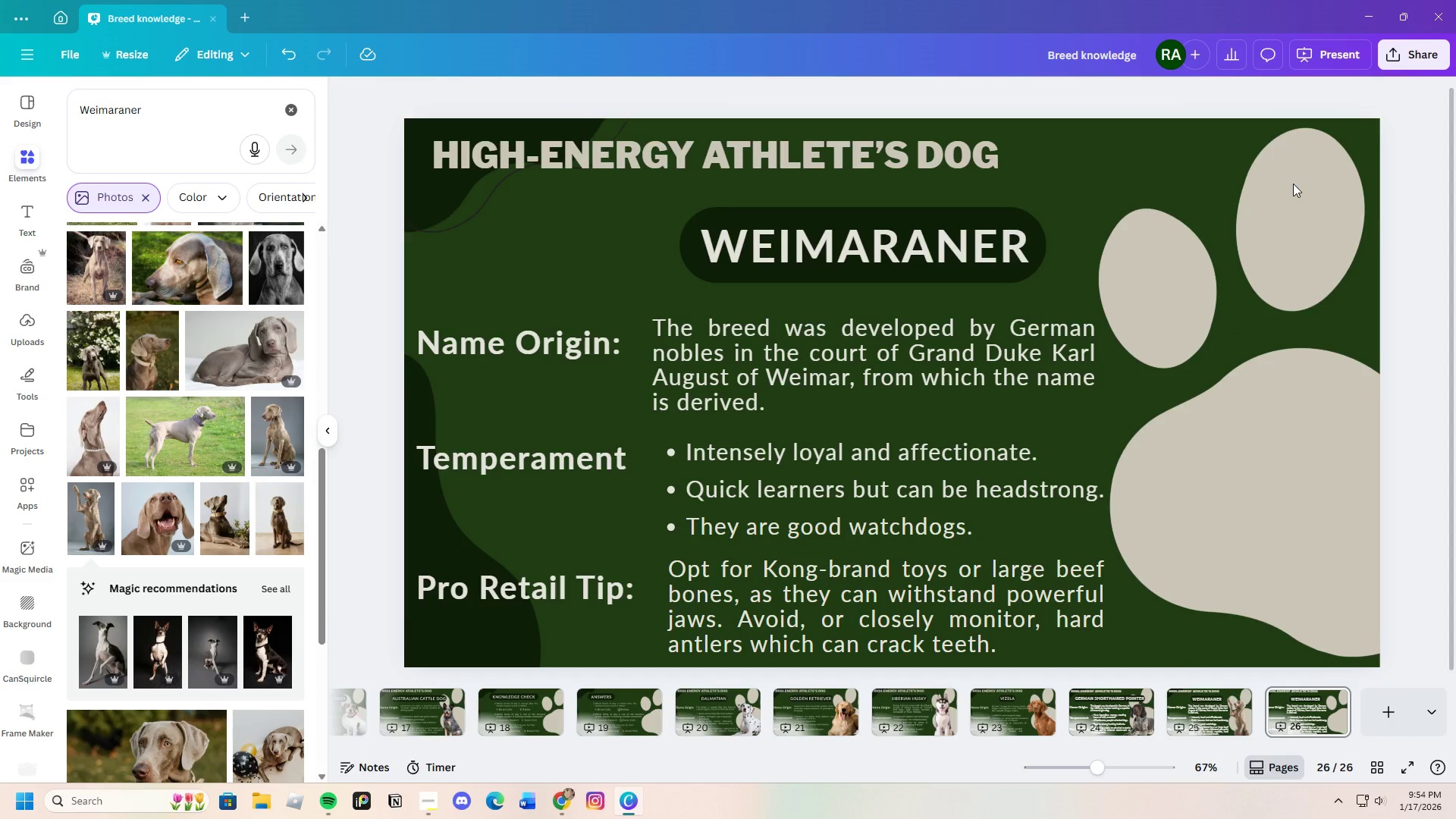 
left_click([559, 790])
 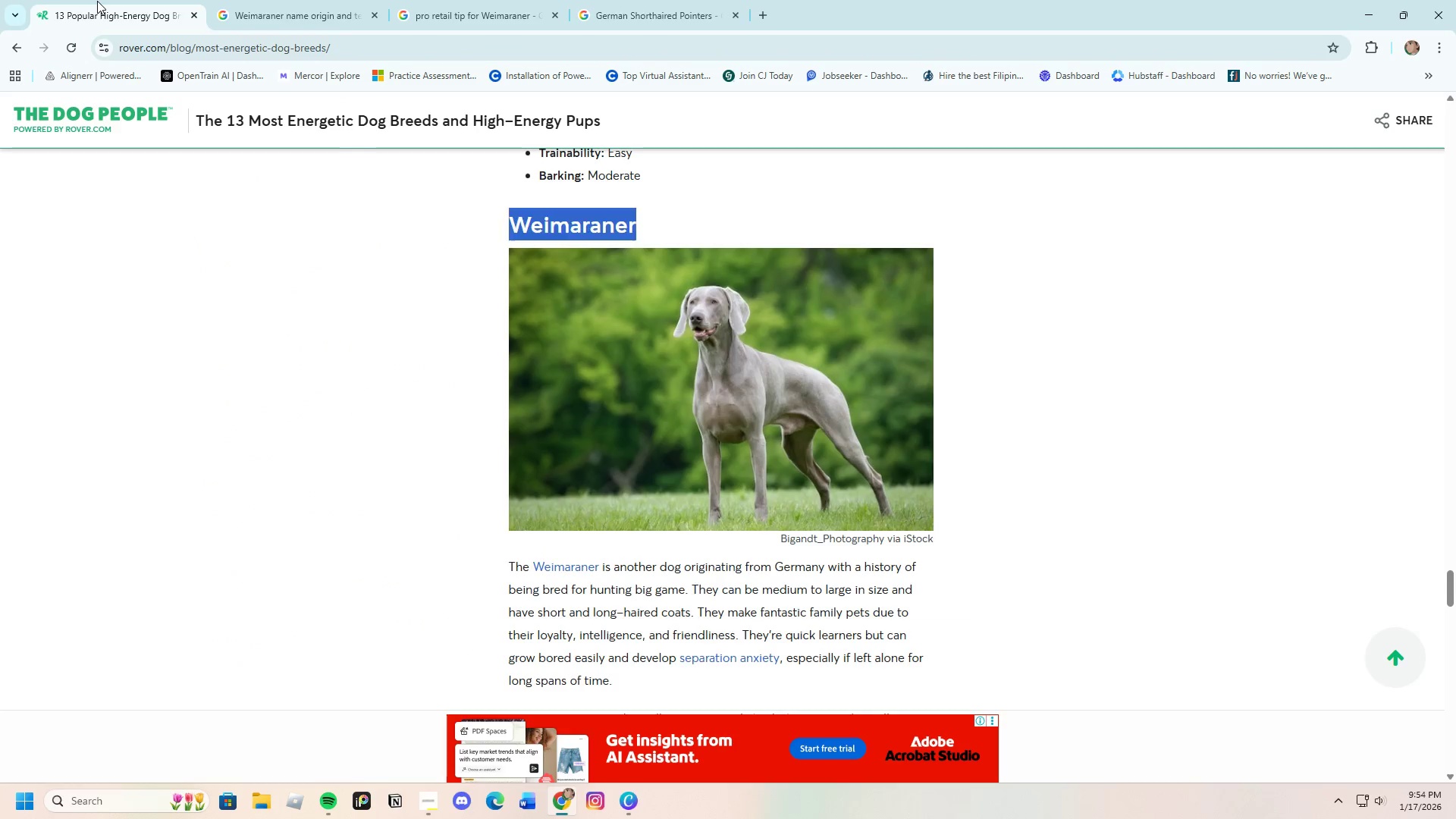 
scroll: coordinate [714, 394], scroll_direction: down, amount: 10.0
 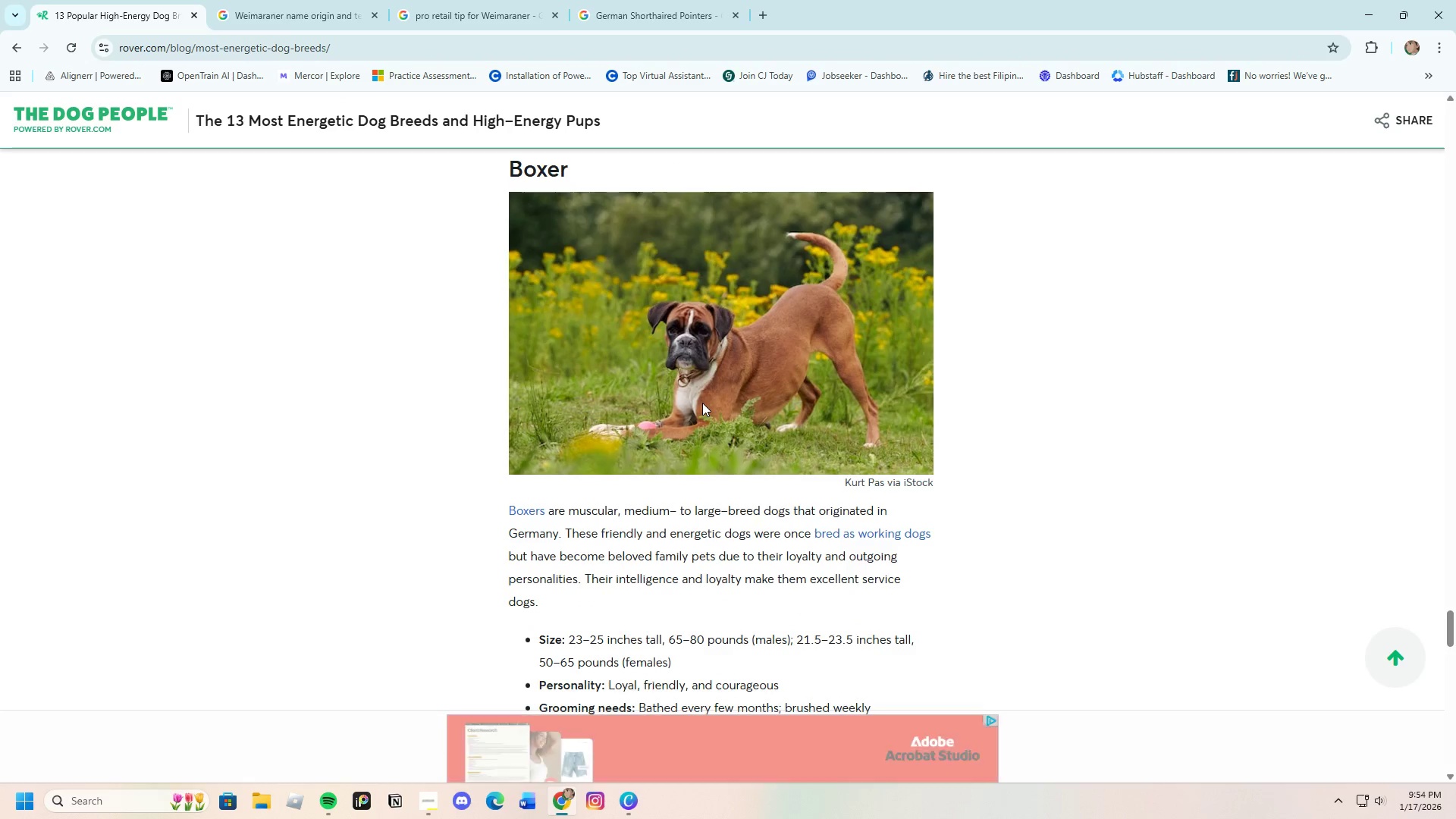 
scroll: coordinate [695, 416], scroll_direction: up, amount: 1.0
 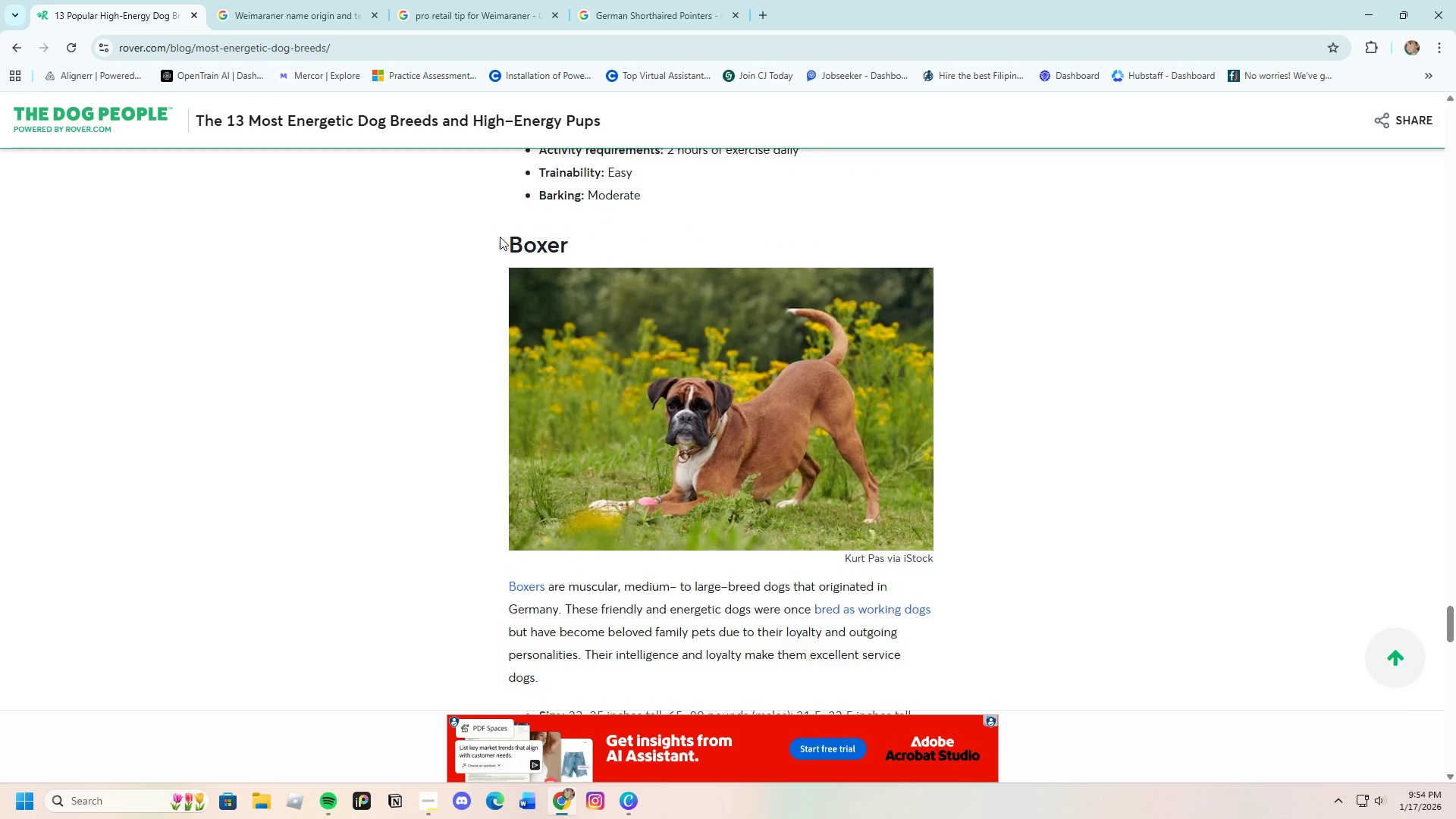 
left_click_drag(start_coordinate=[502, 246], to_coordinate=[564, 246])
 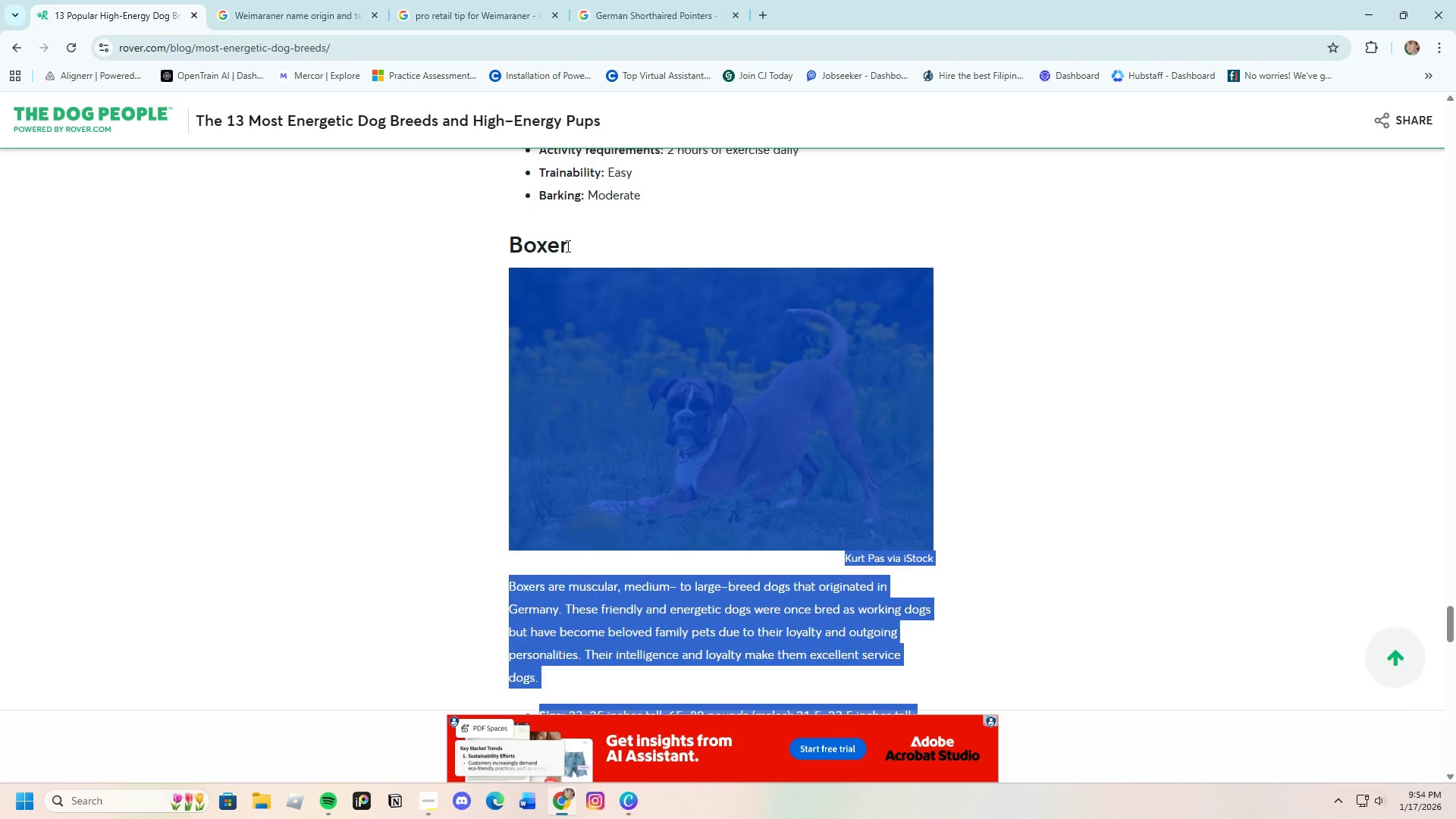 
left_click([566, 246])
 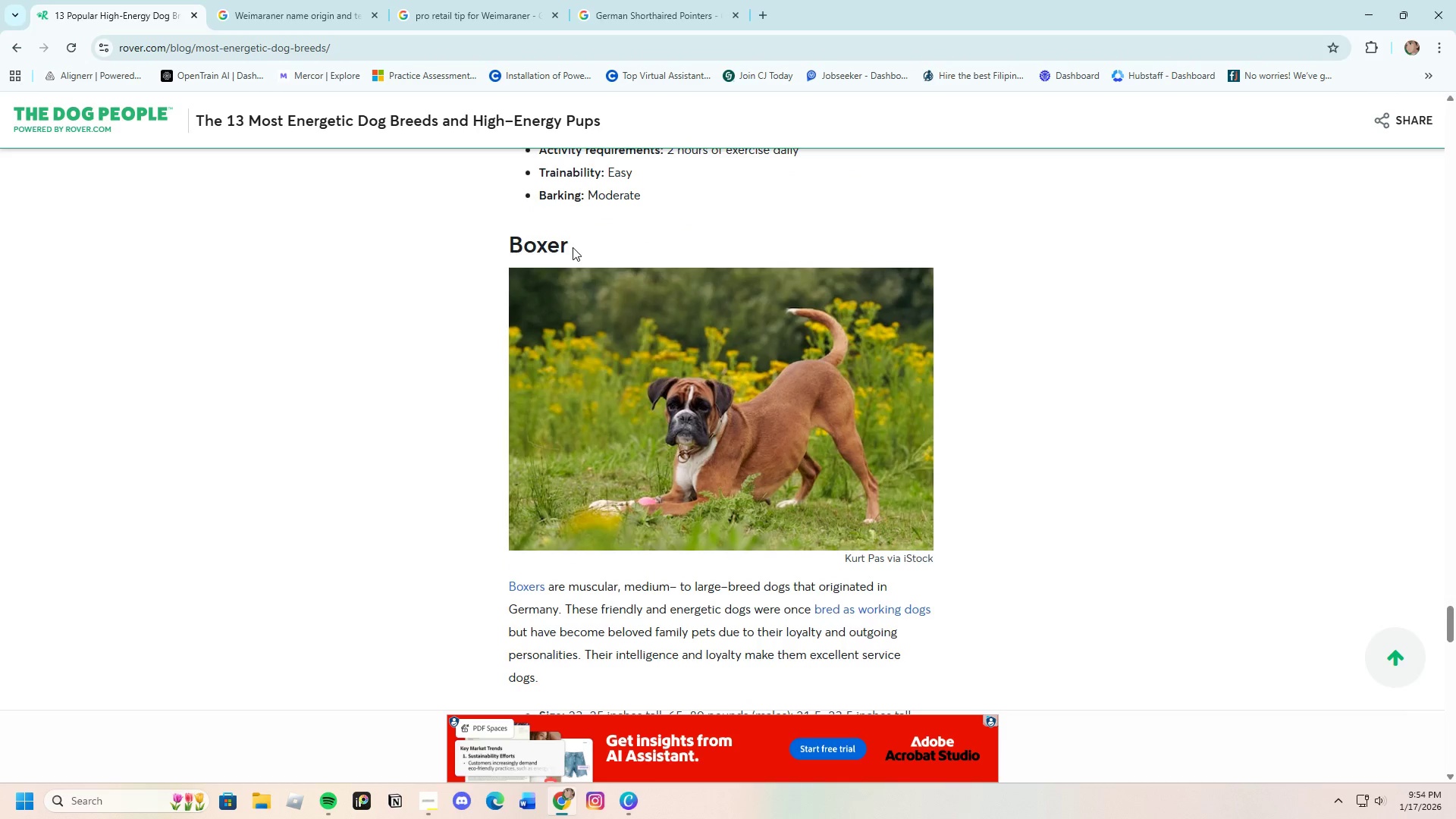 
left_click_drag(start_coordinate=[573, 247], to_coordinate=[513, 246])
 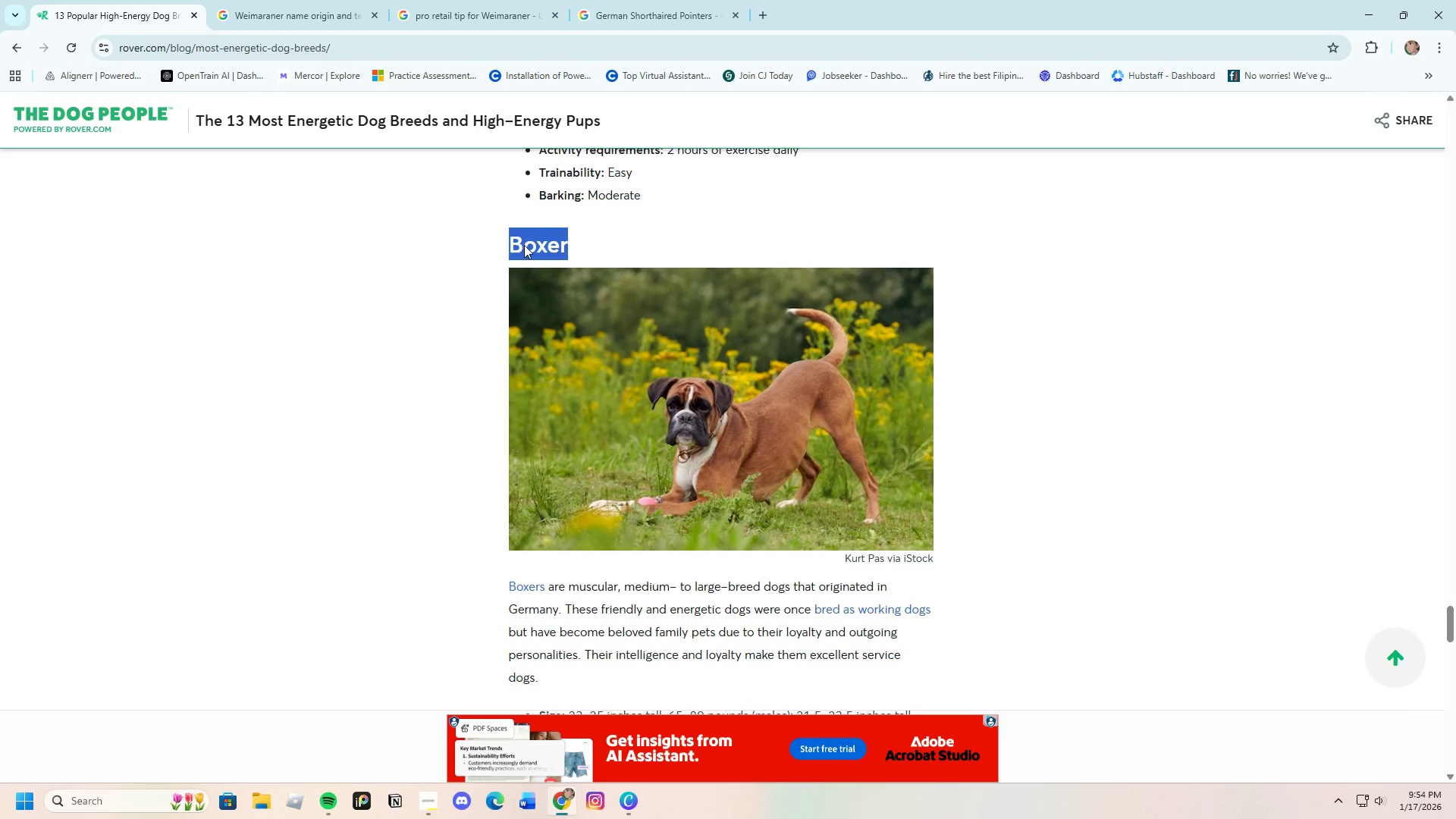 
right_click([522, 245])
 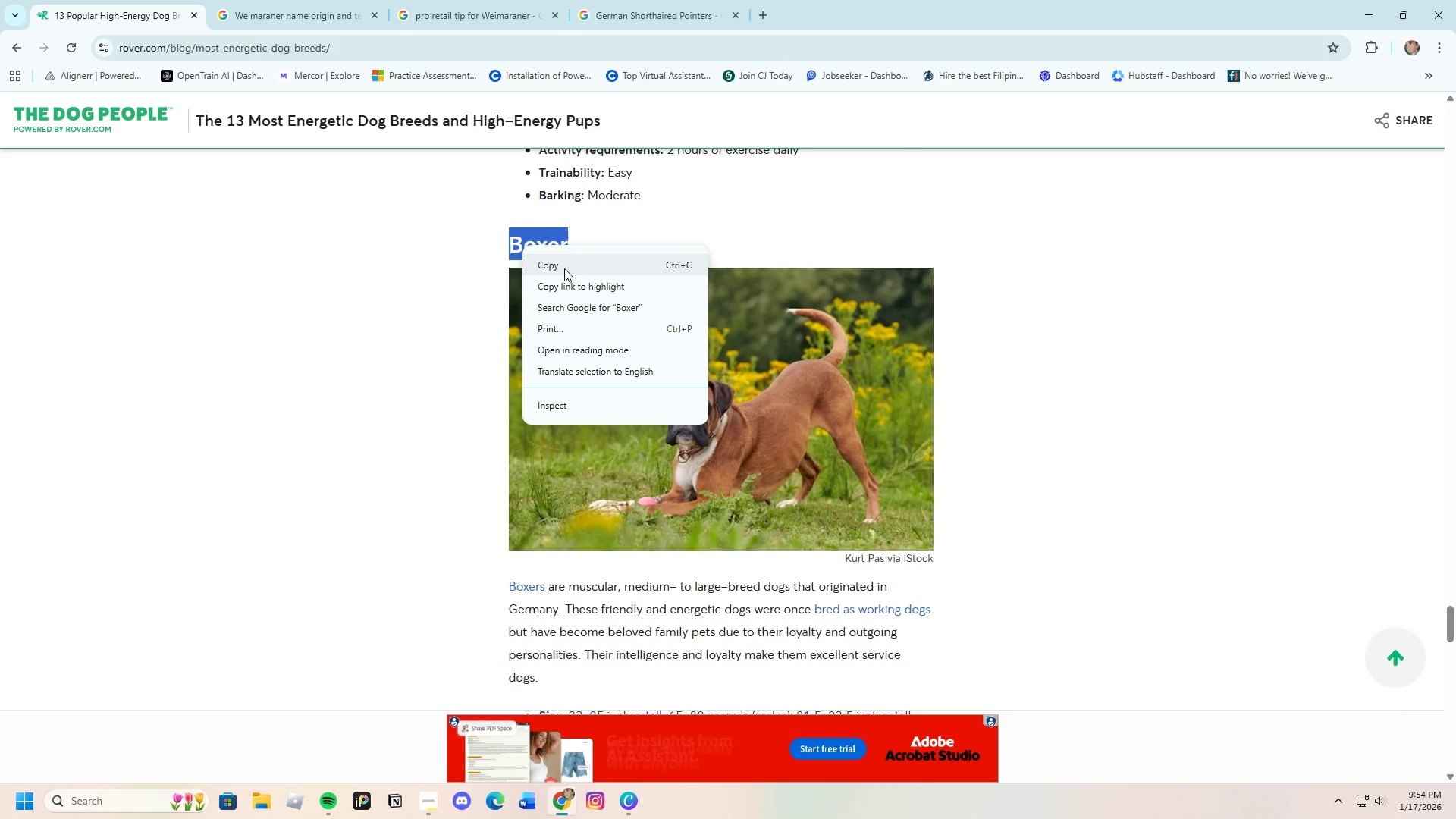 
left_click([564, 268])
 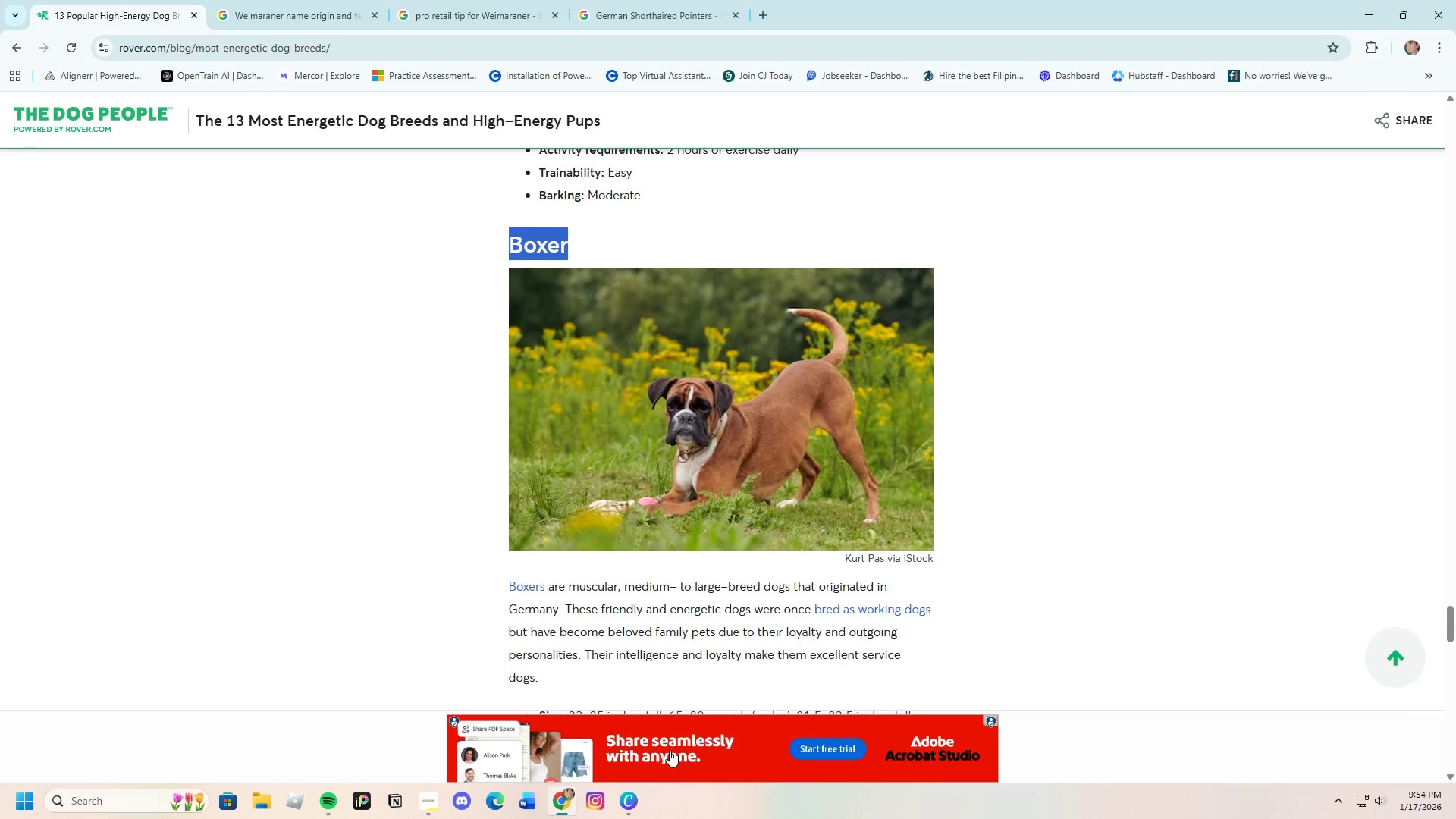 
left_click([624, 802])
 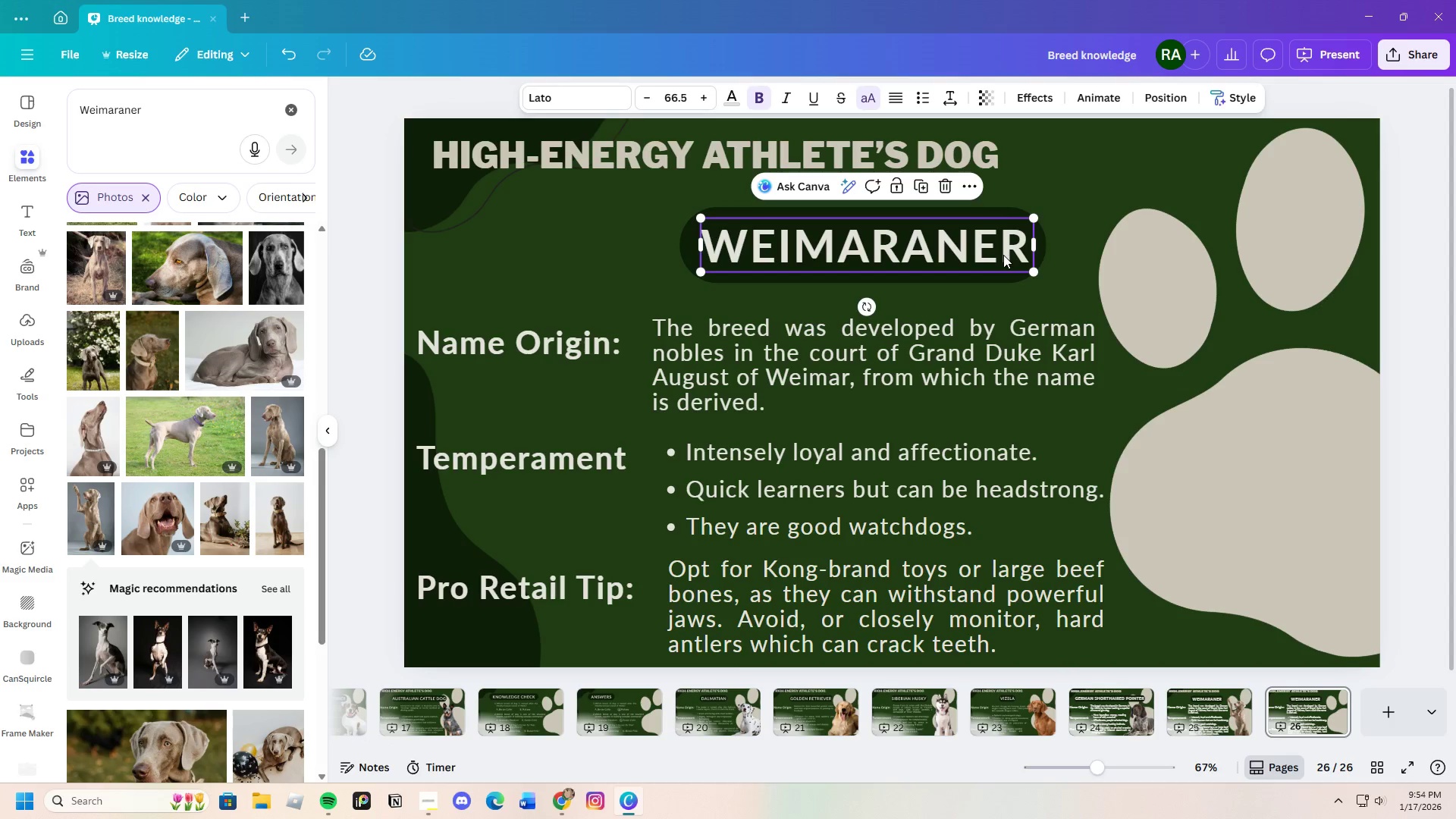 
double_click([1003, 255])
 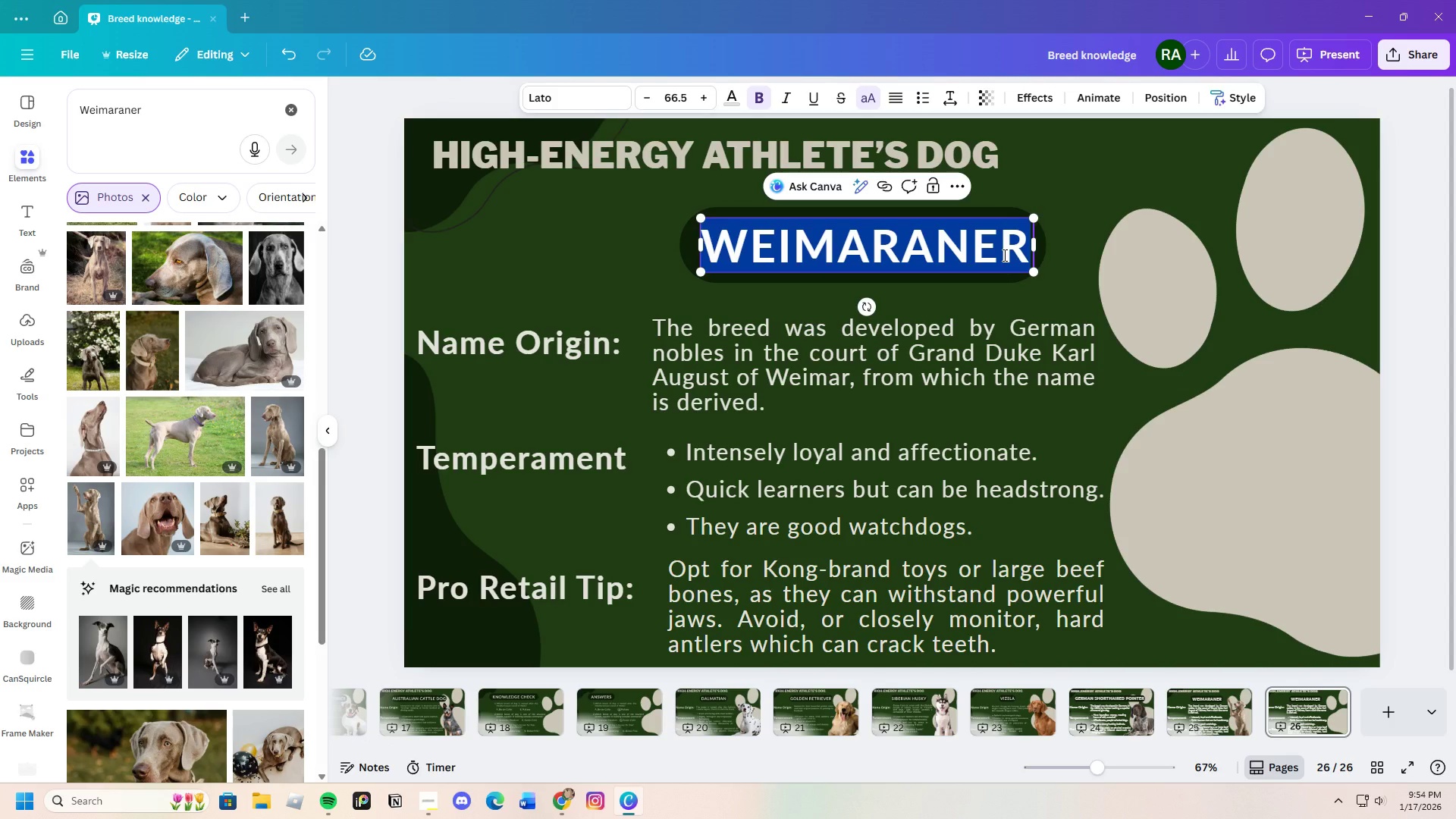 
key(Backspace)
 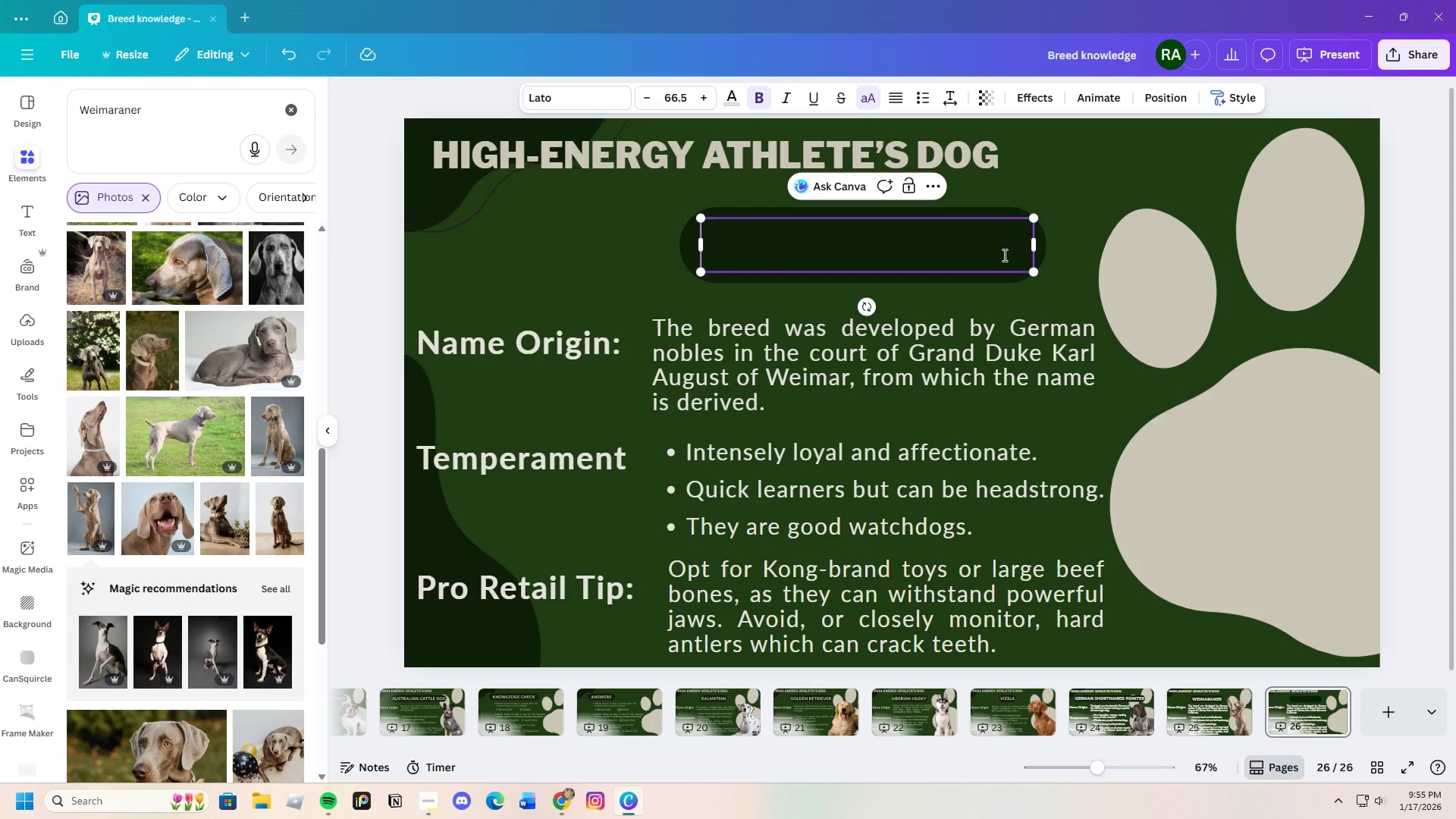 
key(Control+V)
 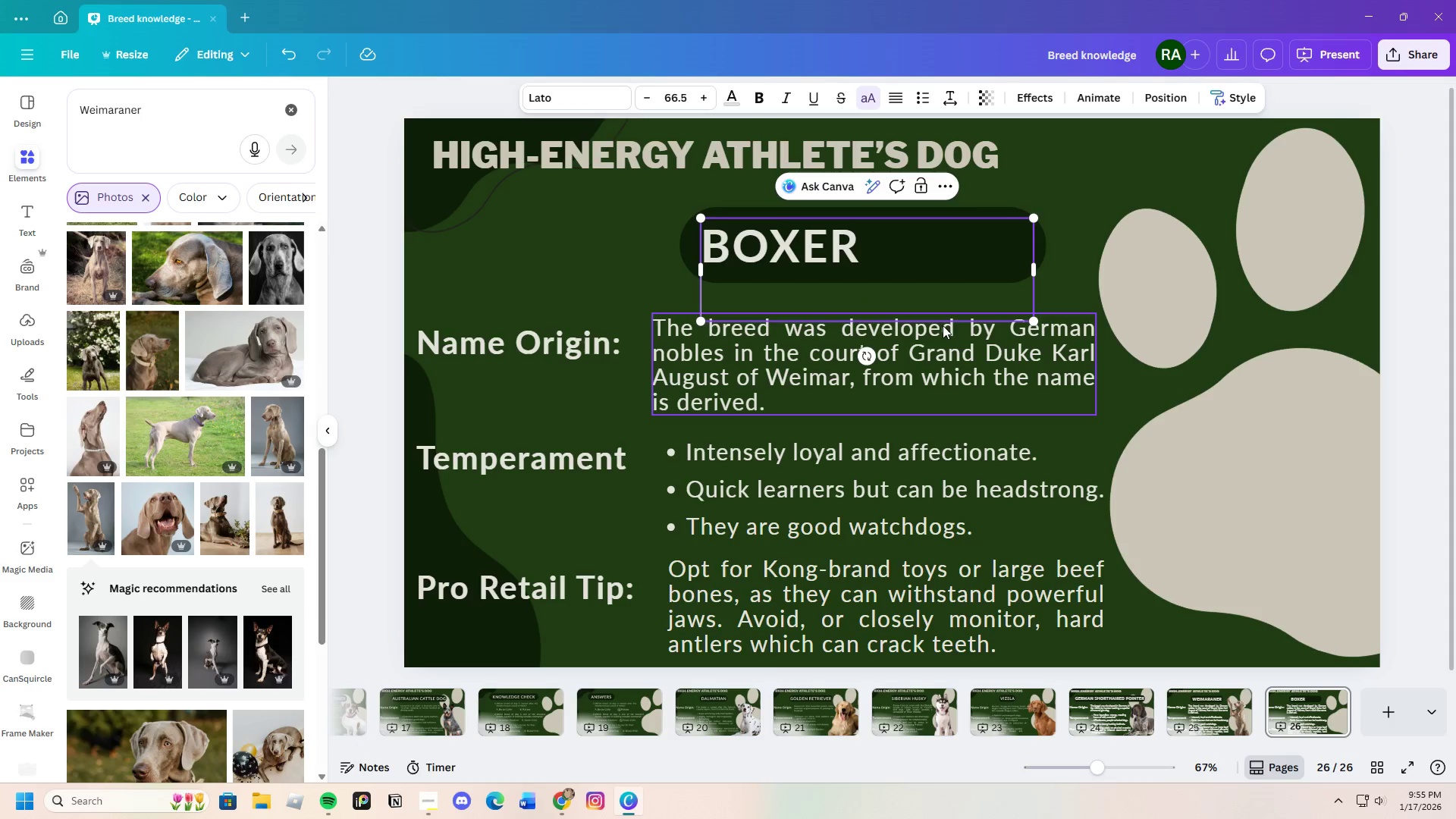 
left_click([934, 301])
 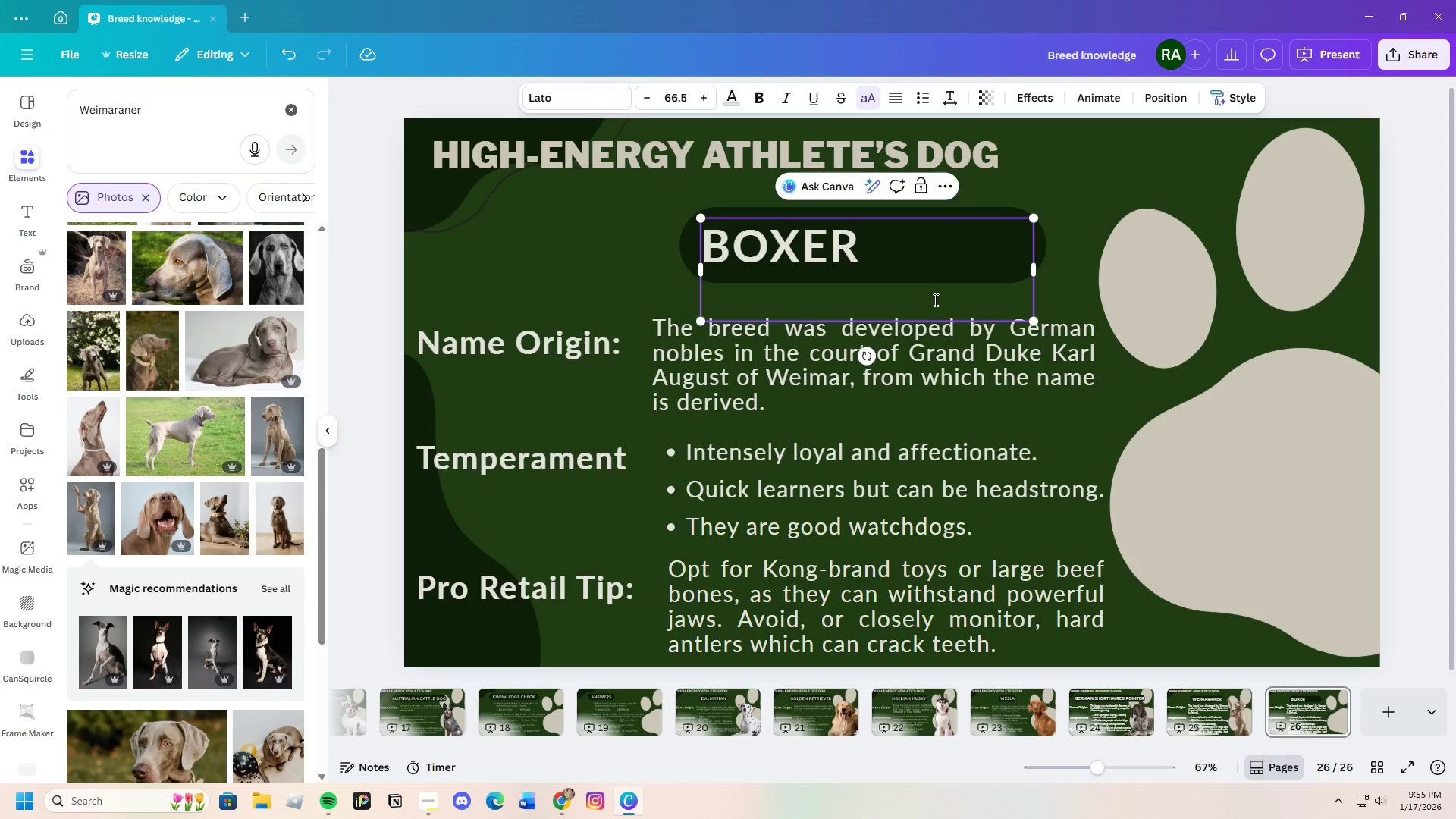 
key(Backspace)
 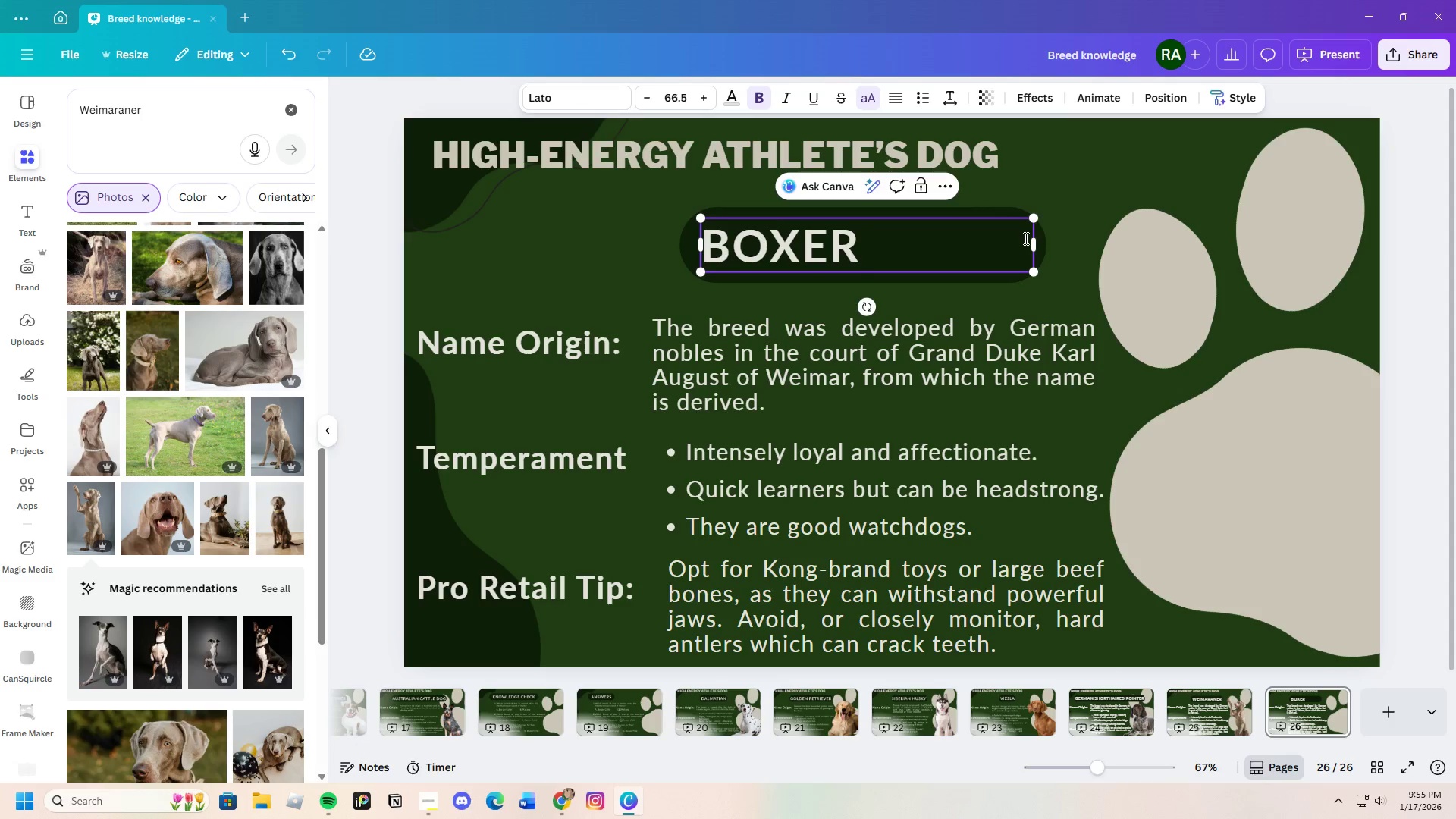 
left_click_drag(start_coordinate=[1036, 242], to_coordinate=[868, 231])
 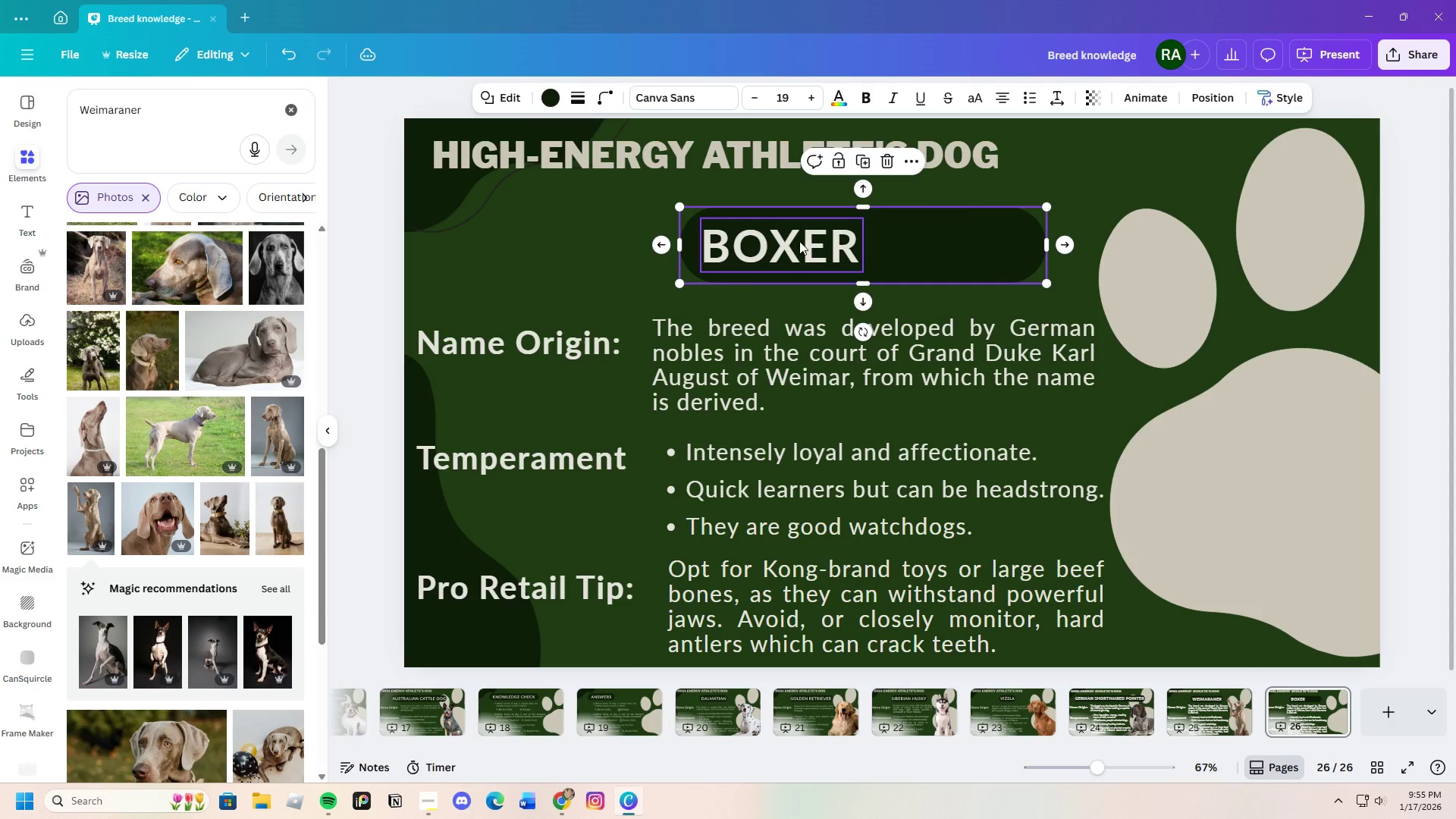 
double_click([799, 241])
 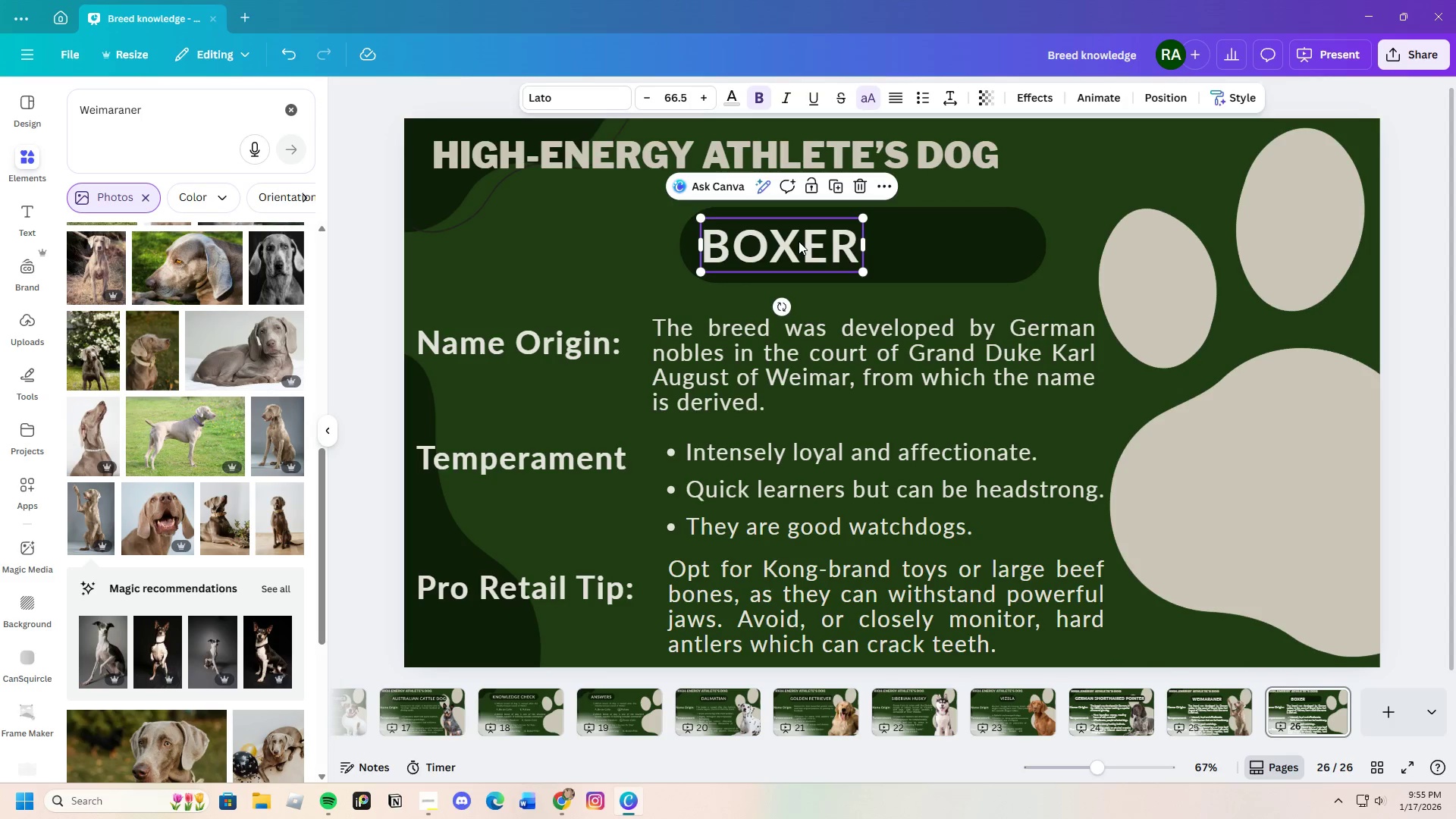 
left_click_drag(start_coordinate=[799, 241], to_coordinate=[886, 243])
 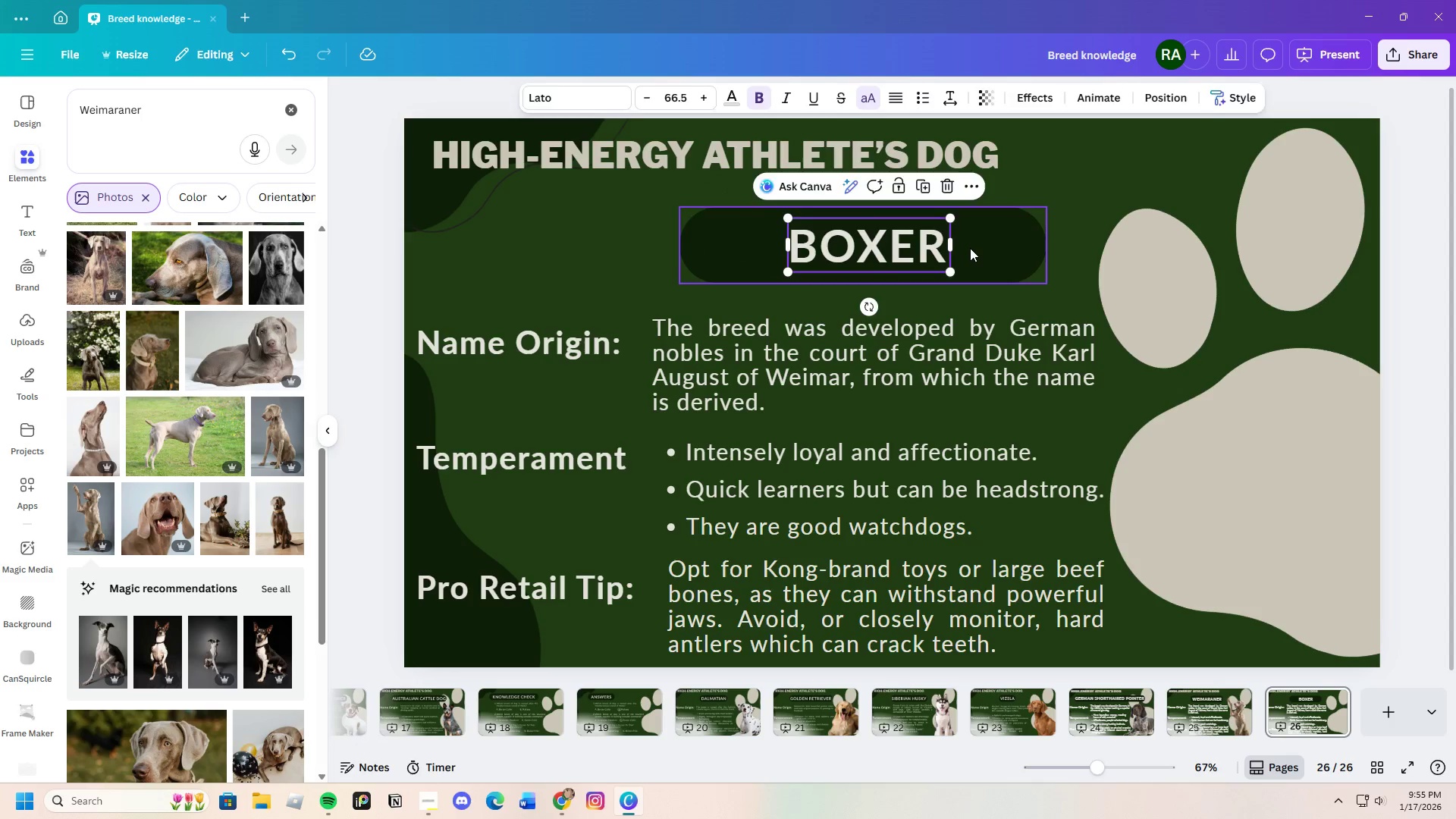 
left_click([970, 248])
 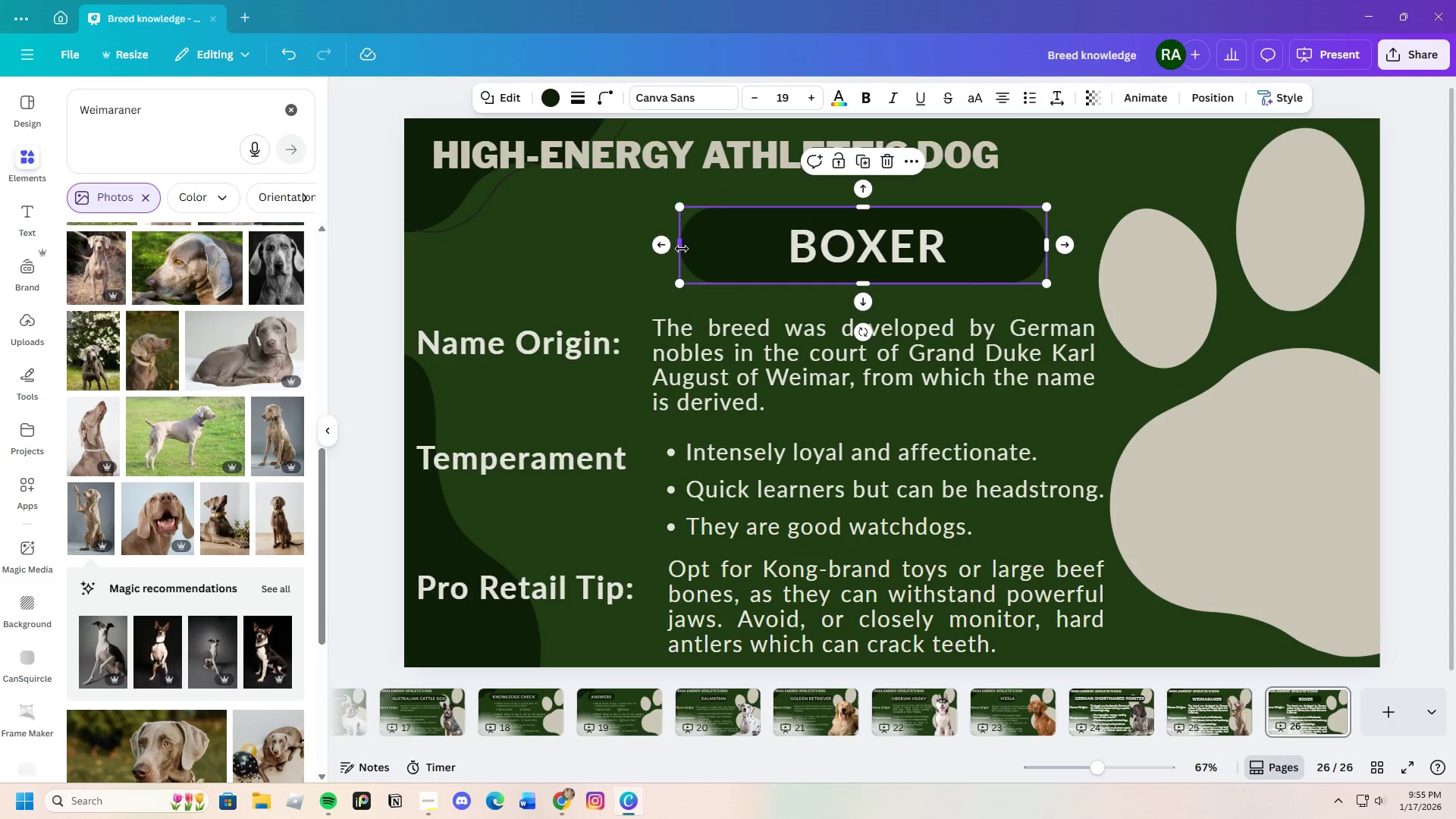 
left_click_drag(start_coordinate=[682, 247], to_coordinate=[778, 259])
 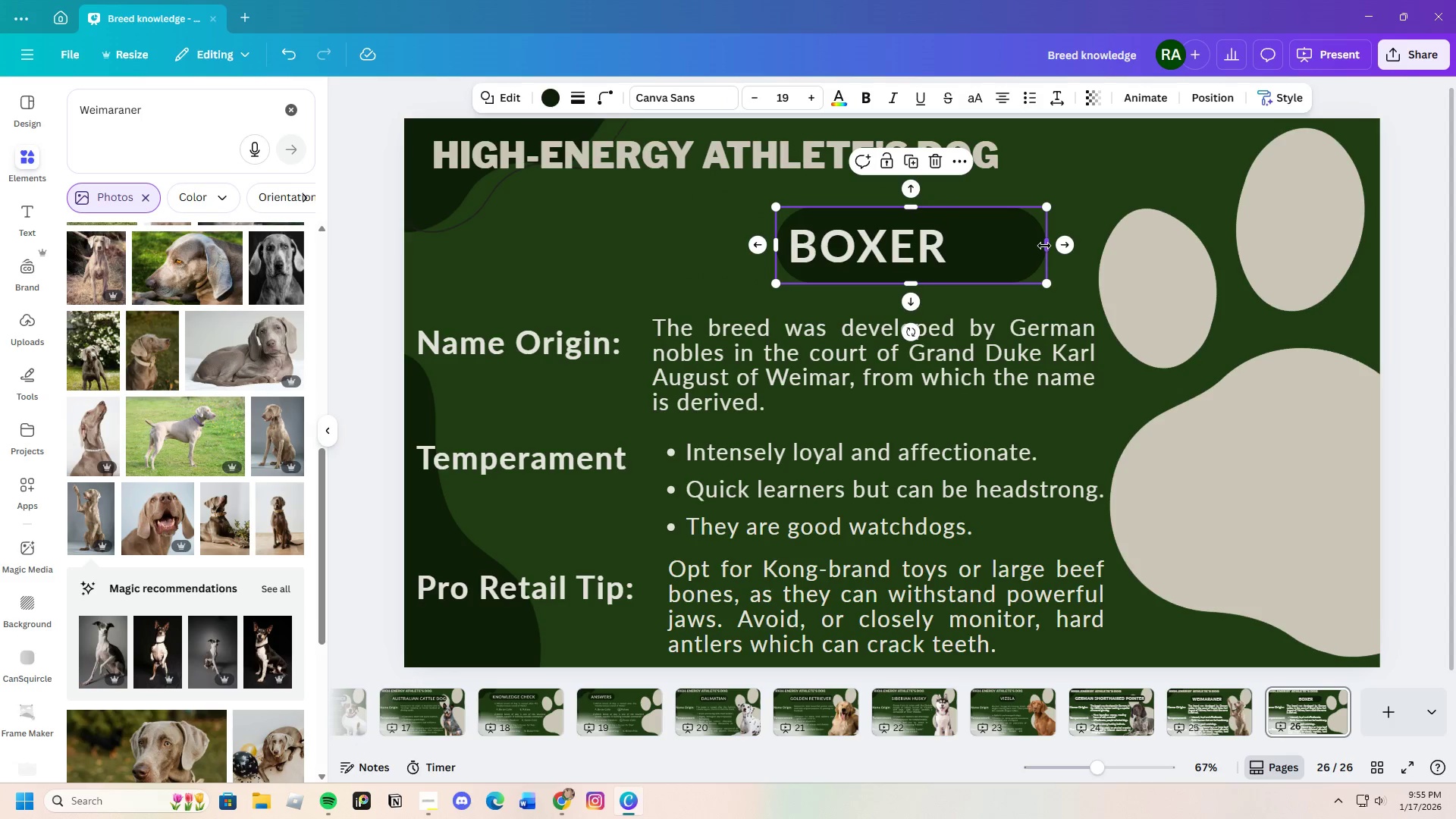 
left_click_drag(start_coordinate=[1044, 246], to_coordinate=[956, 258])
 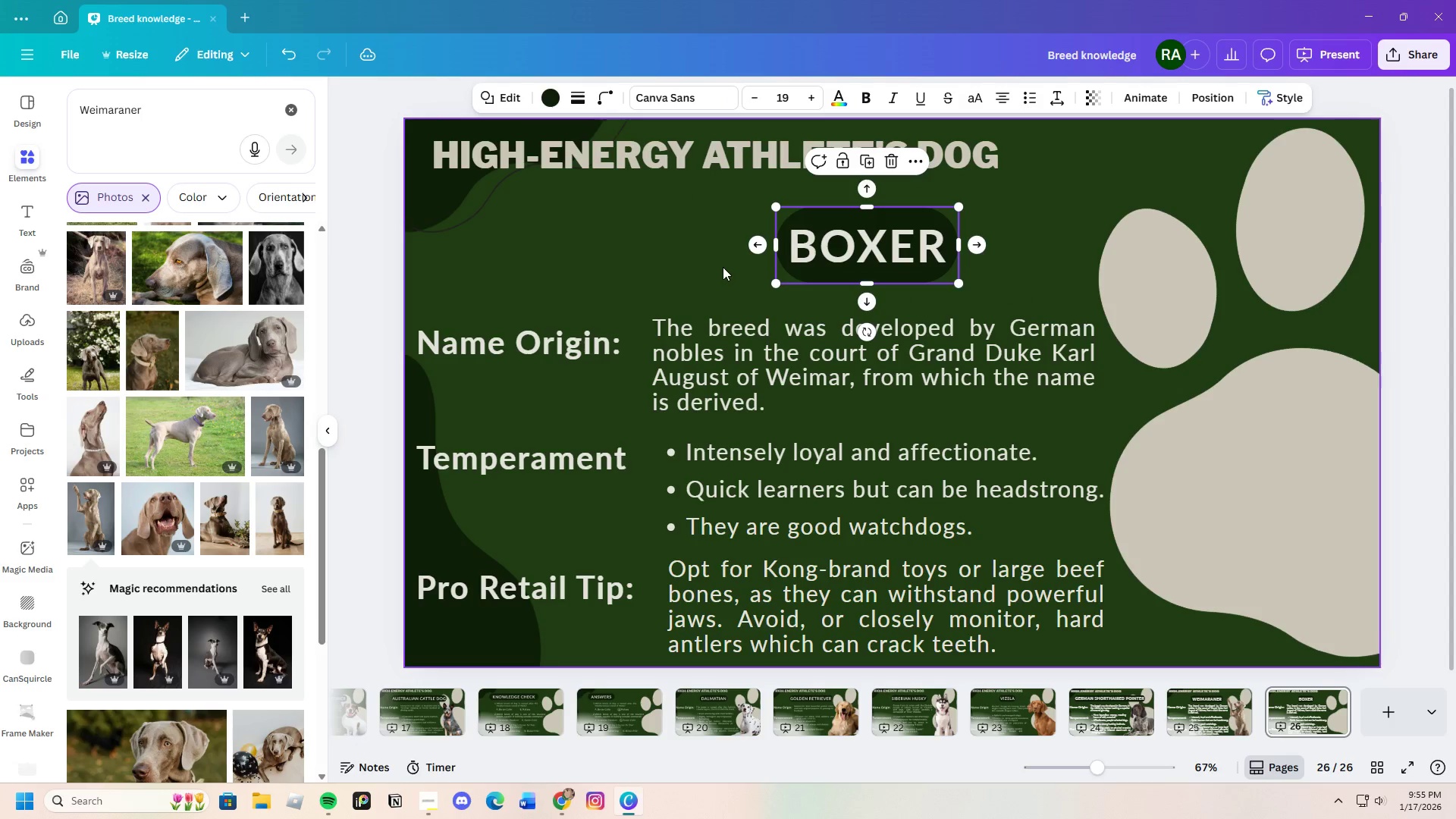 
left_click([721, 267])
 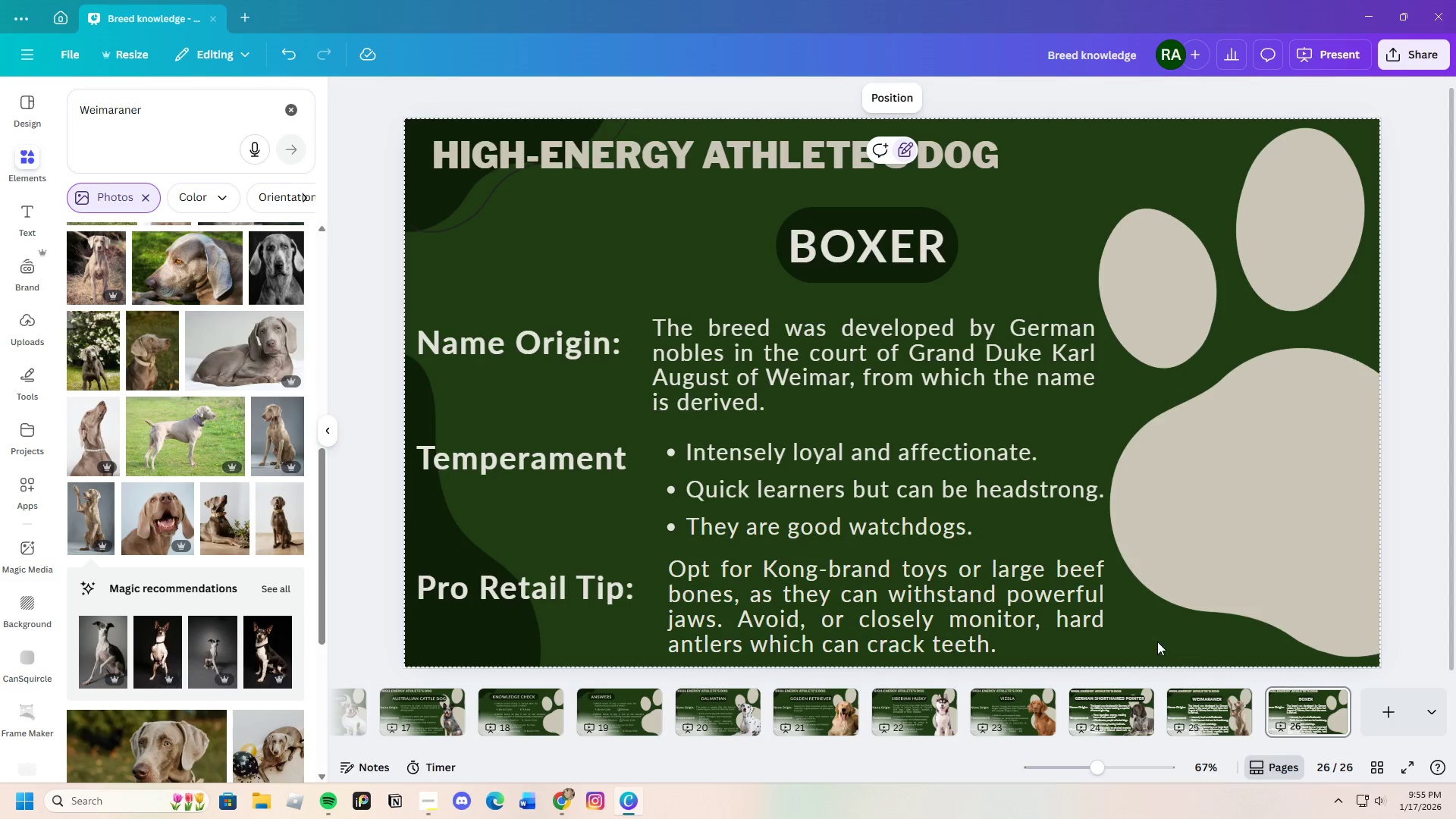 
wait(7.28)
 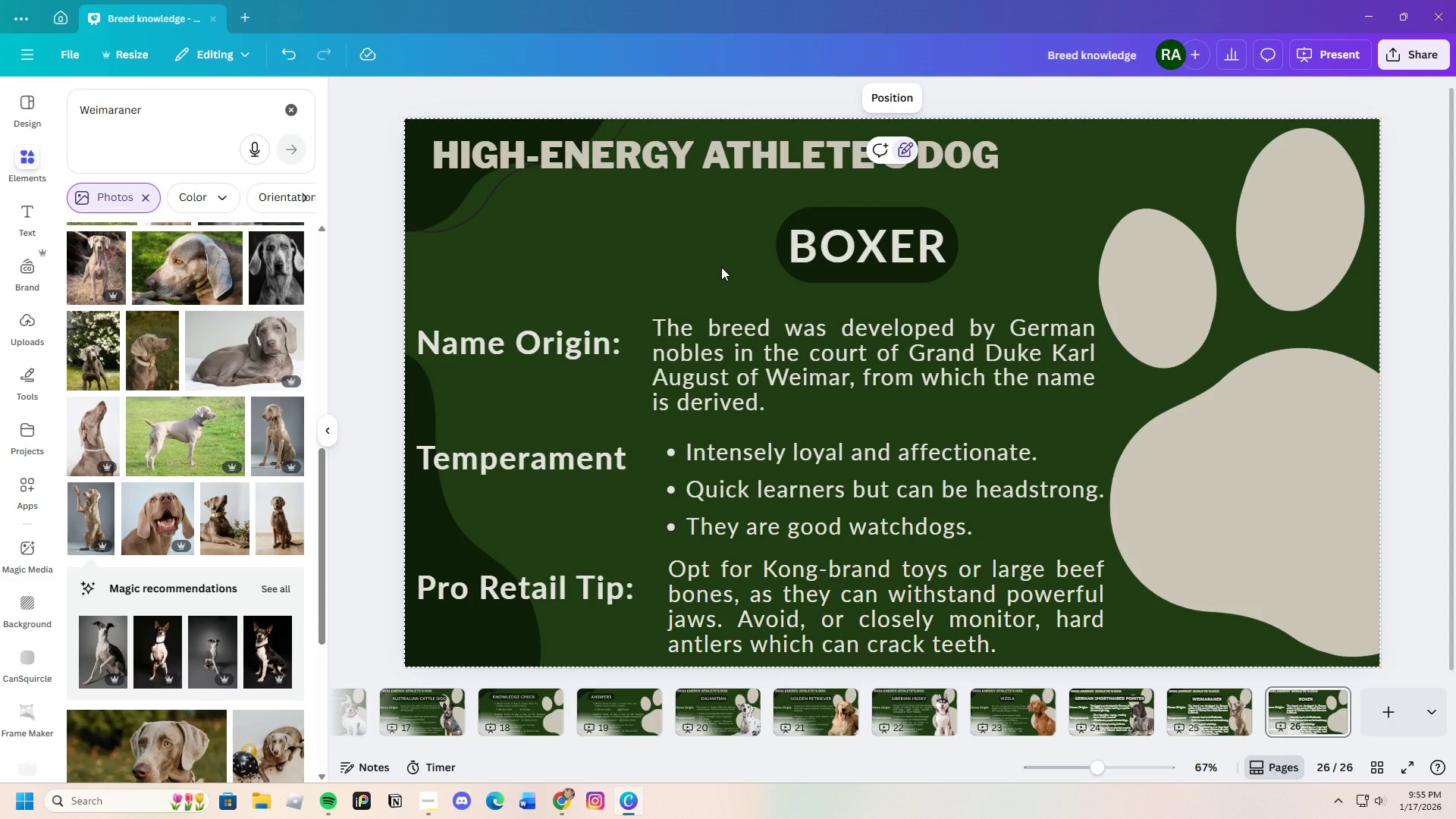 
left_click([626, 799])
 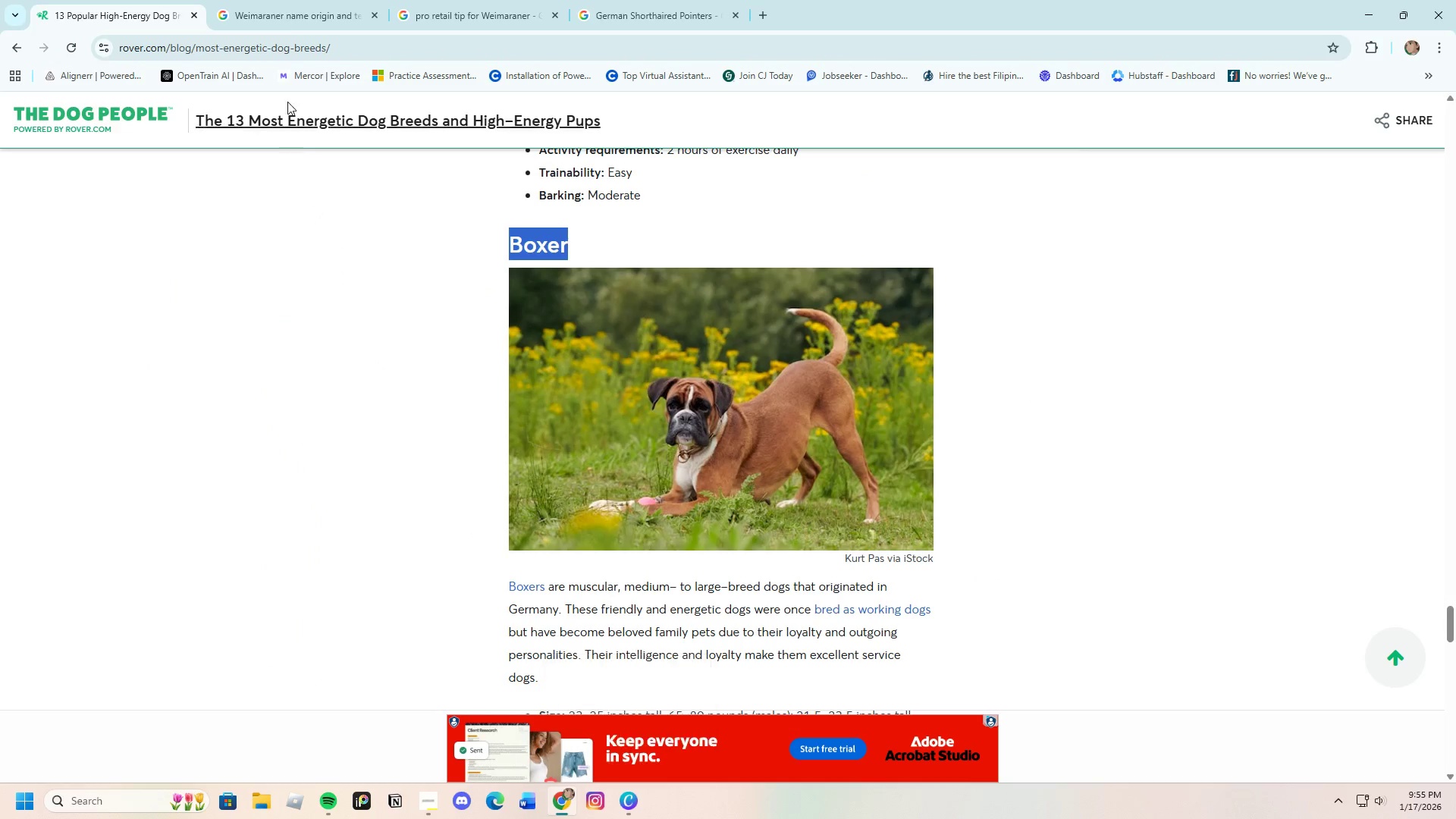 
left_click([280, 0])
 